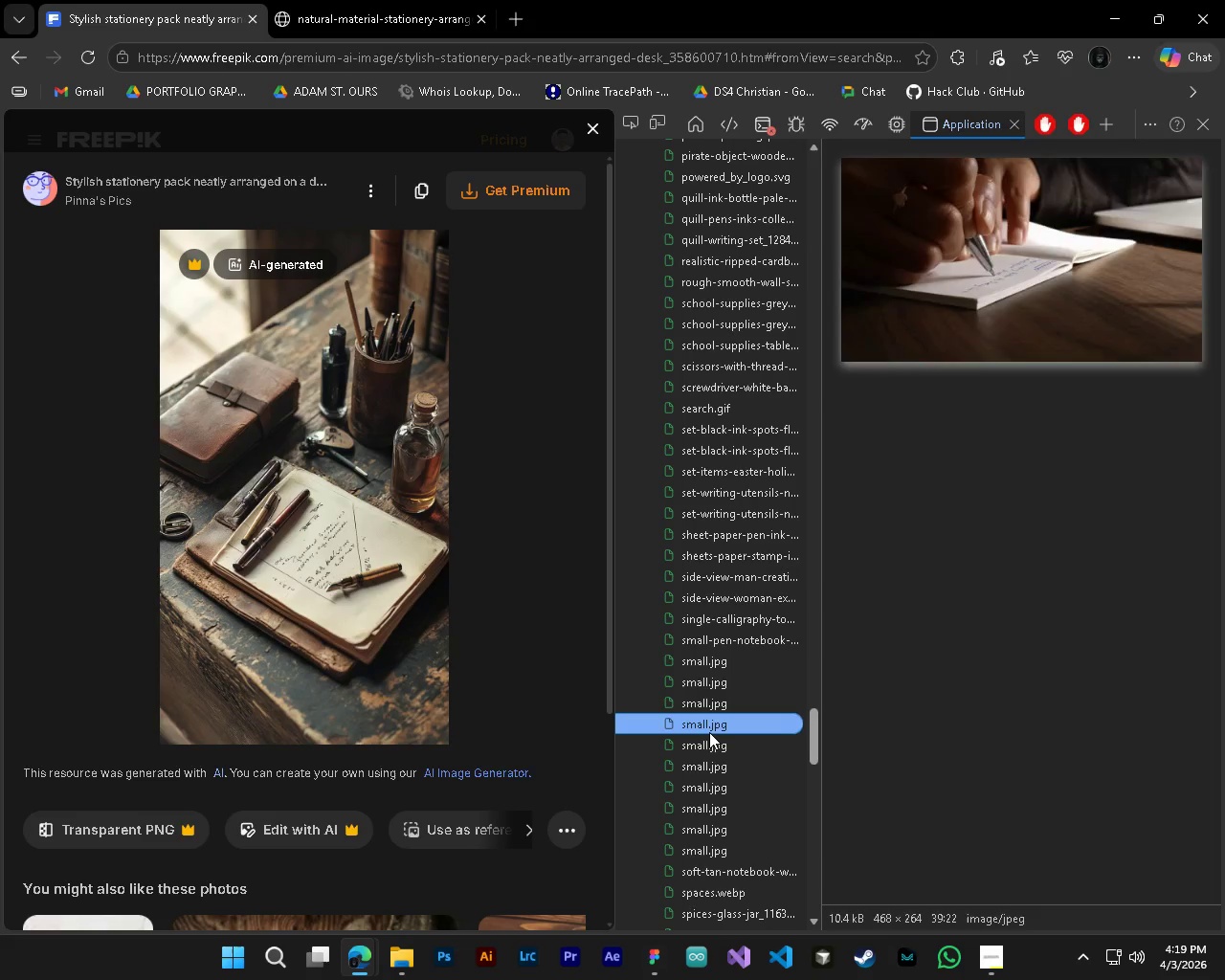 
key(ArrowDown)
 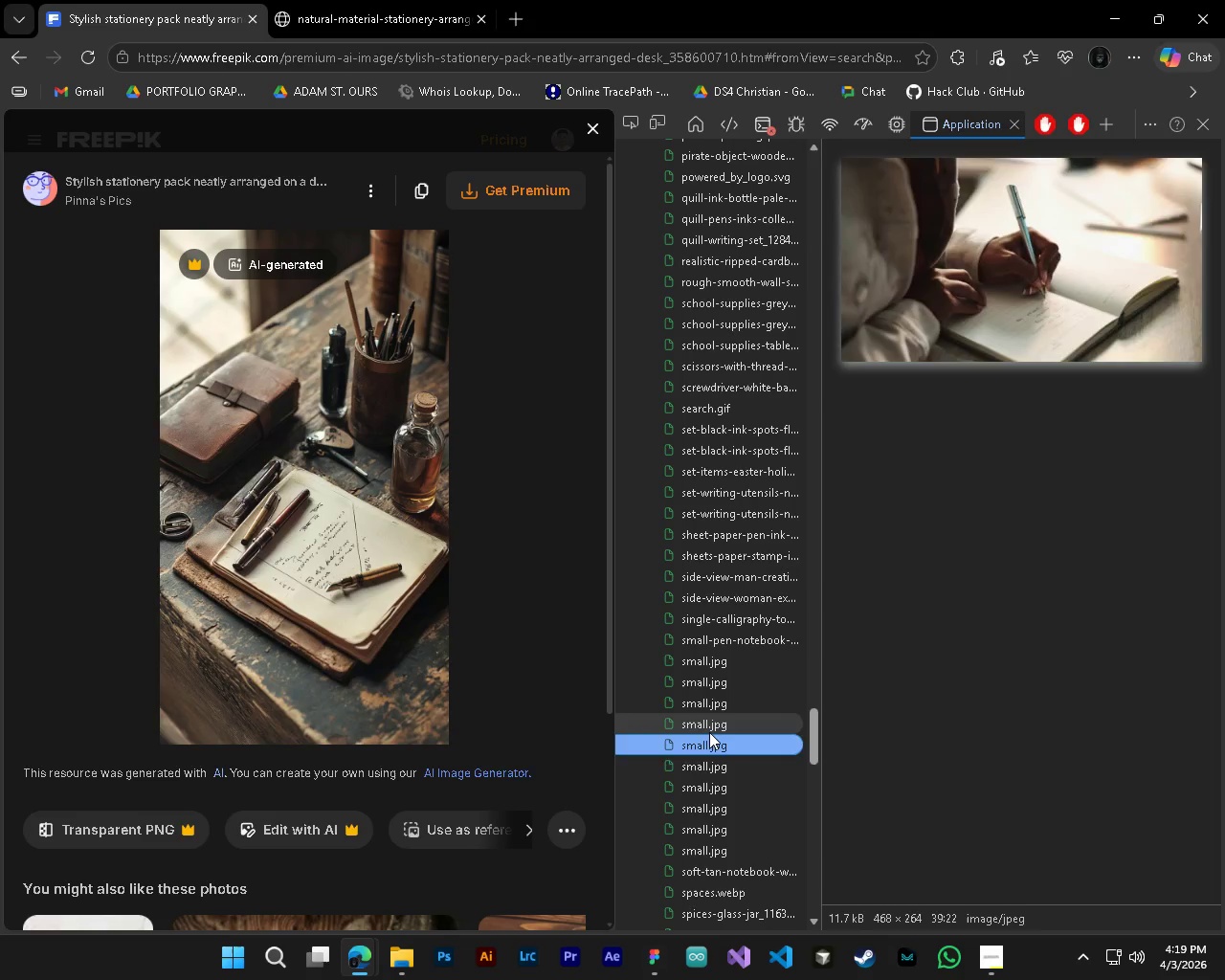 
key(ArrowDown)
 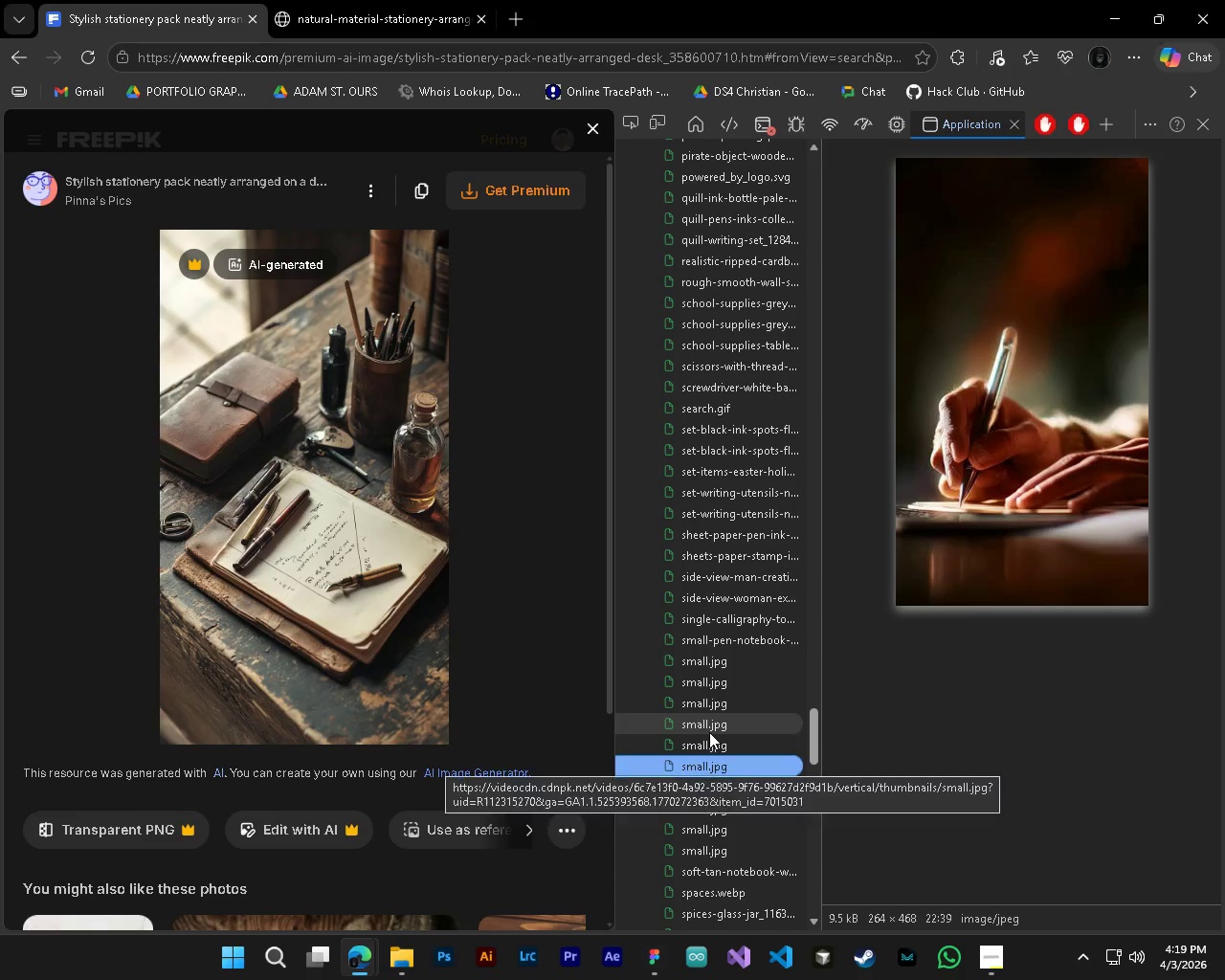 
key(ArrowDown)
 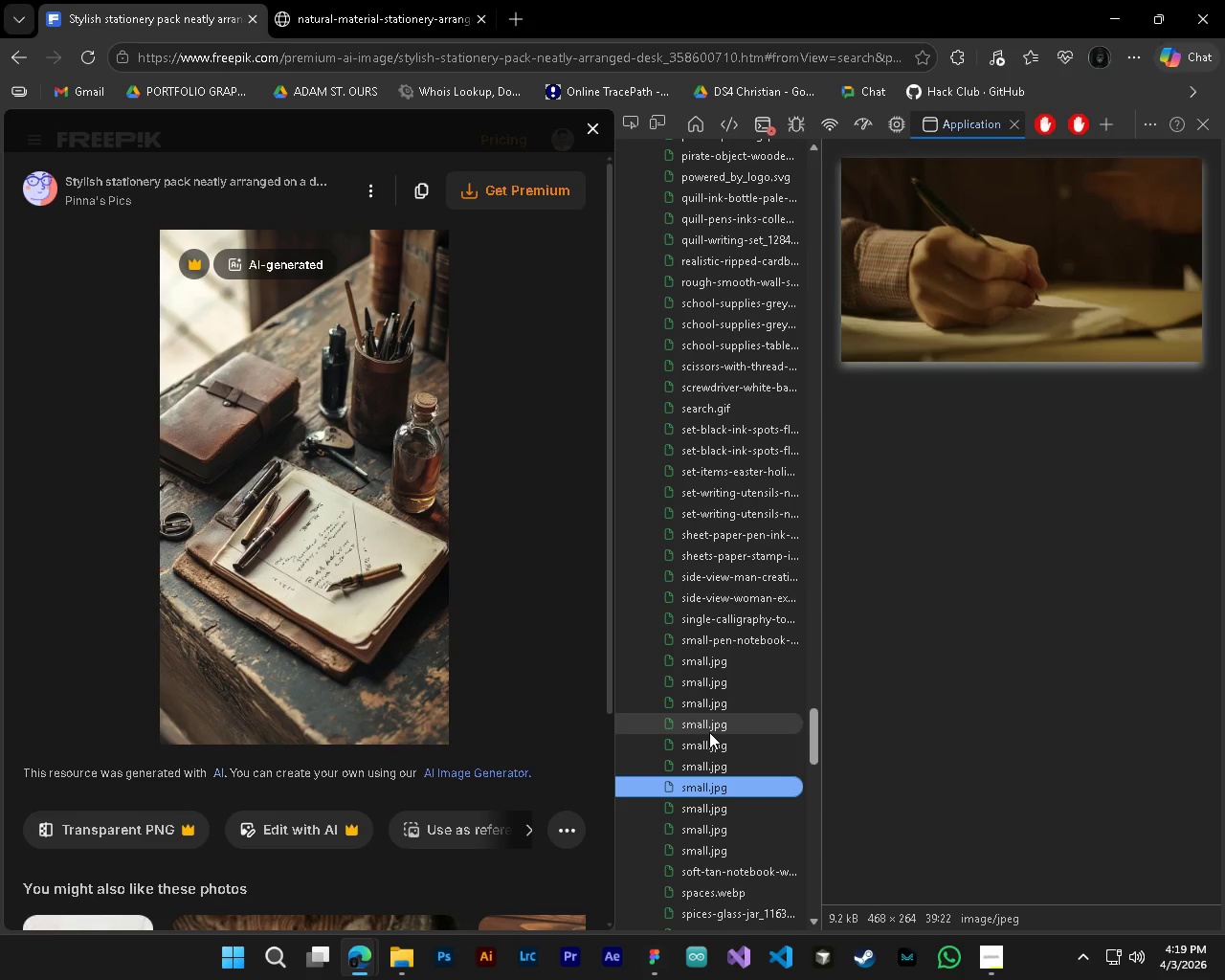 
key(ArrowDown)
 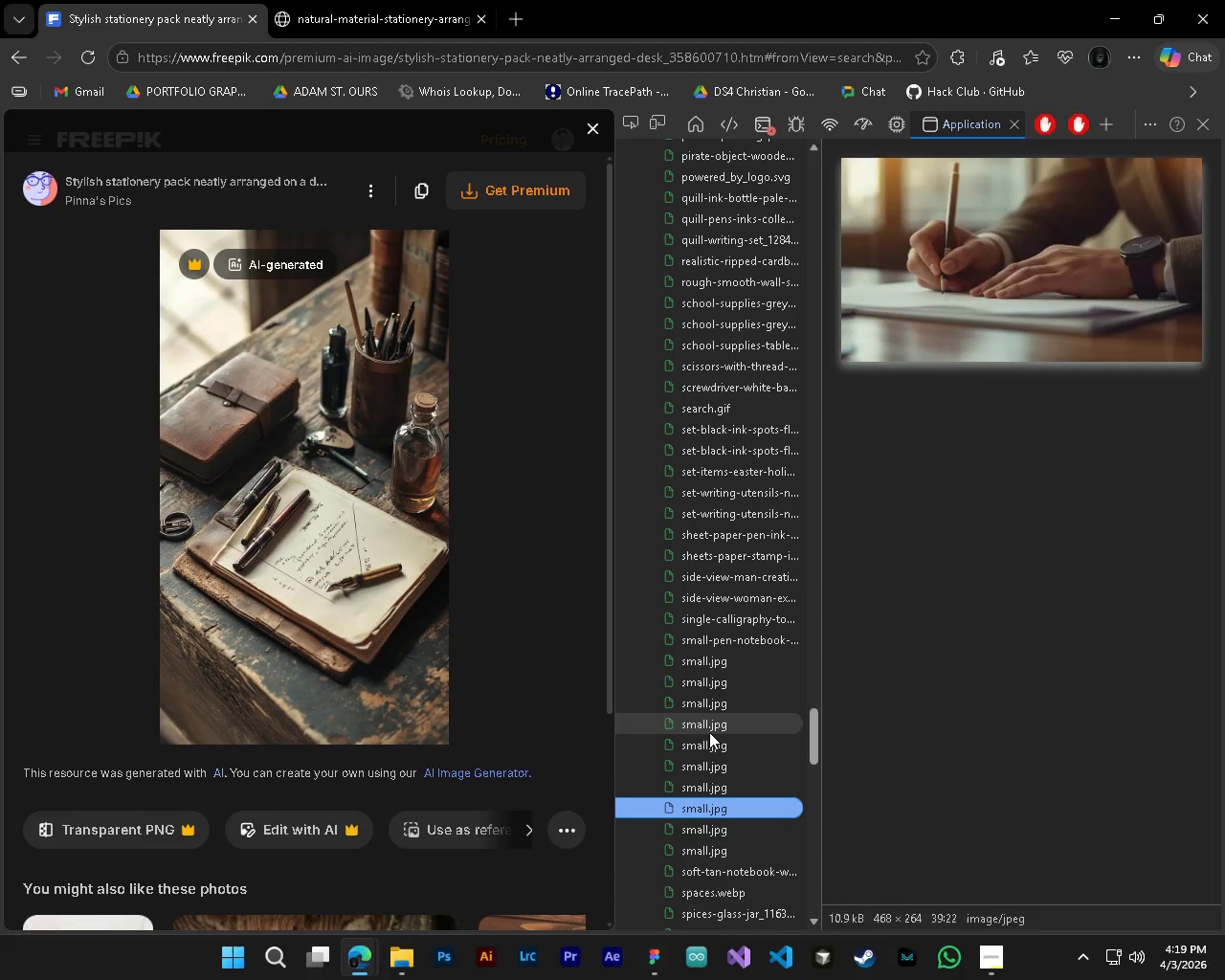 
key(ArrowDown)
 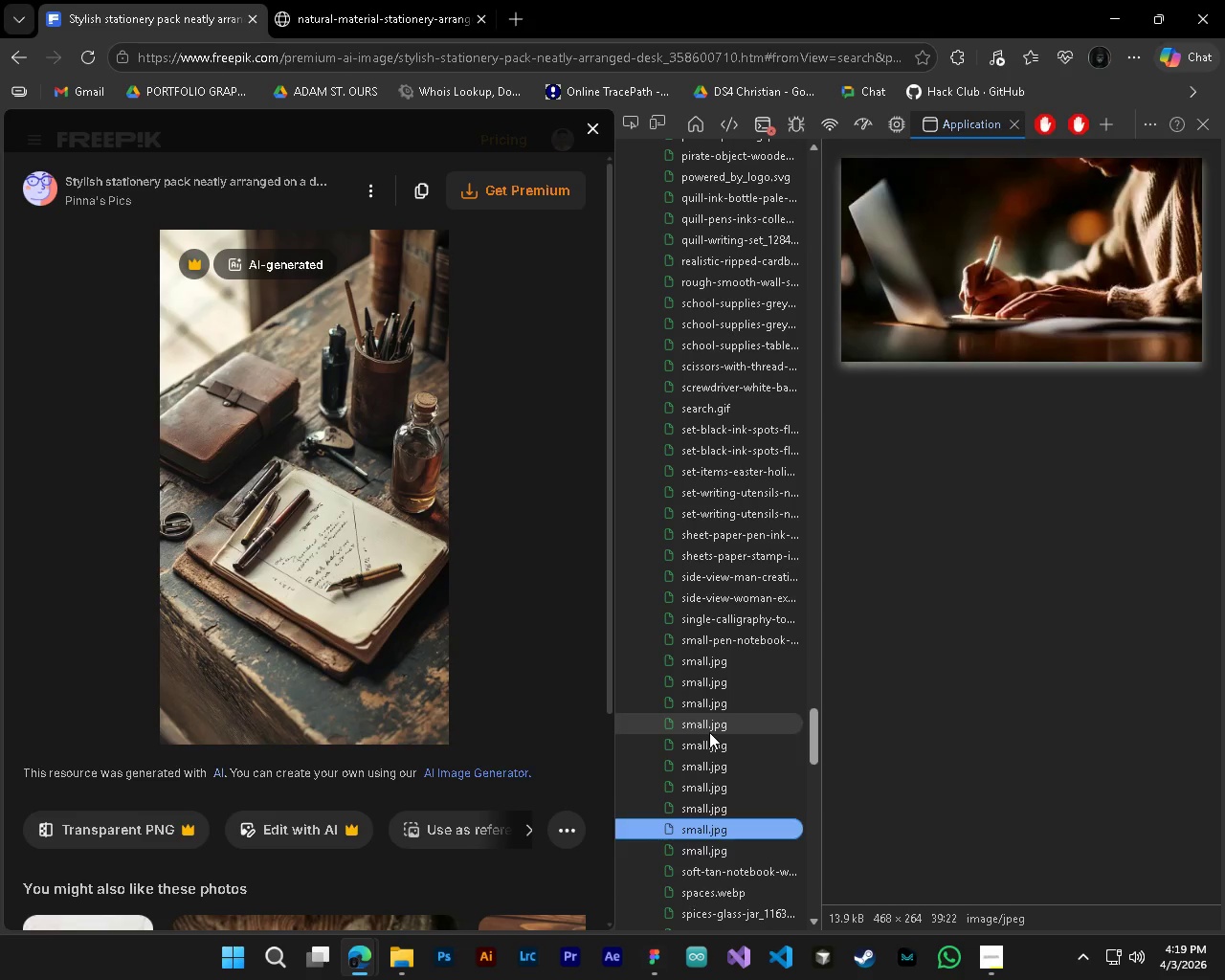 
key(ArrowDown)
 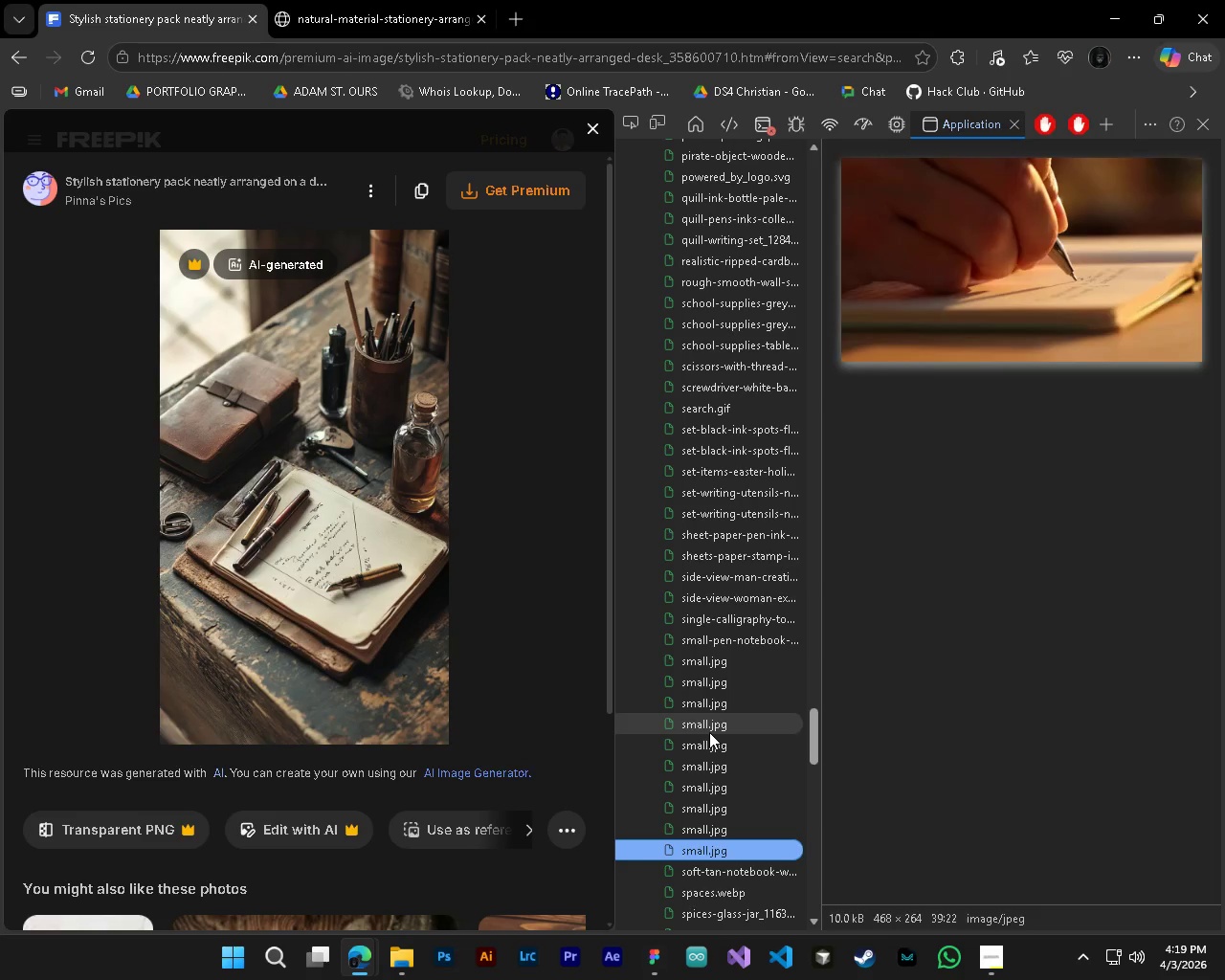 
key(ArrowDown)
 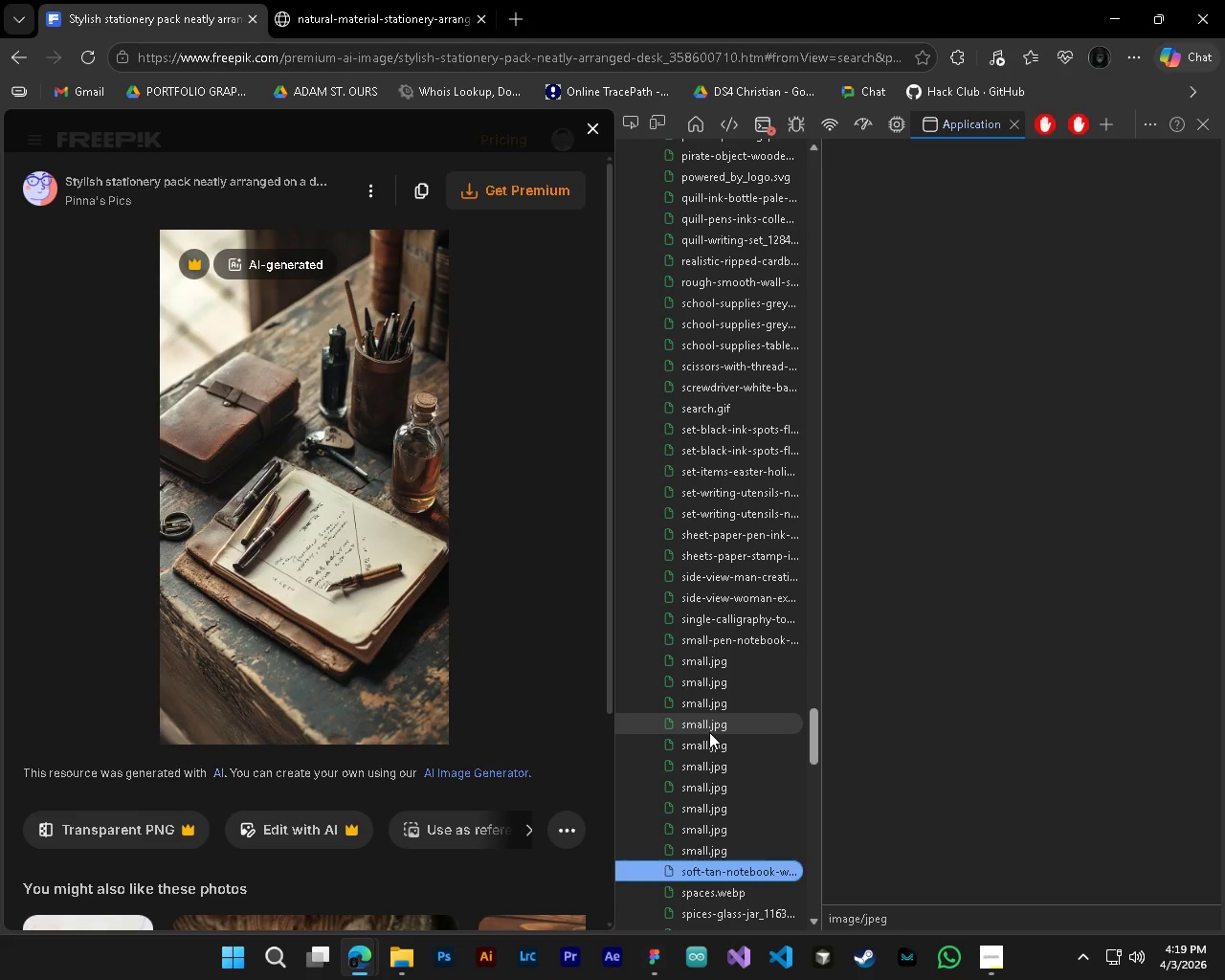 
key(ArrowDown)
 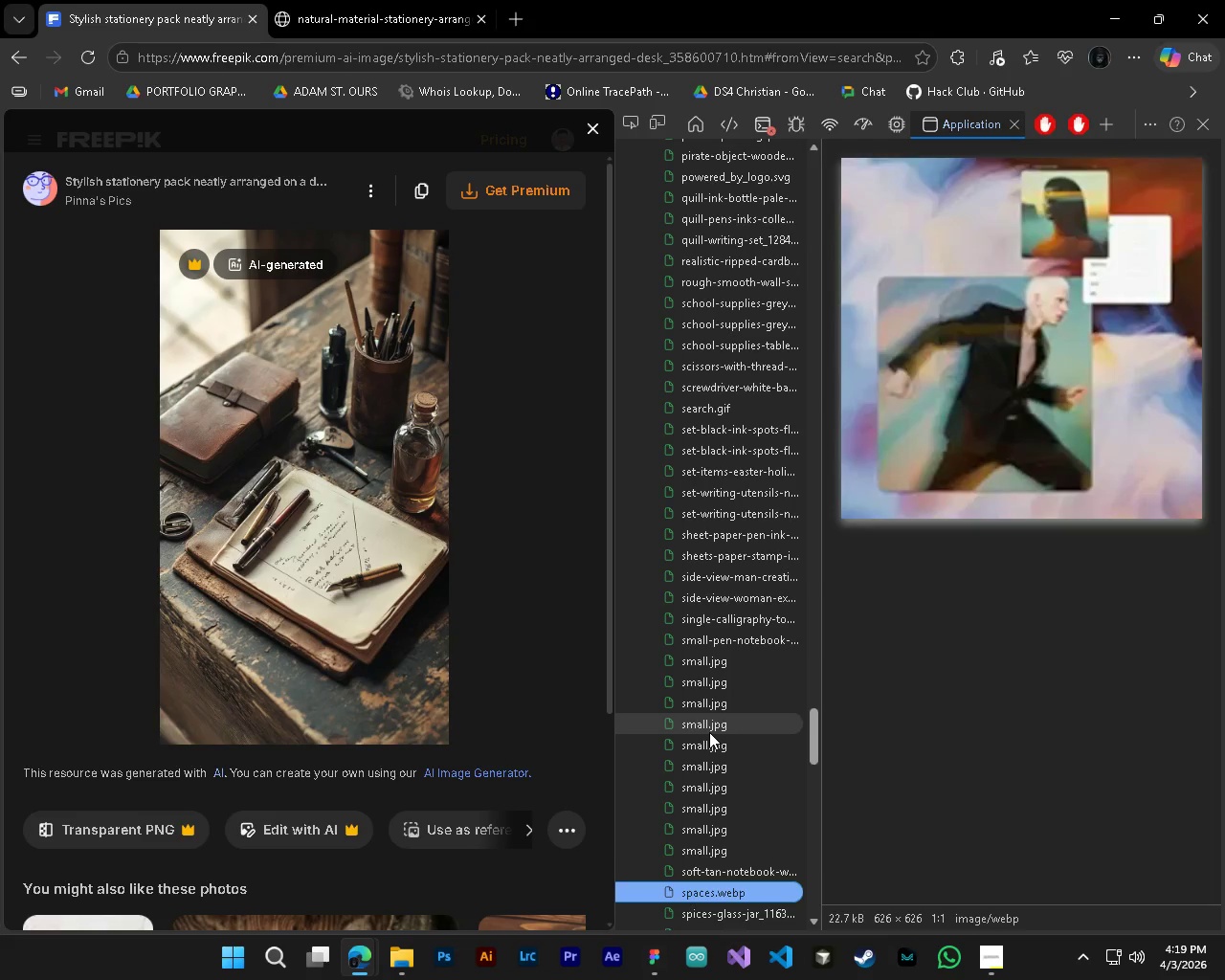 
key(ArrowDown)
 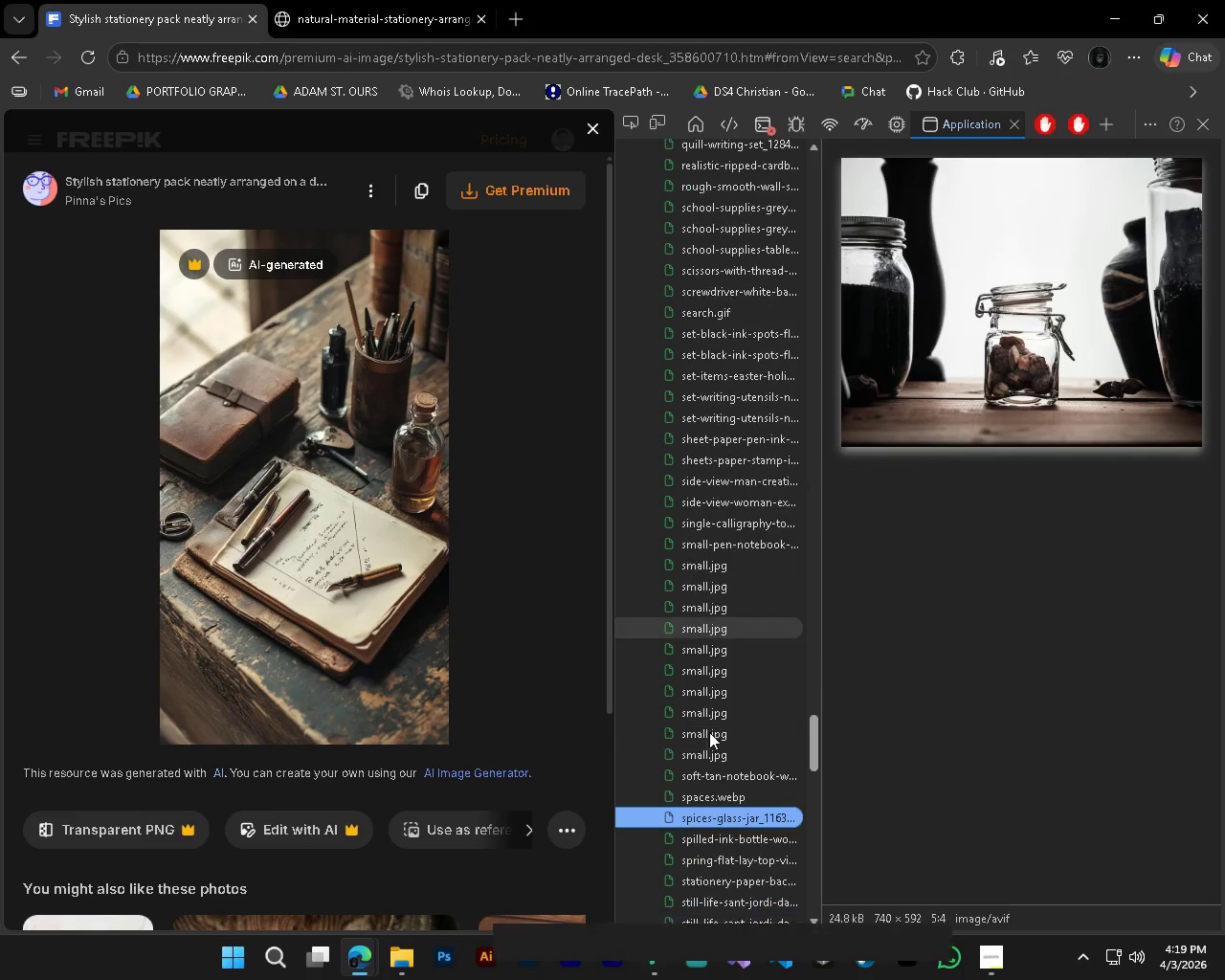 
key(ArrowDown)
 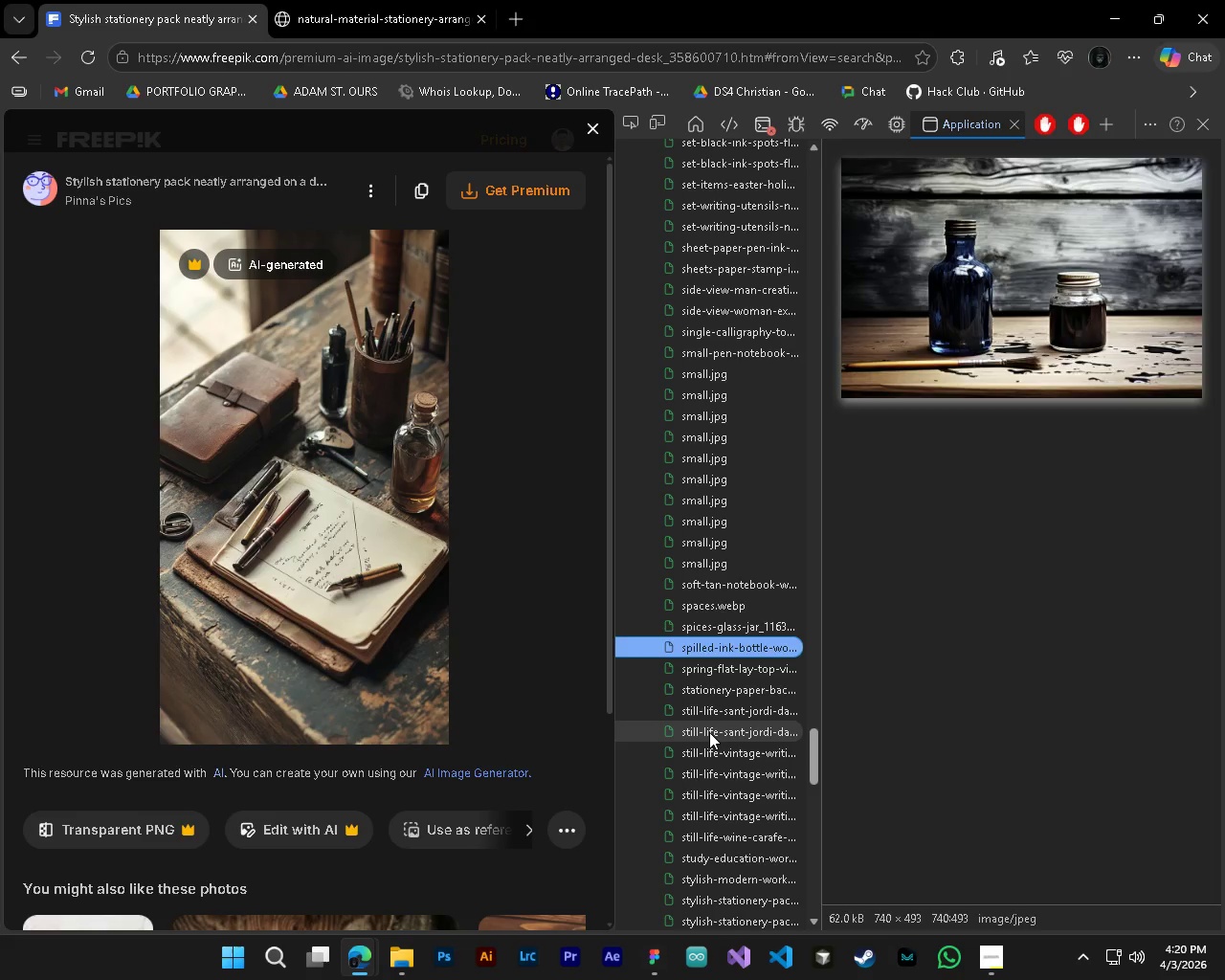 
key(ArrowDown)
 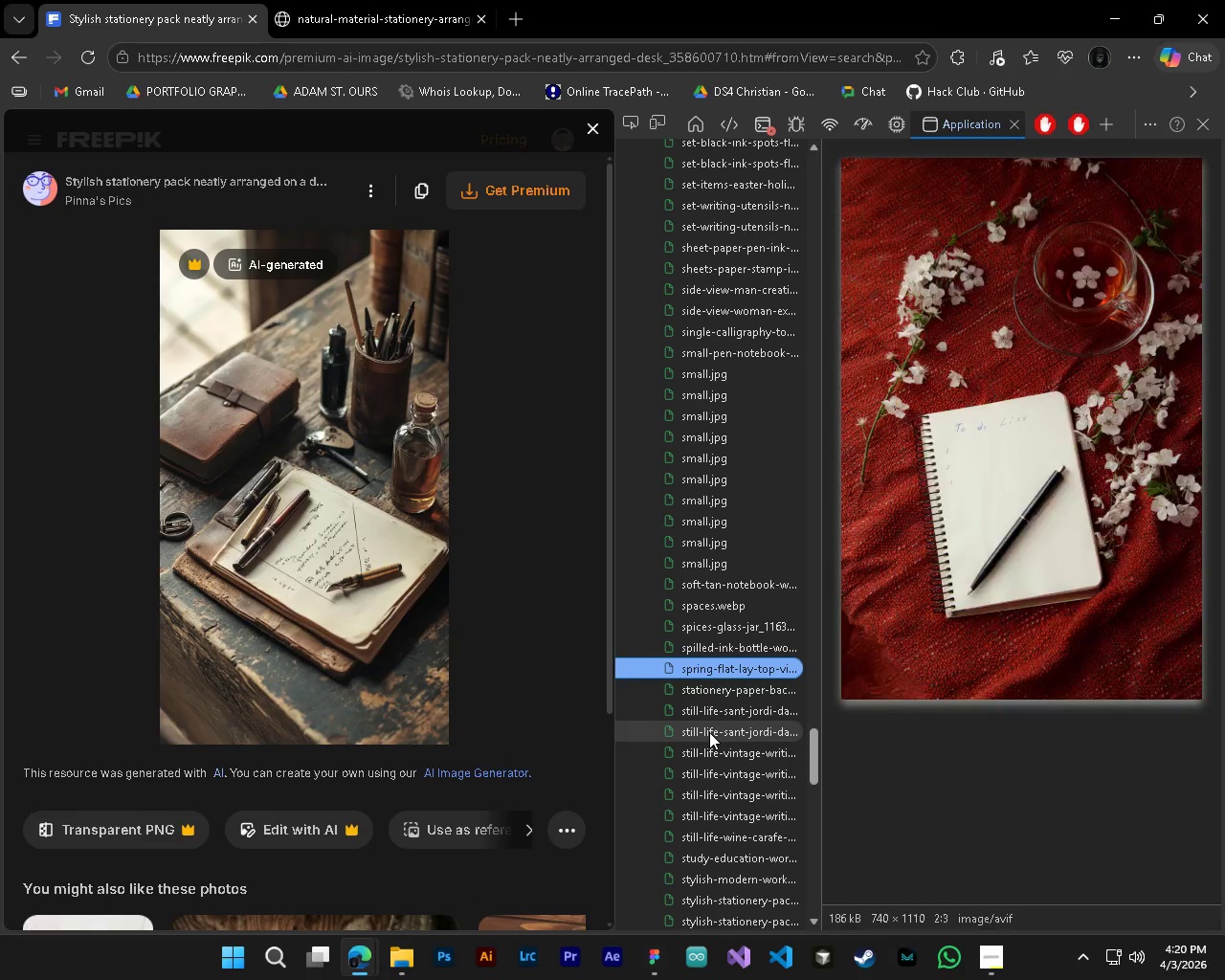 
scroll: coordinate [709, 732], scroll_direction: down, amount: 3.0
 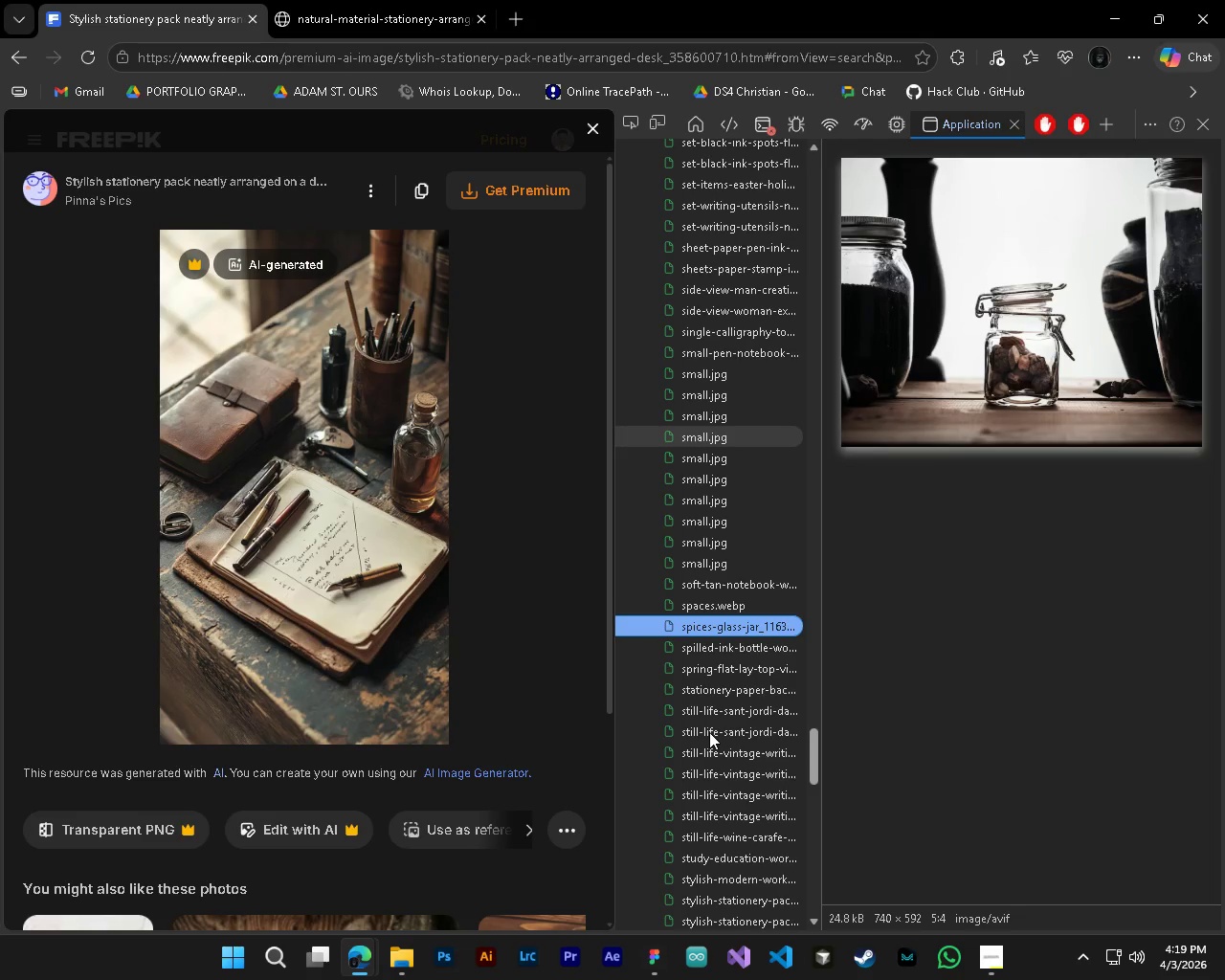 
key(ArrowDown)
 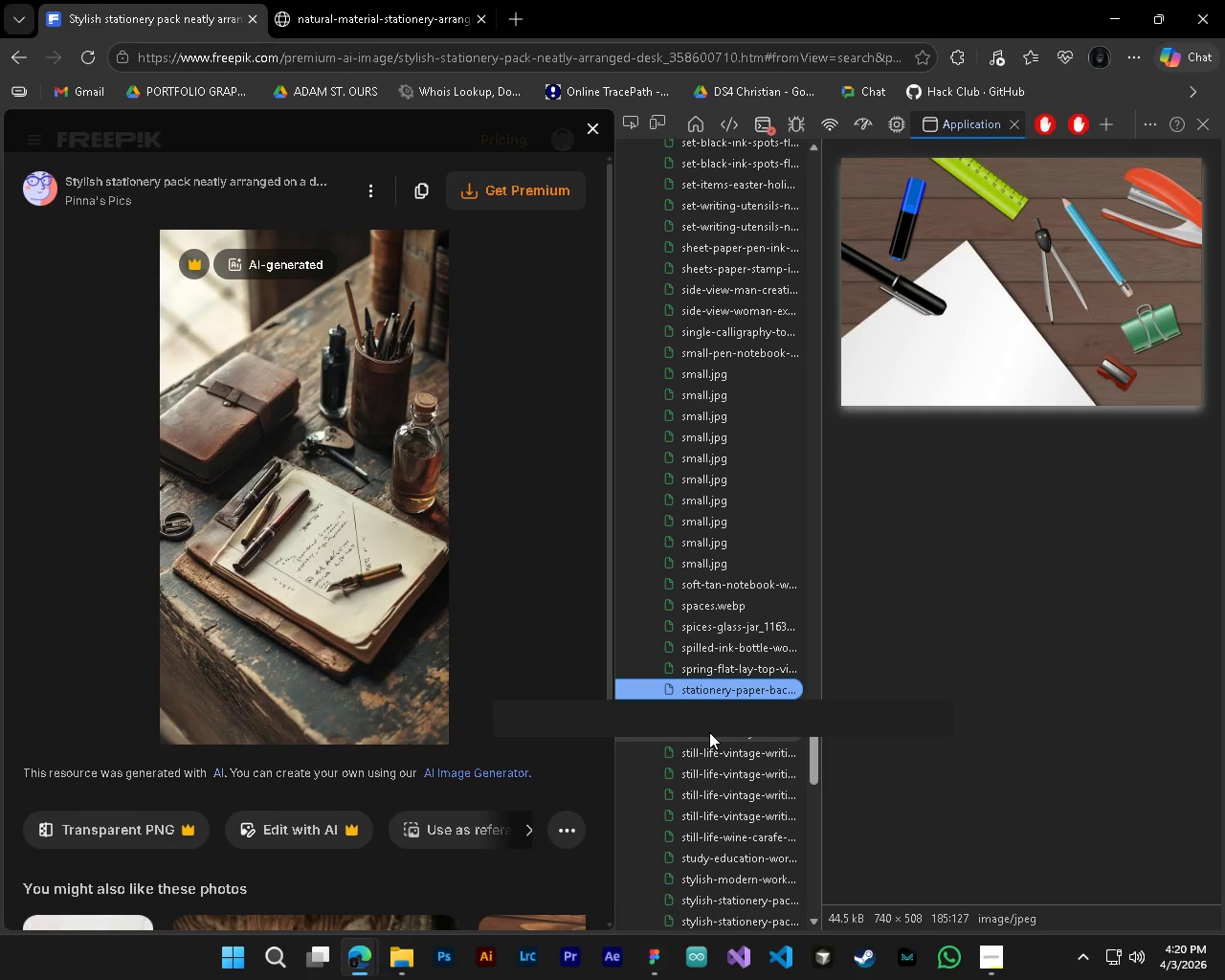 
key(ArrowDown)
 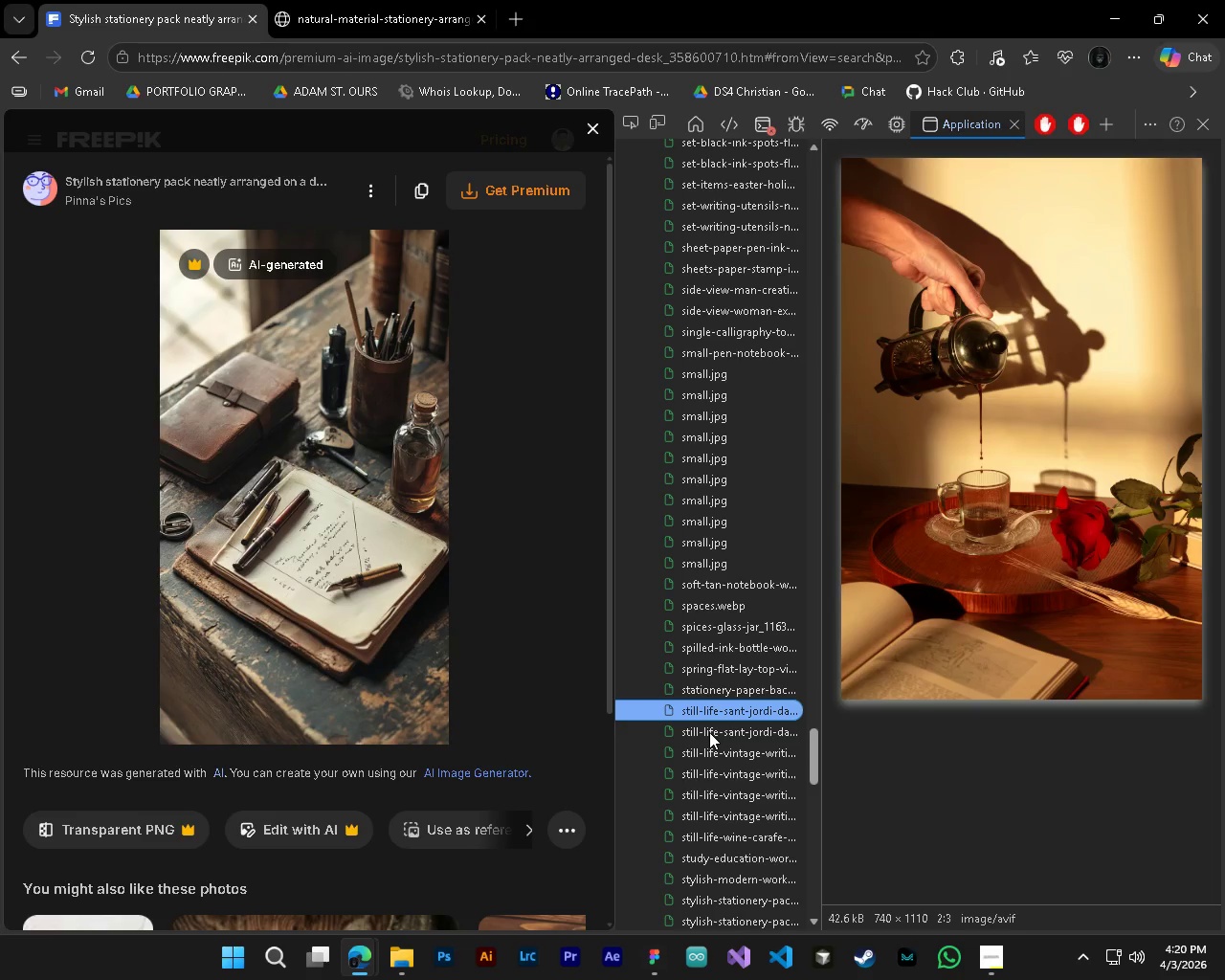 
key(ArrowDown)
 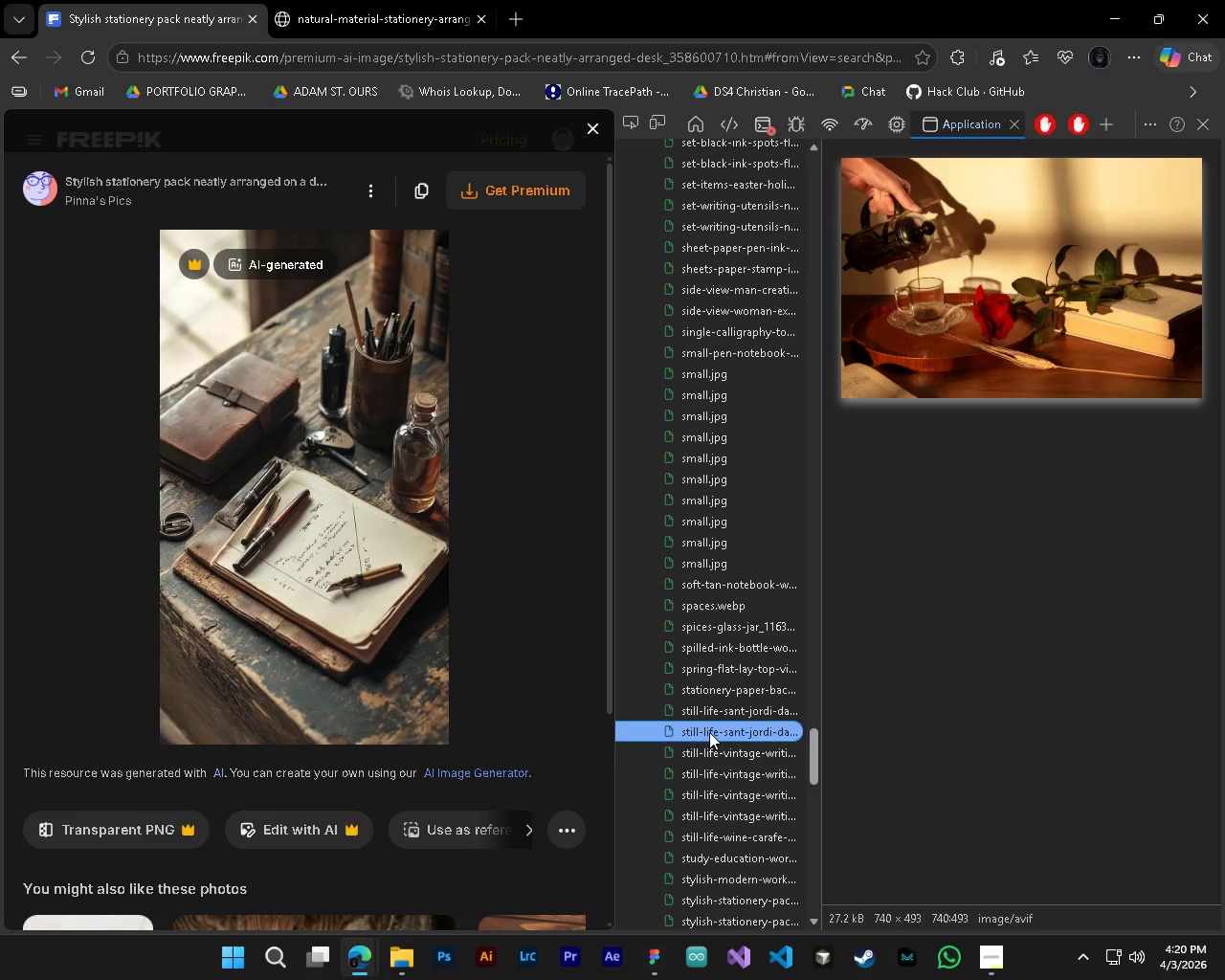 
key(ArrowDown)
 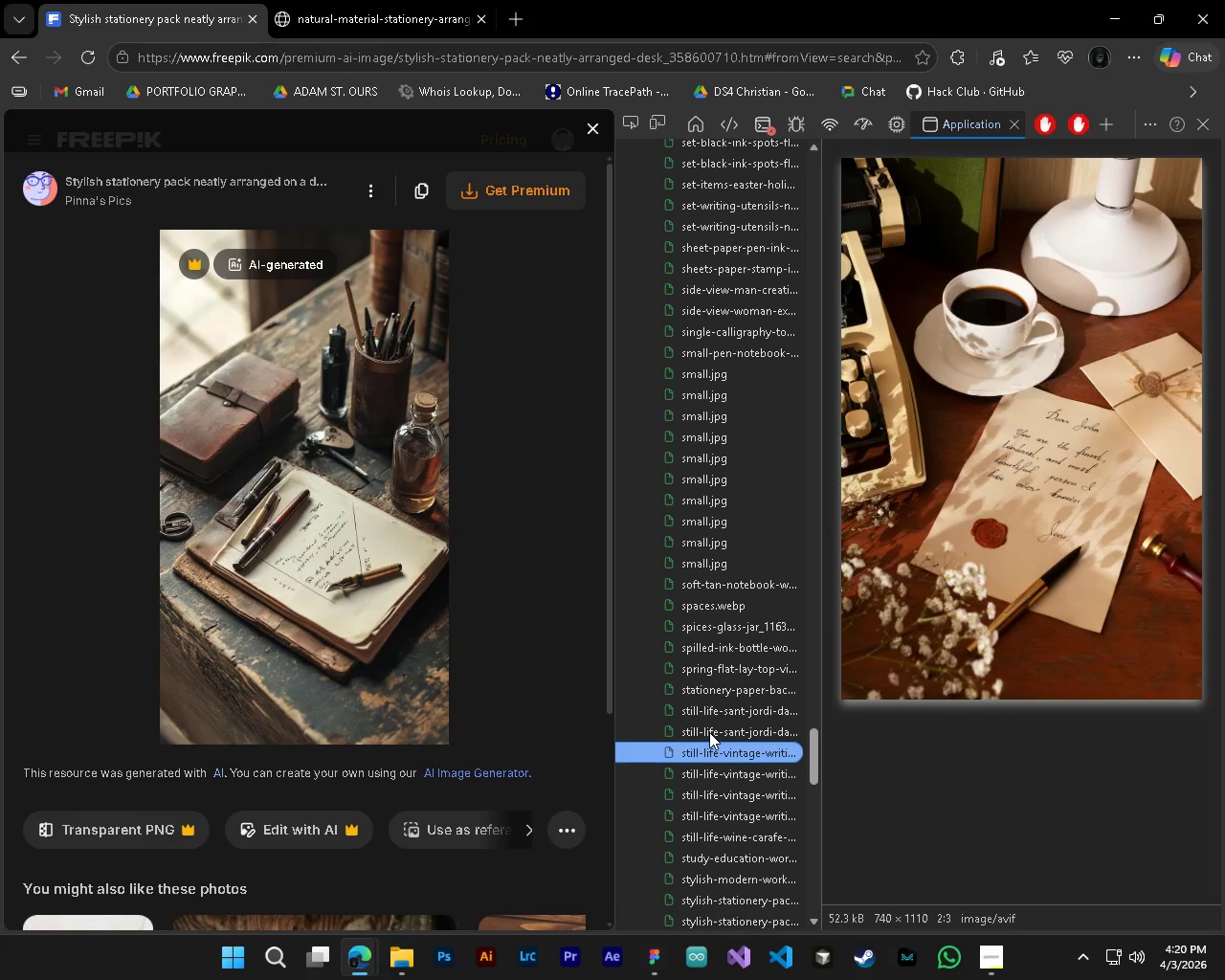 
key(ArrowDown)
 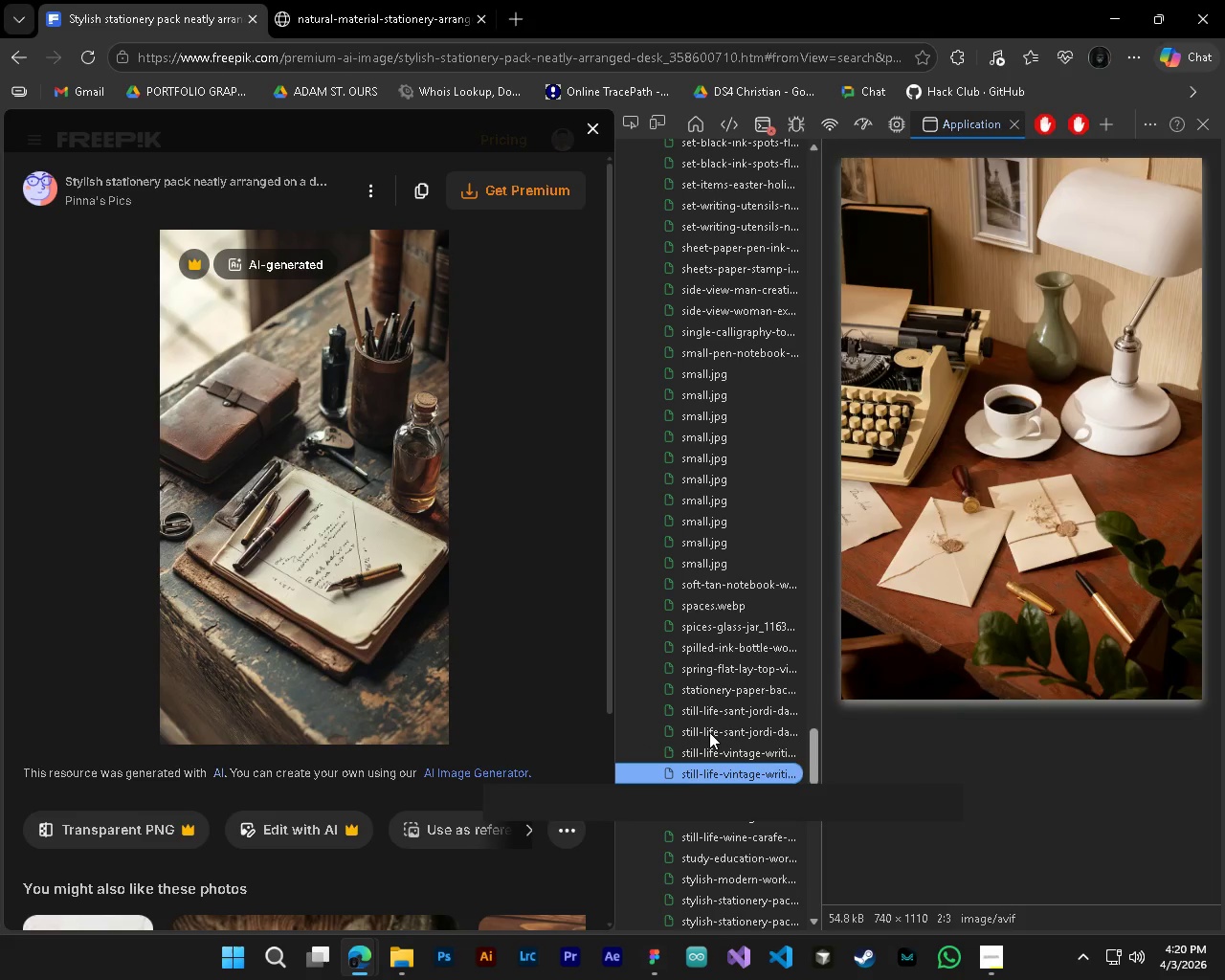 
key(ArrowDown)
 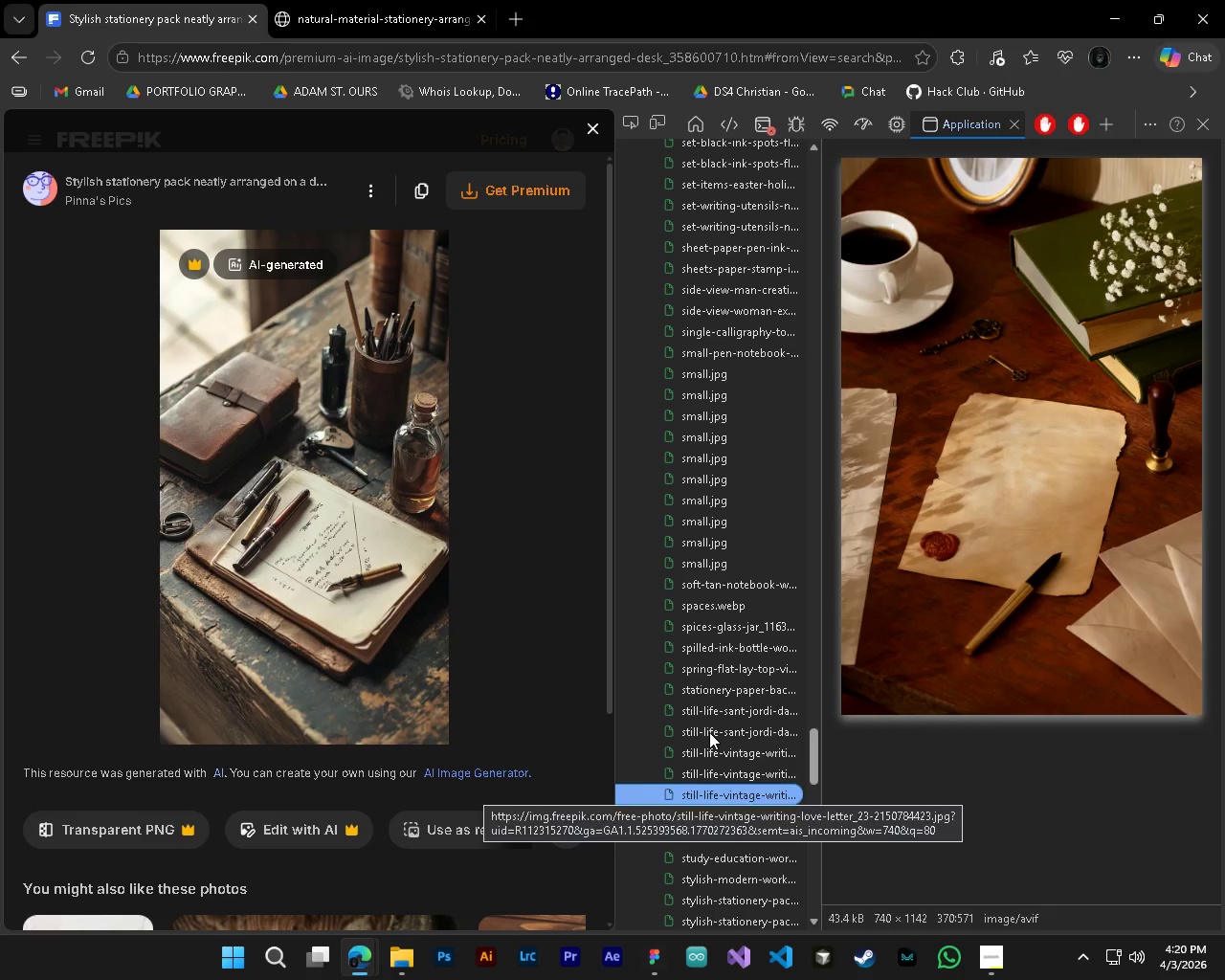 
key(ArrowUp)
 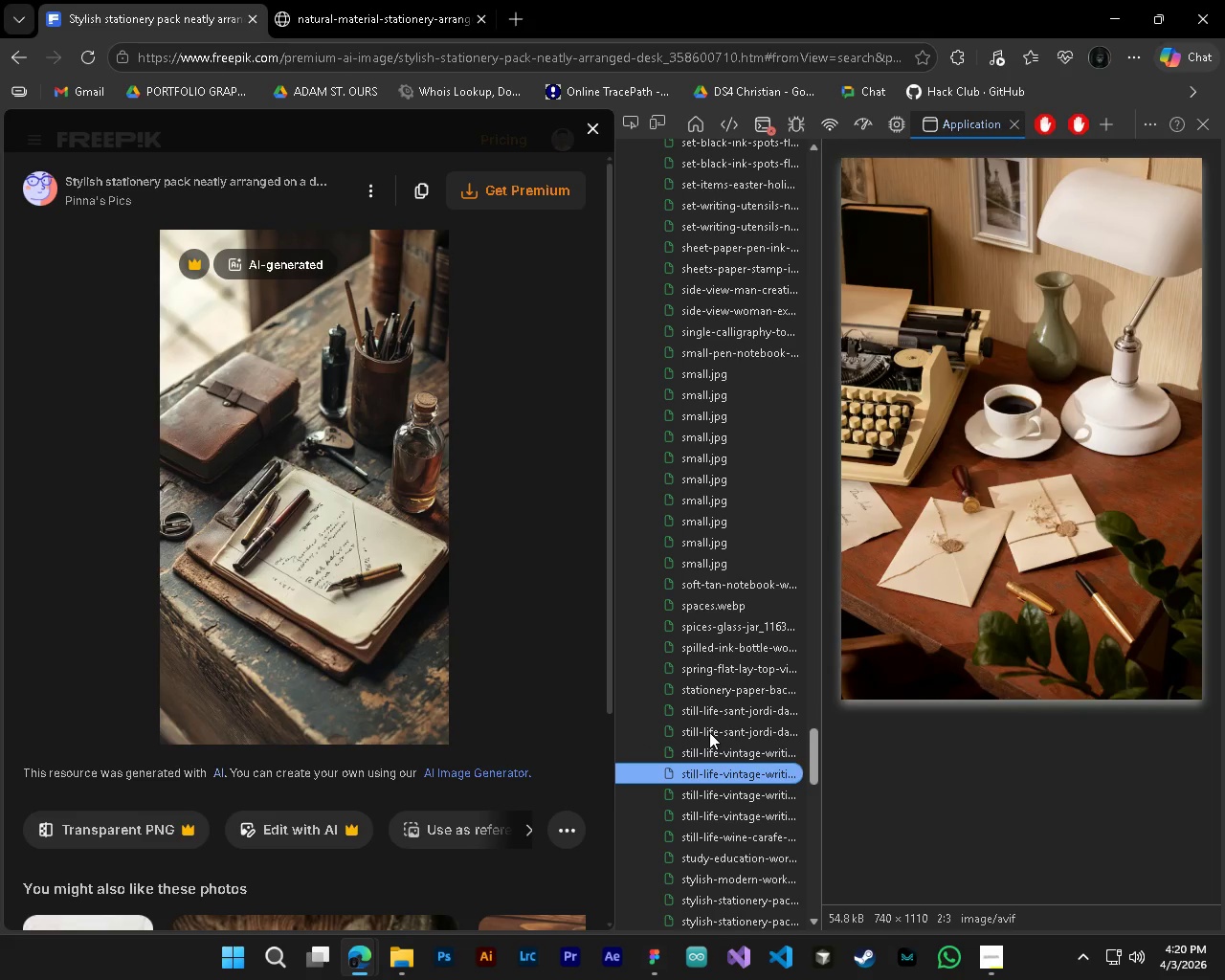 
key(ArrowDown)
 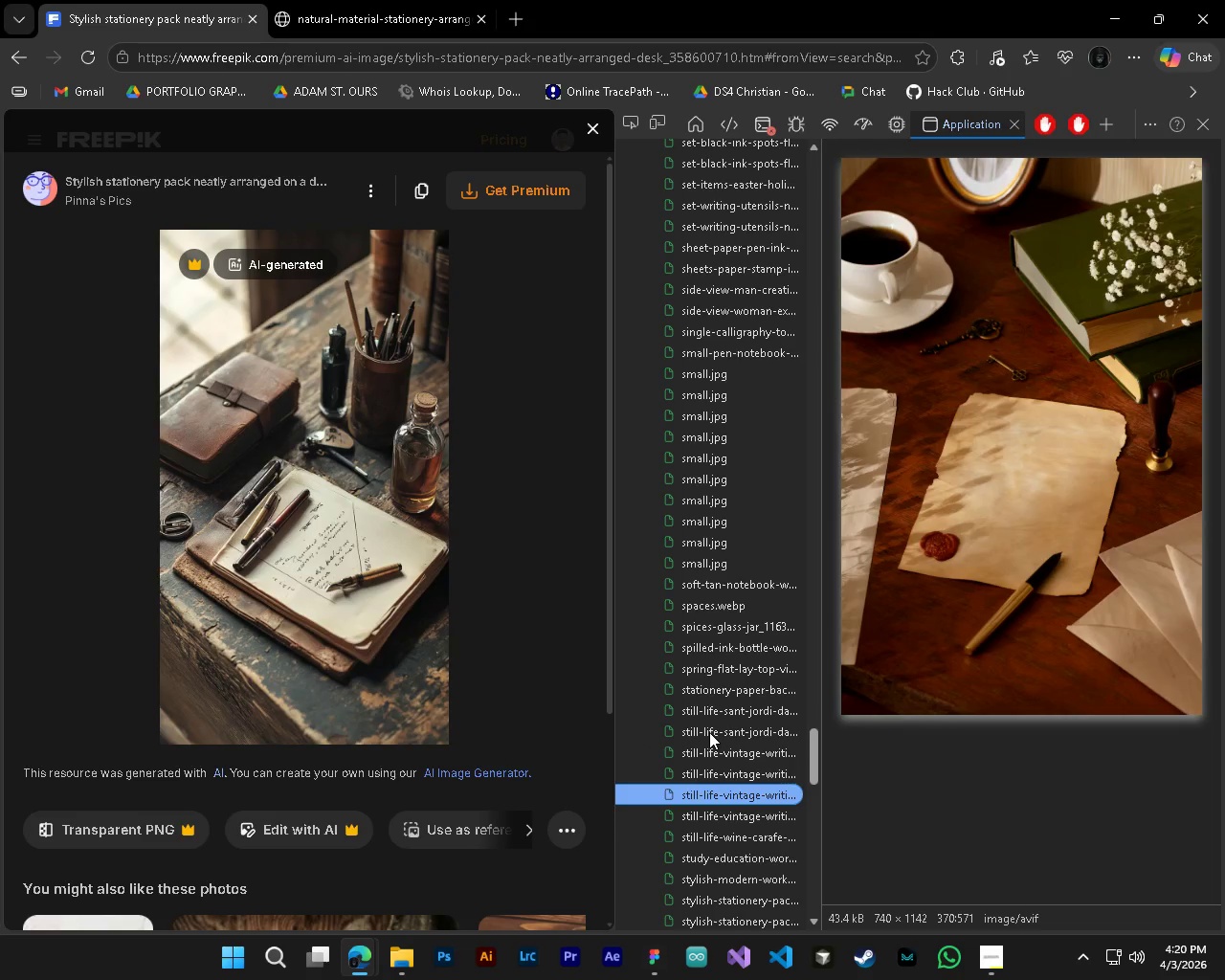 
key(ArrowDown)
 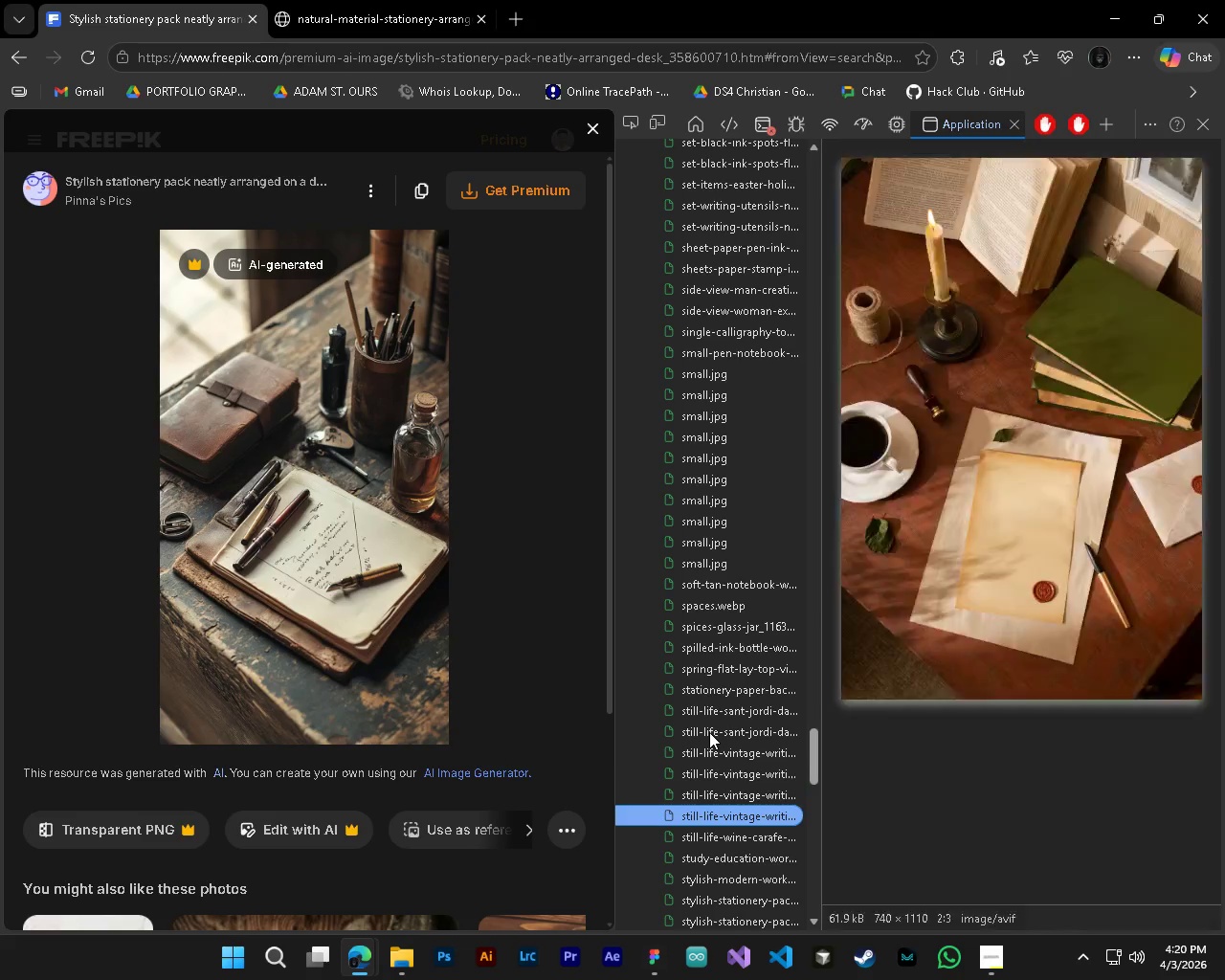 
key(ArrowDown)
 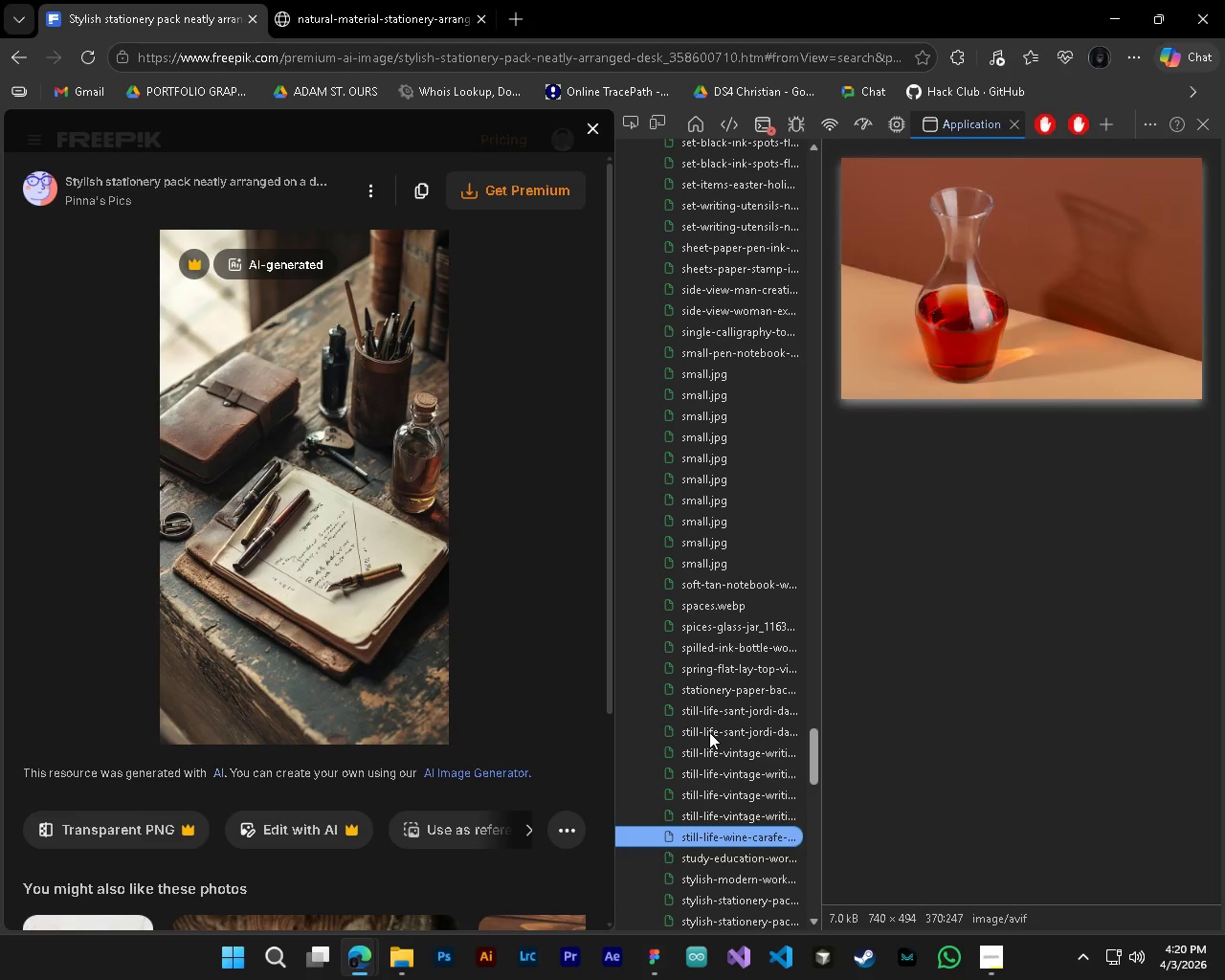 
key(ArrowDown)
 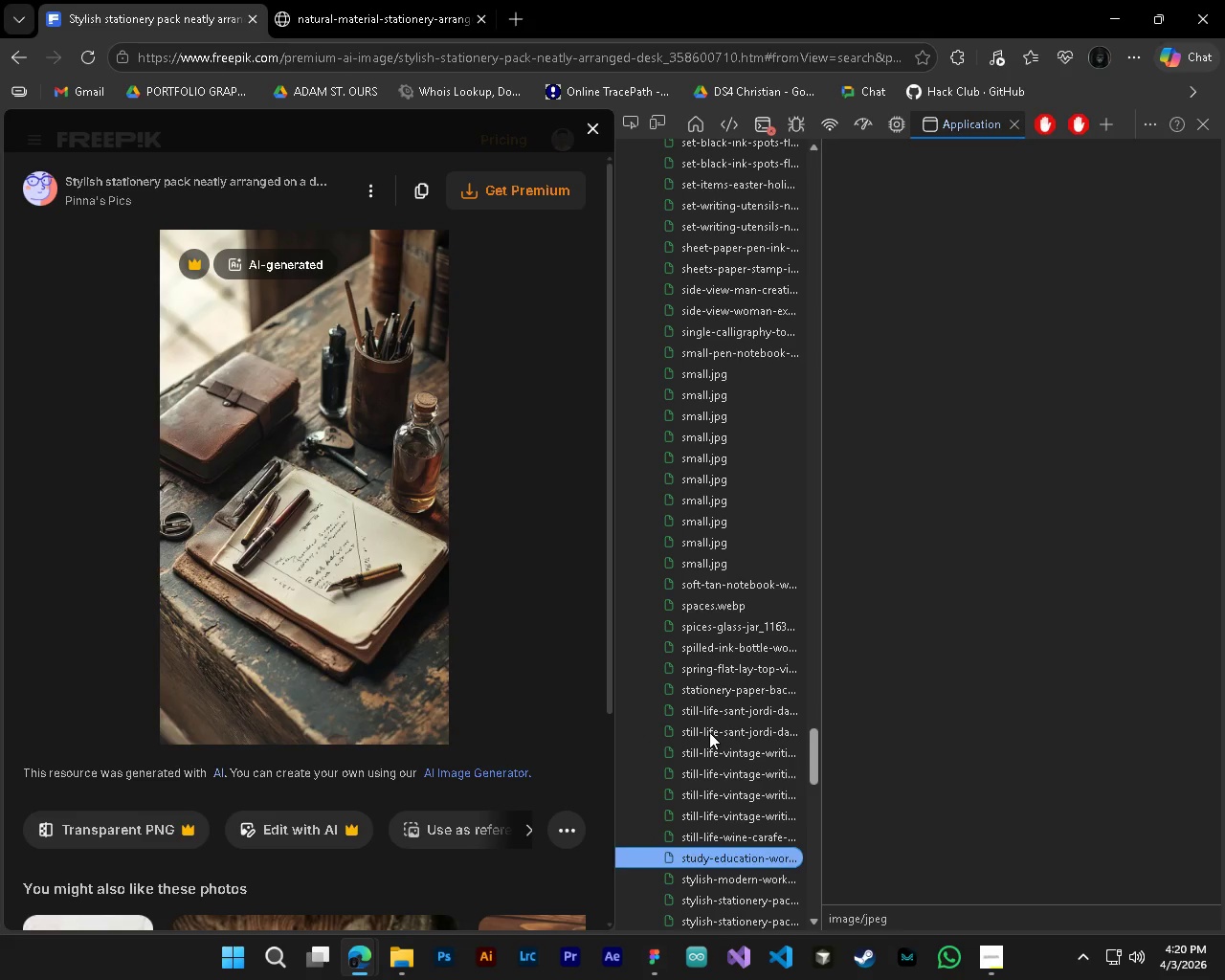 
key(ArrowDown)
 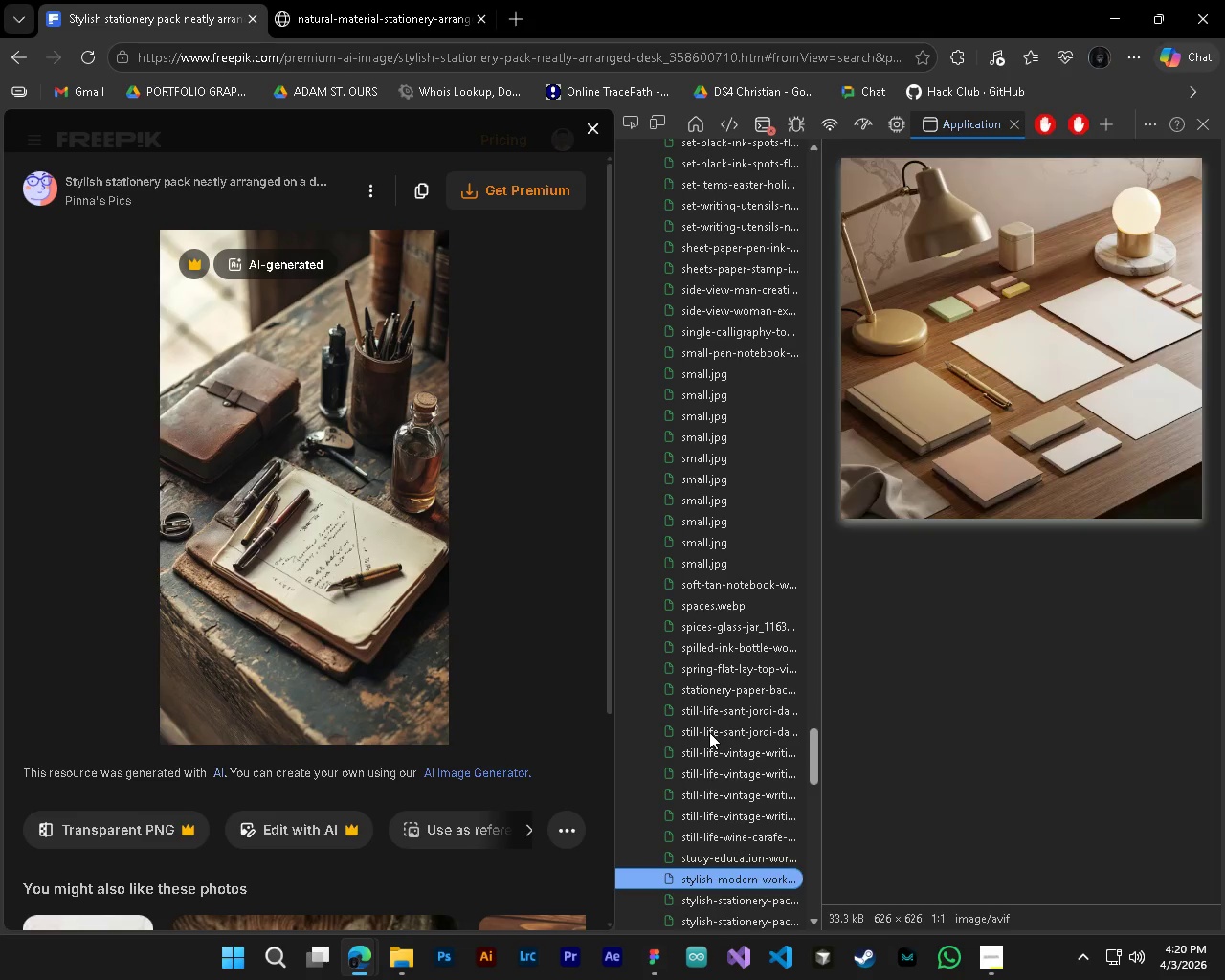 
key(ArrowDown)
 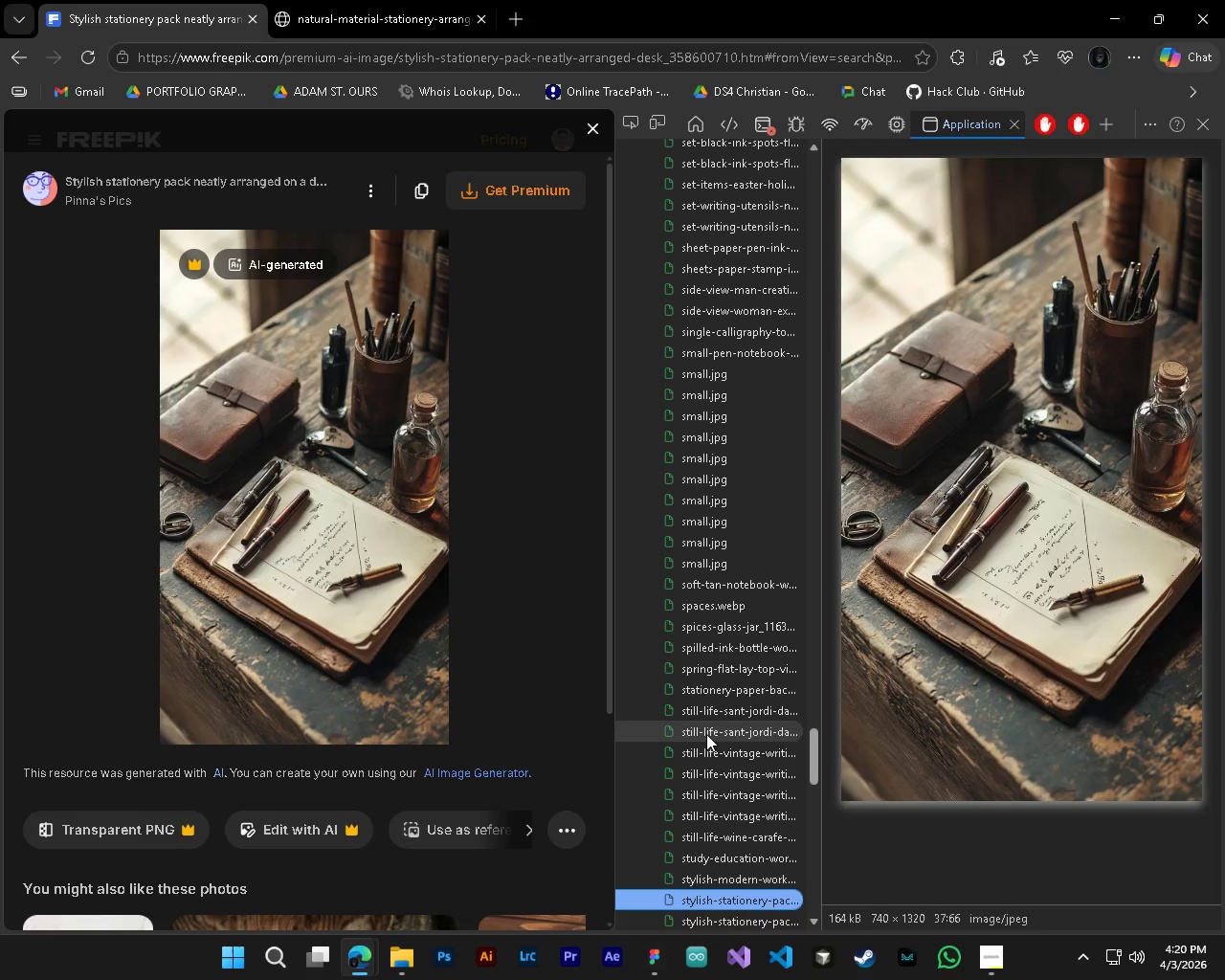 
key(ArrowDown)
 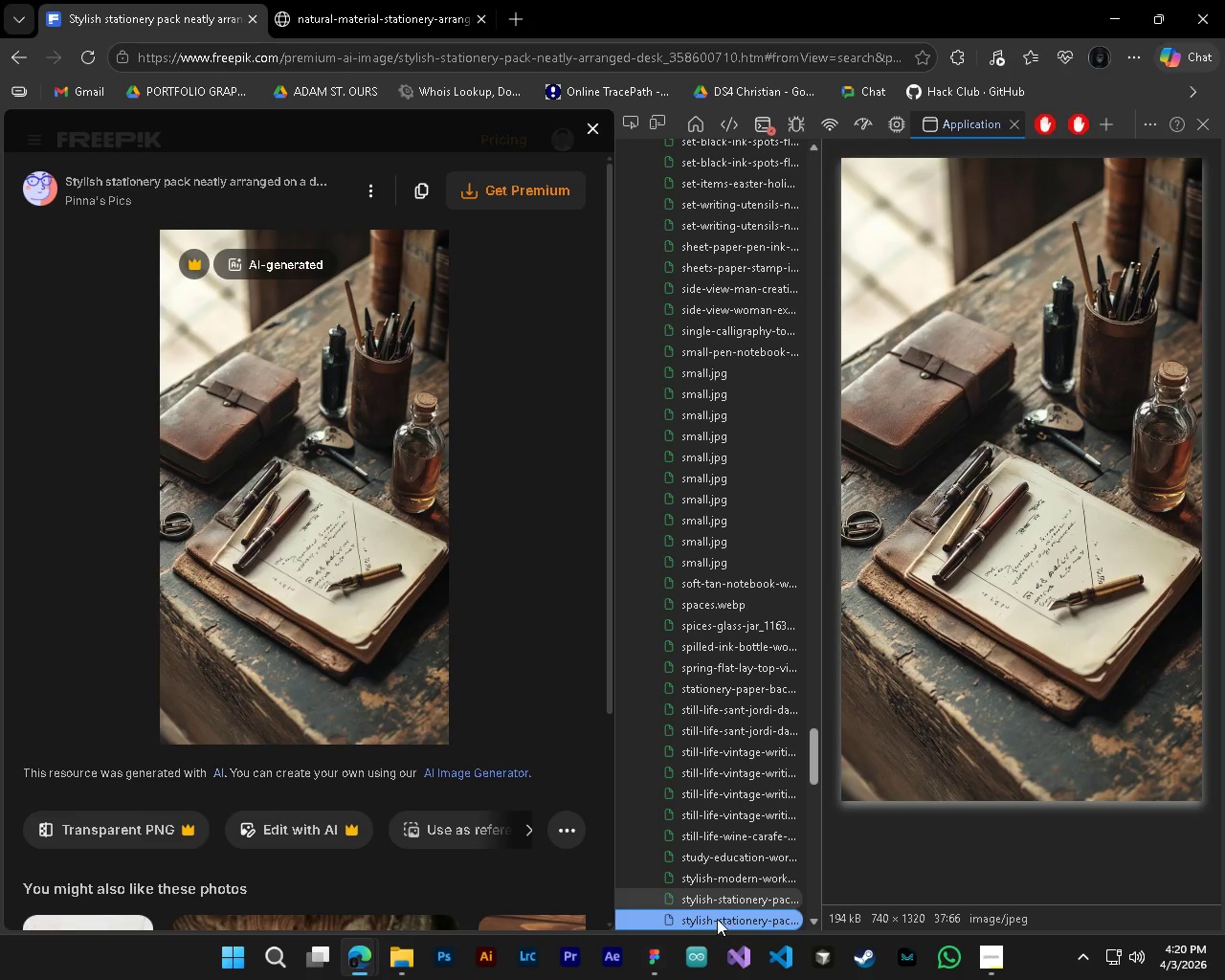 
double_click([716, 920])
 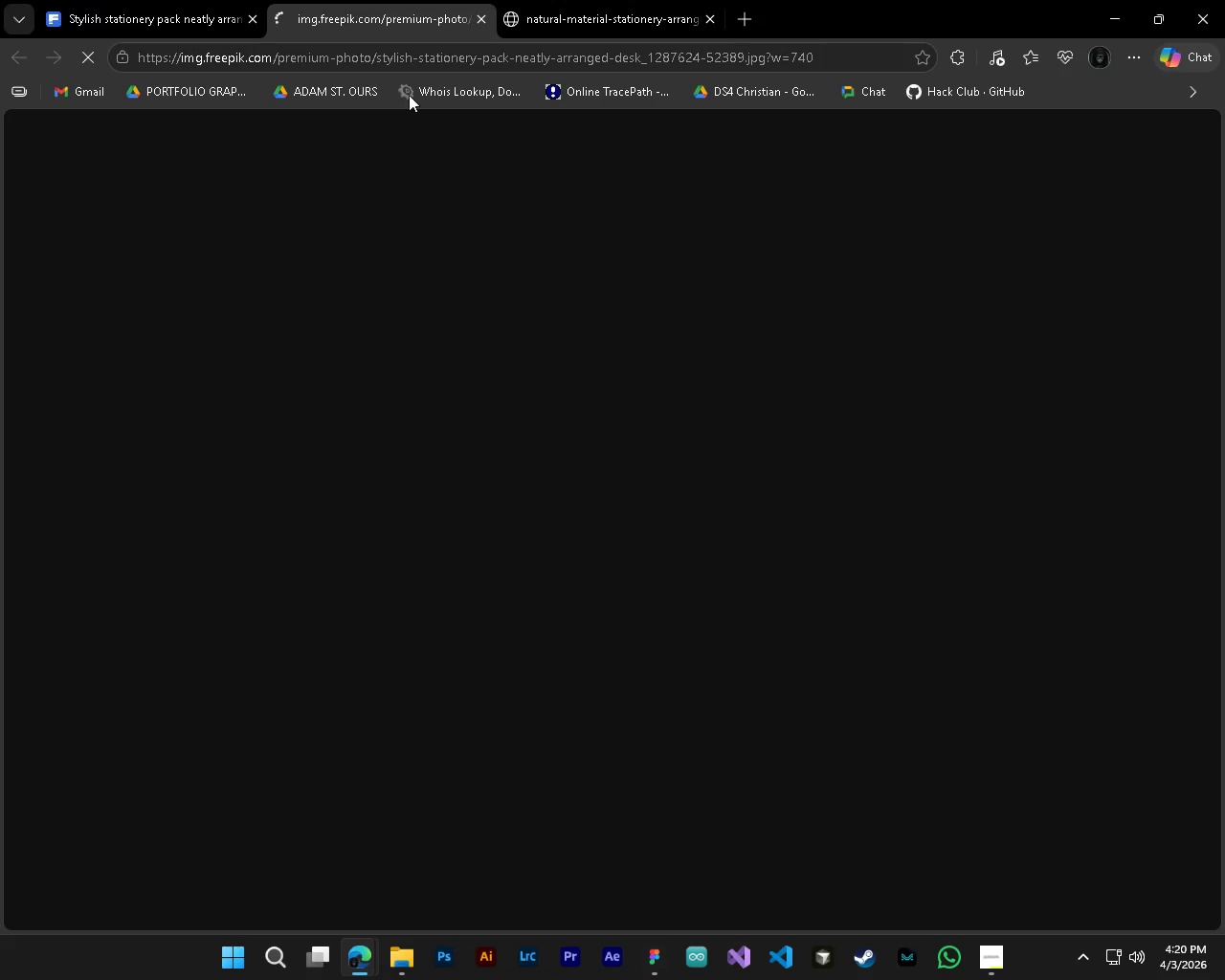 
left_click([703, 0])
 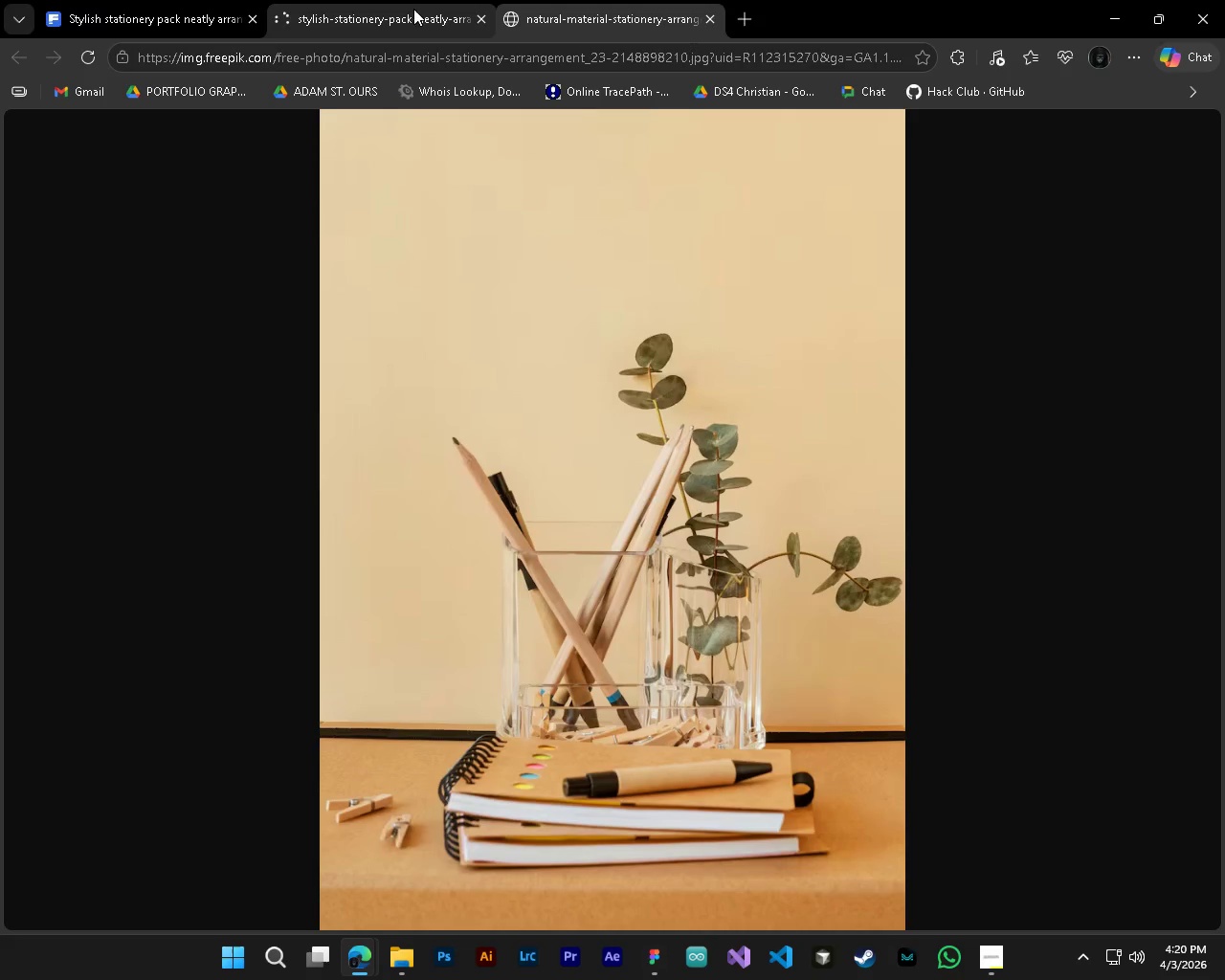 
left_click([425, 0])
 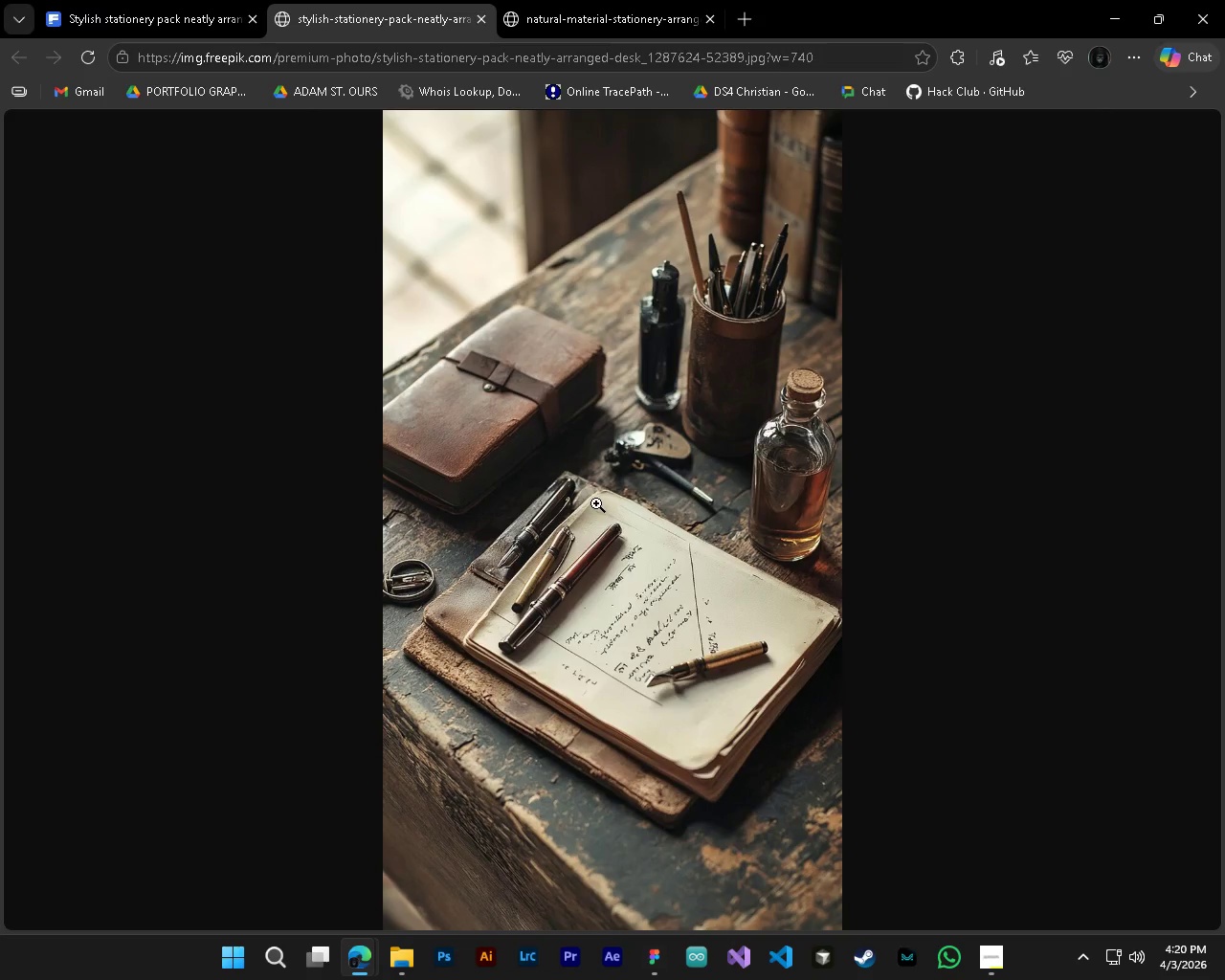 
right_click([596, 508])
 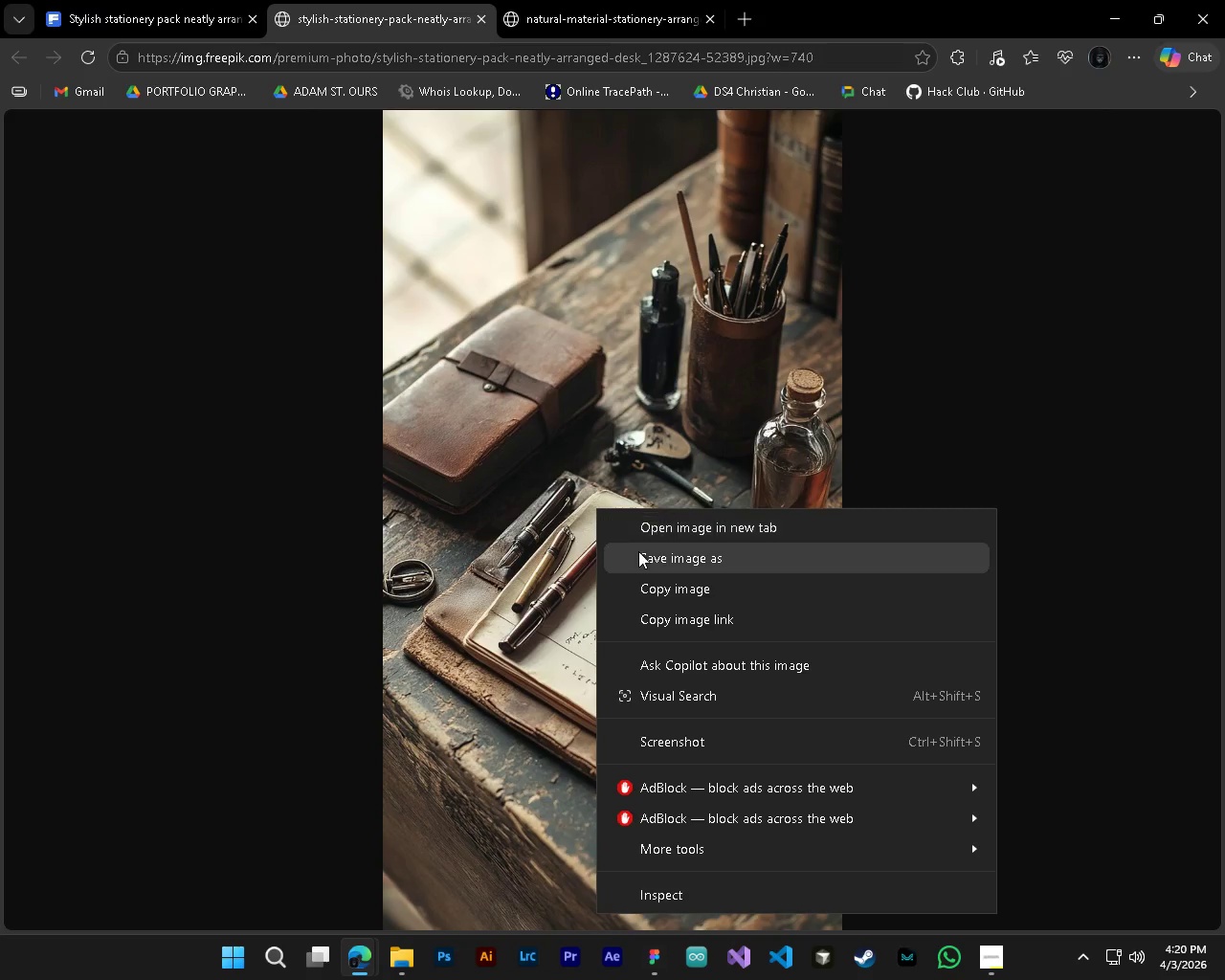 
left_click([642, 556])
 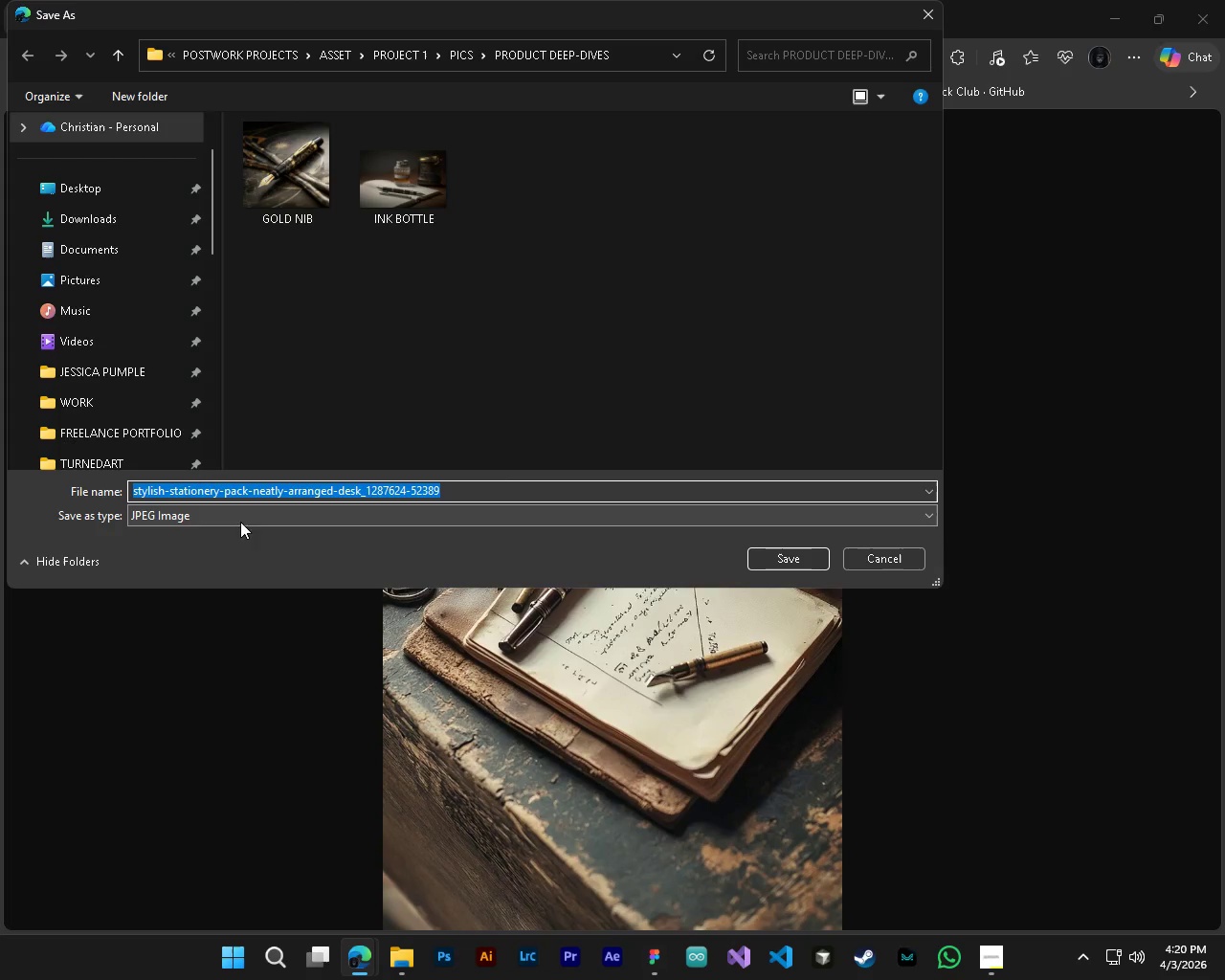 
type(TOOLS)
 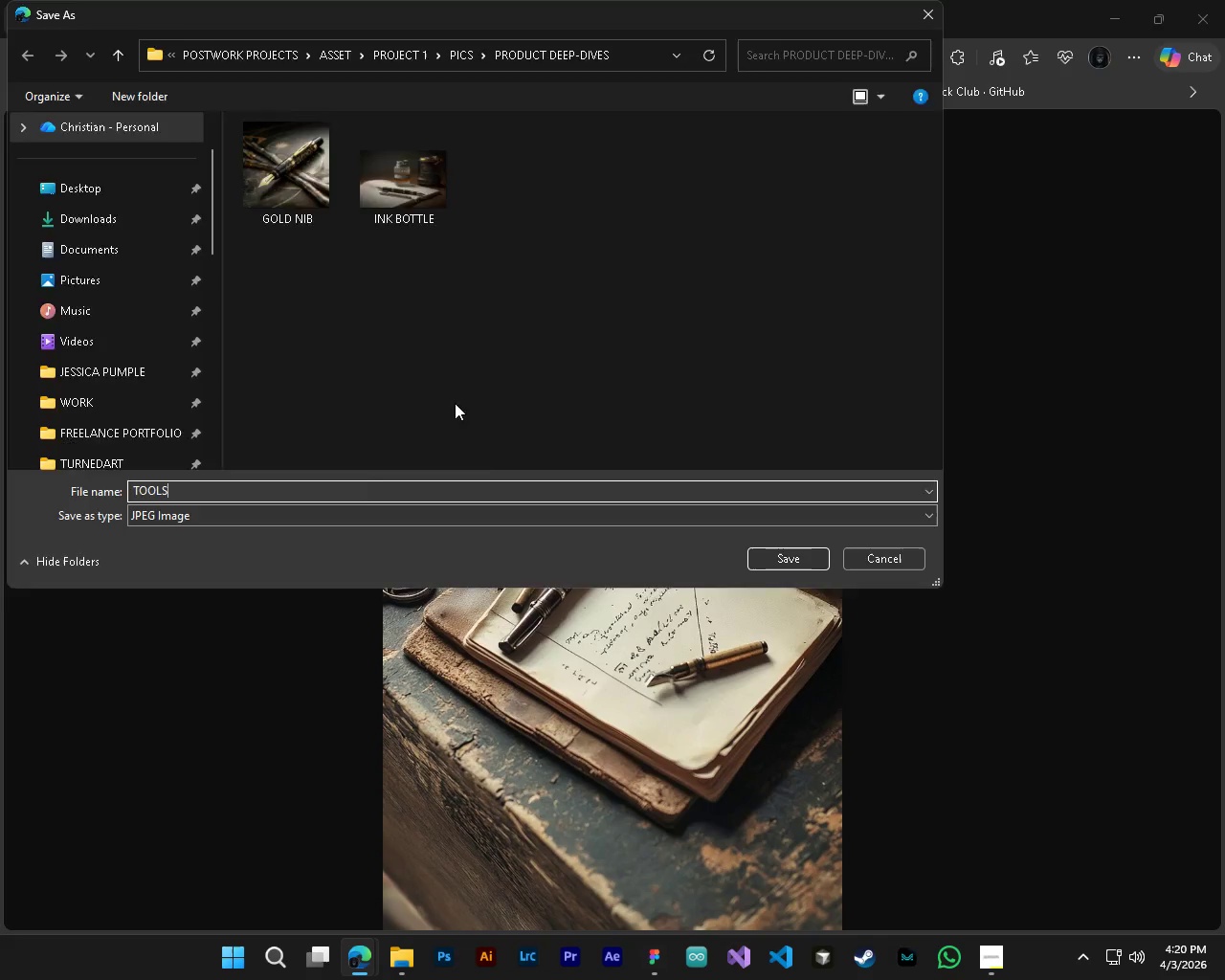 
key(Enter)
 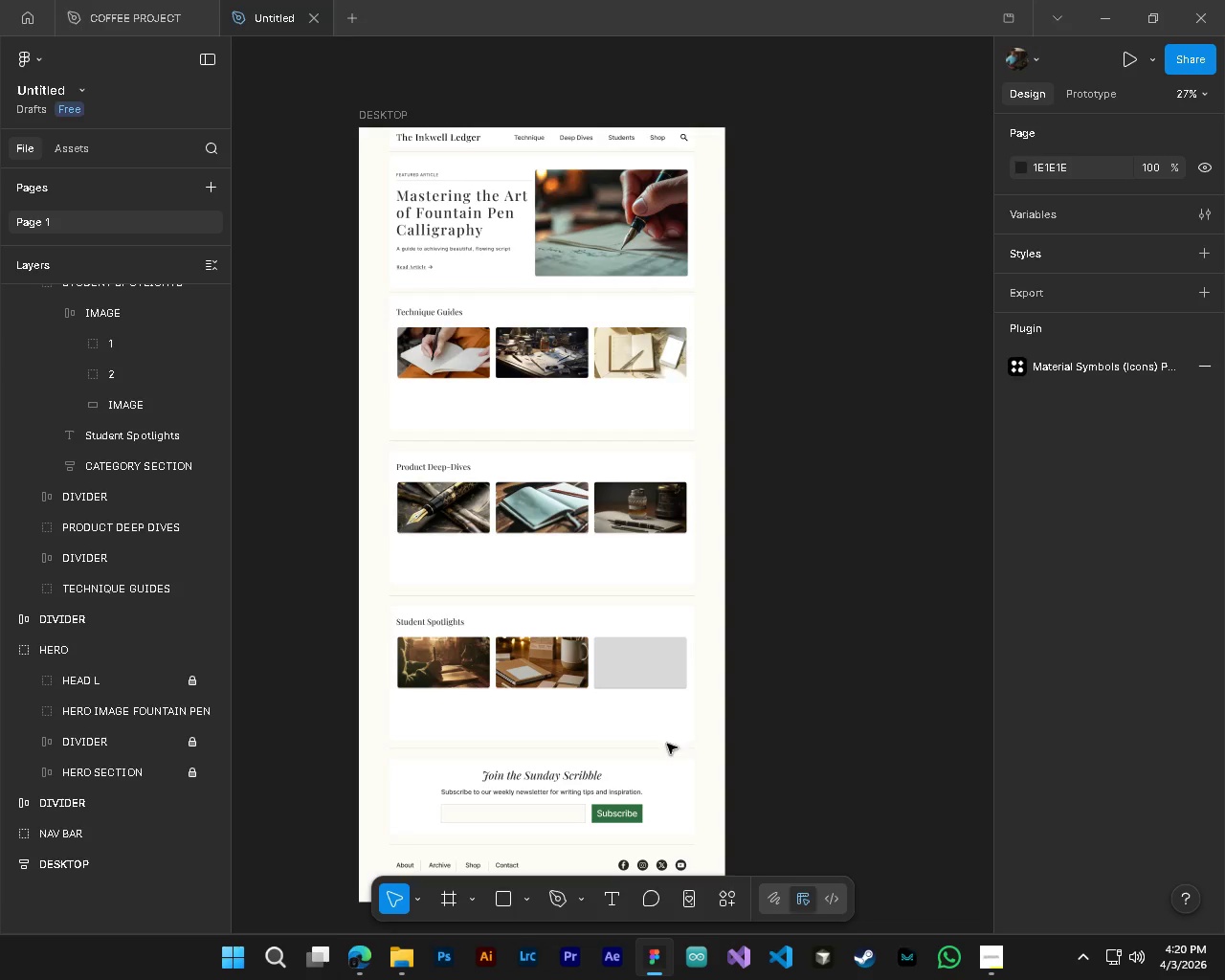 
wait(5.16)
 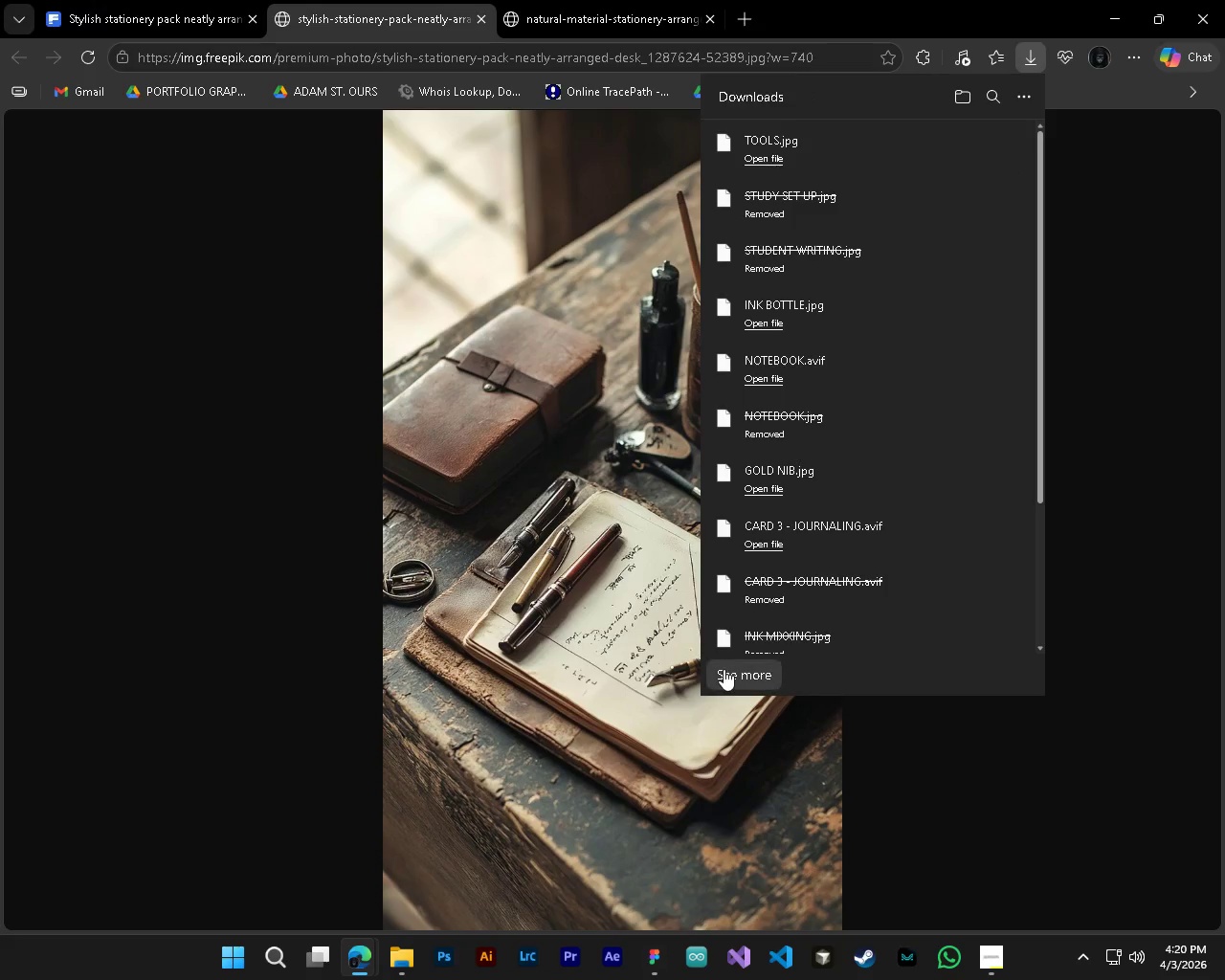 
left_click([120, 397])
 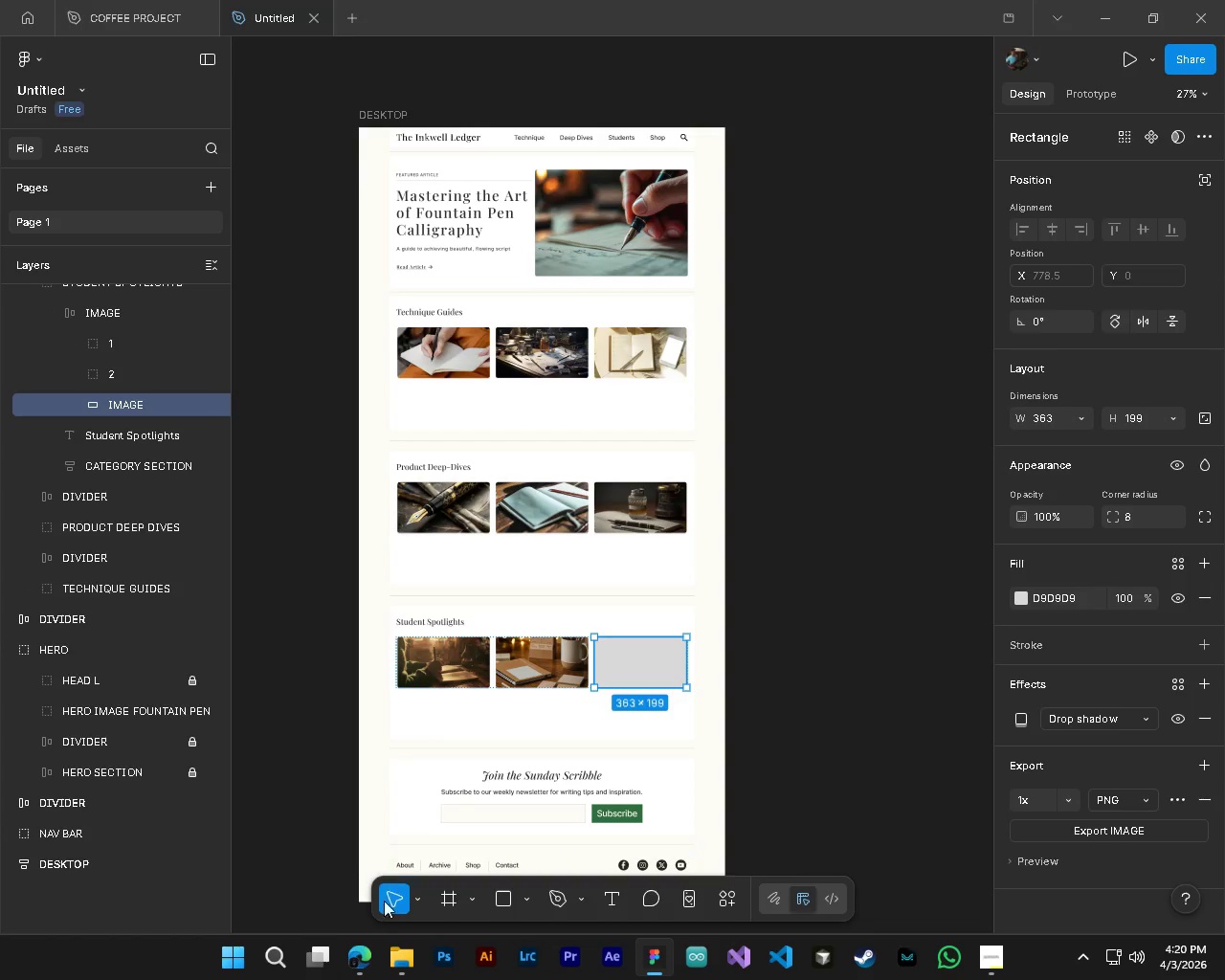 
left_click([399, 965])
 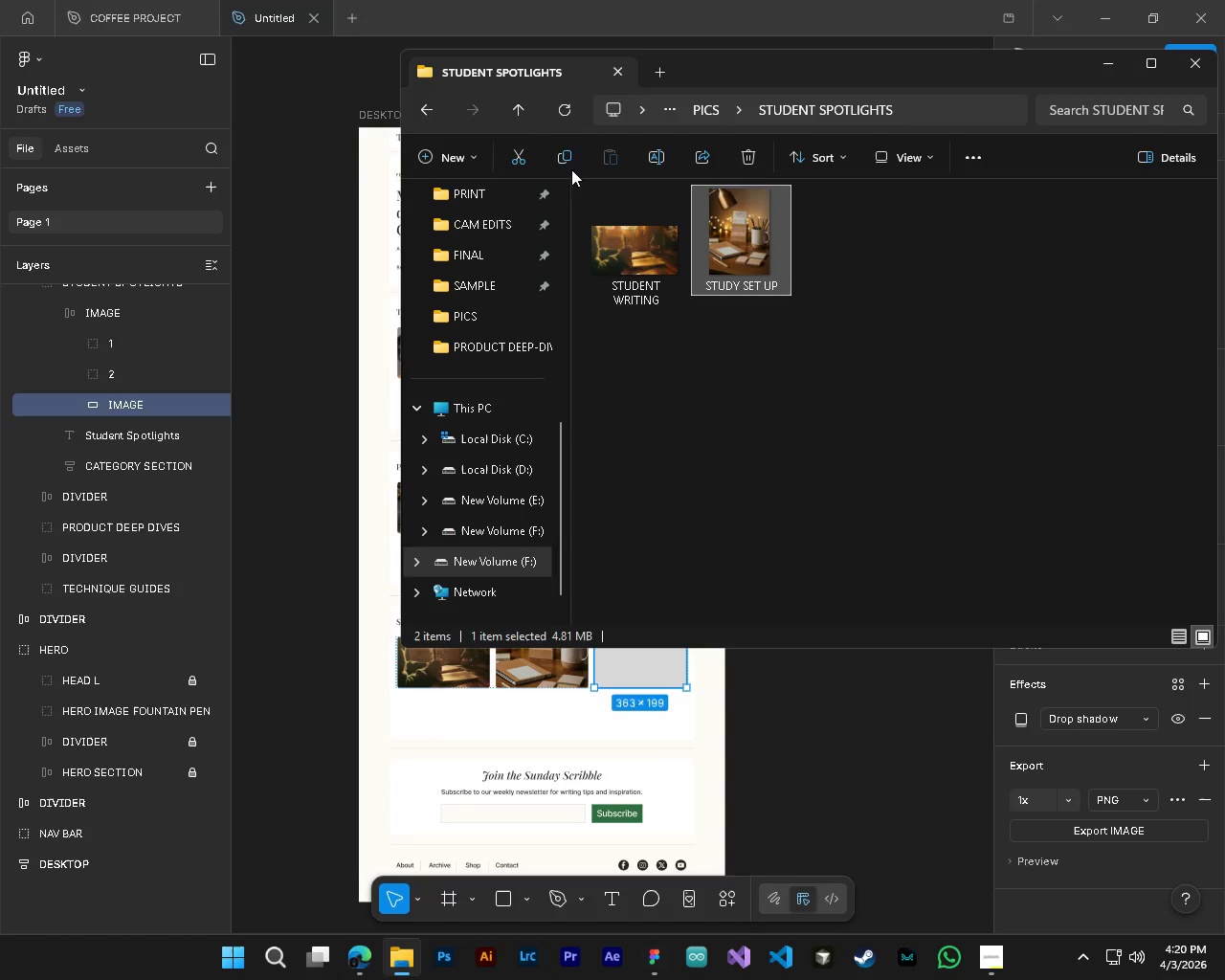 
left_click([513, 111])
 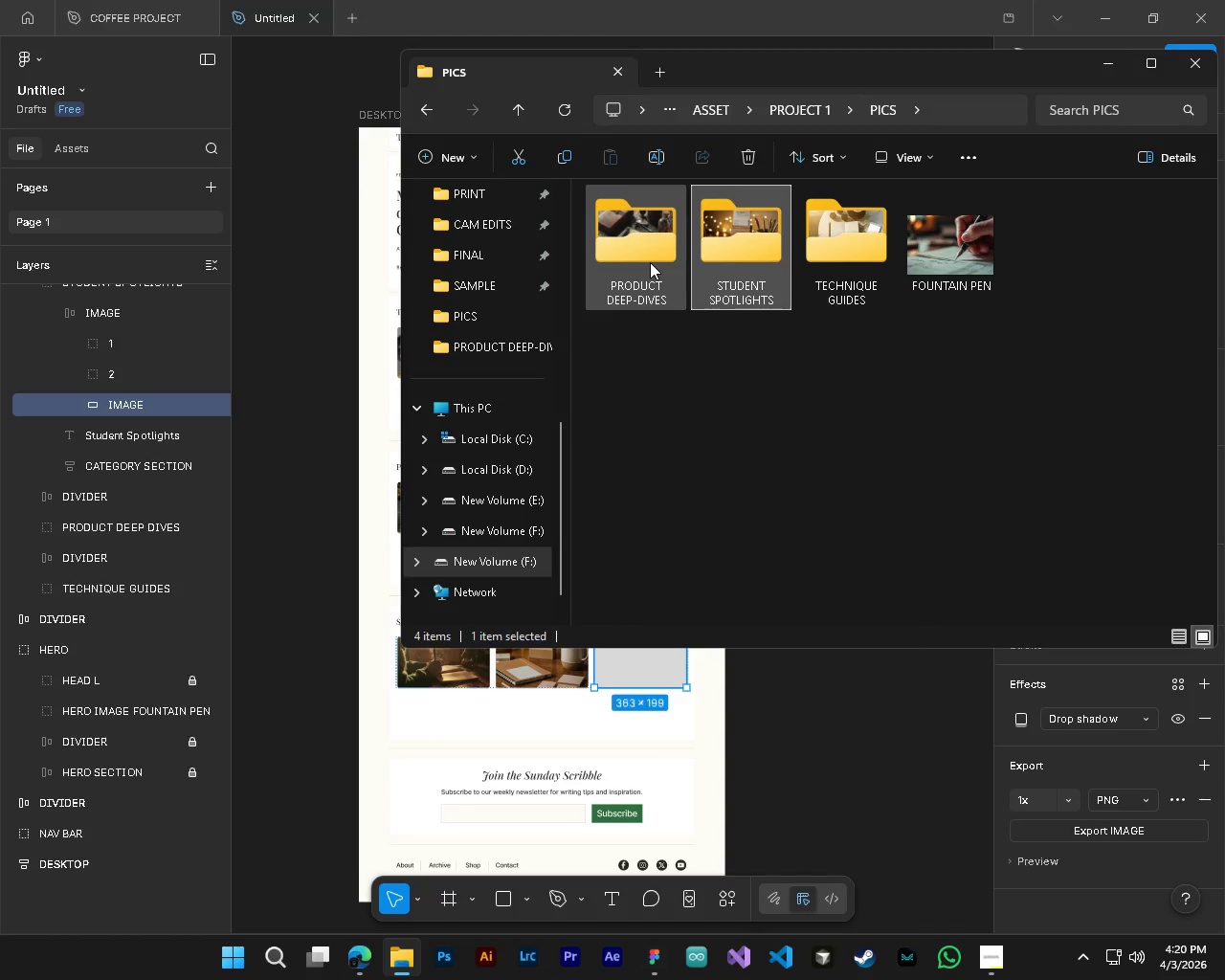 
double_click([650, 262])
 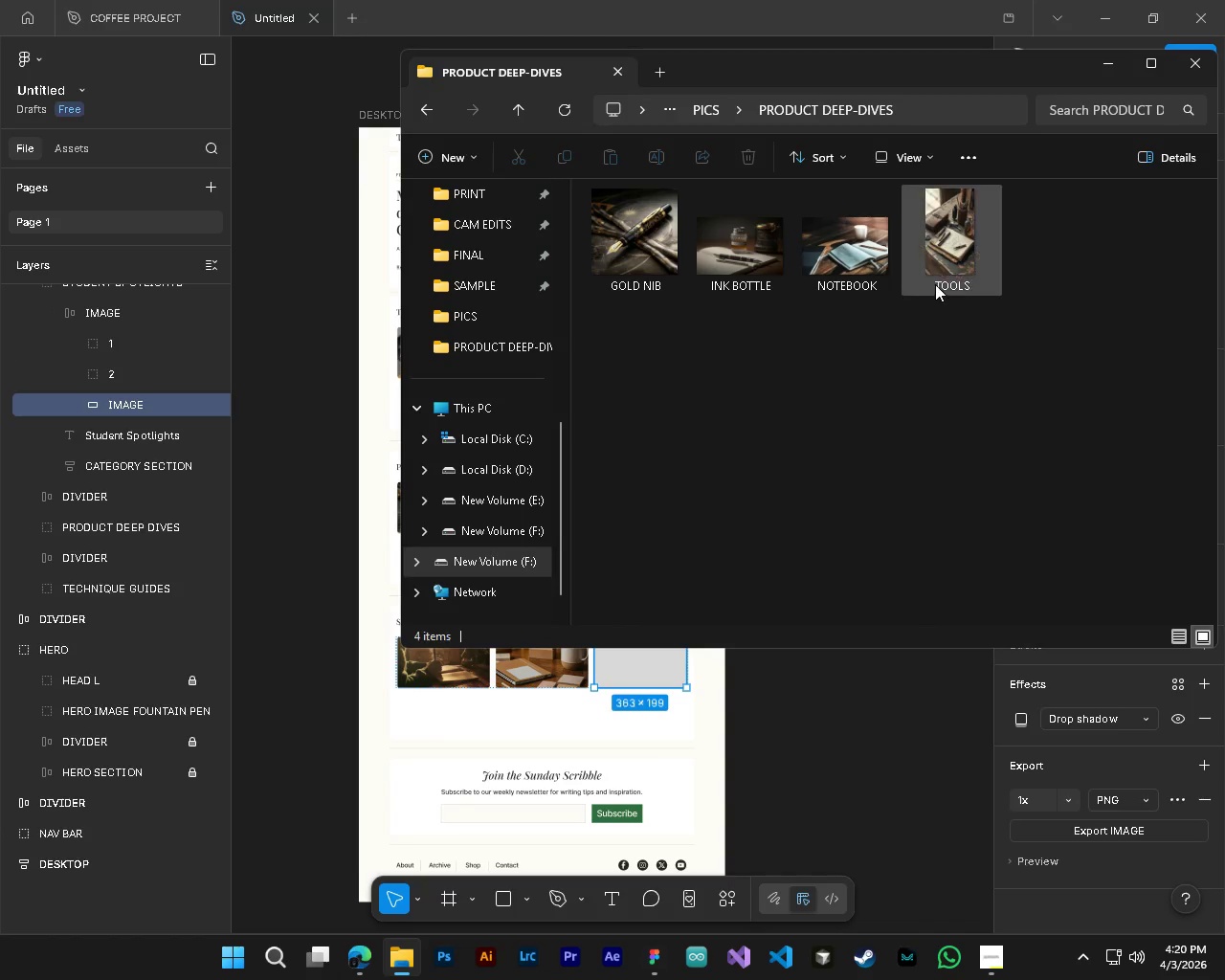 
left_click([935, 284])
 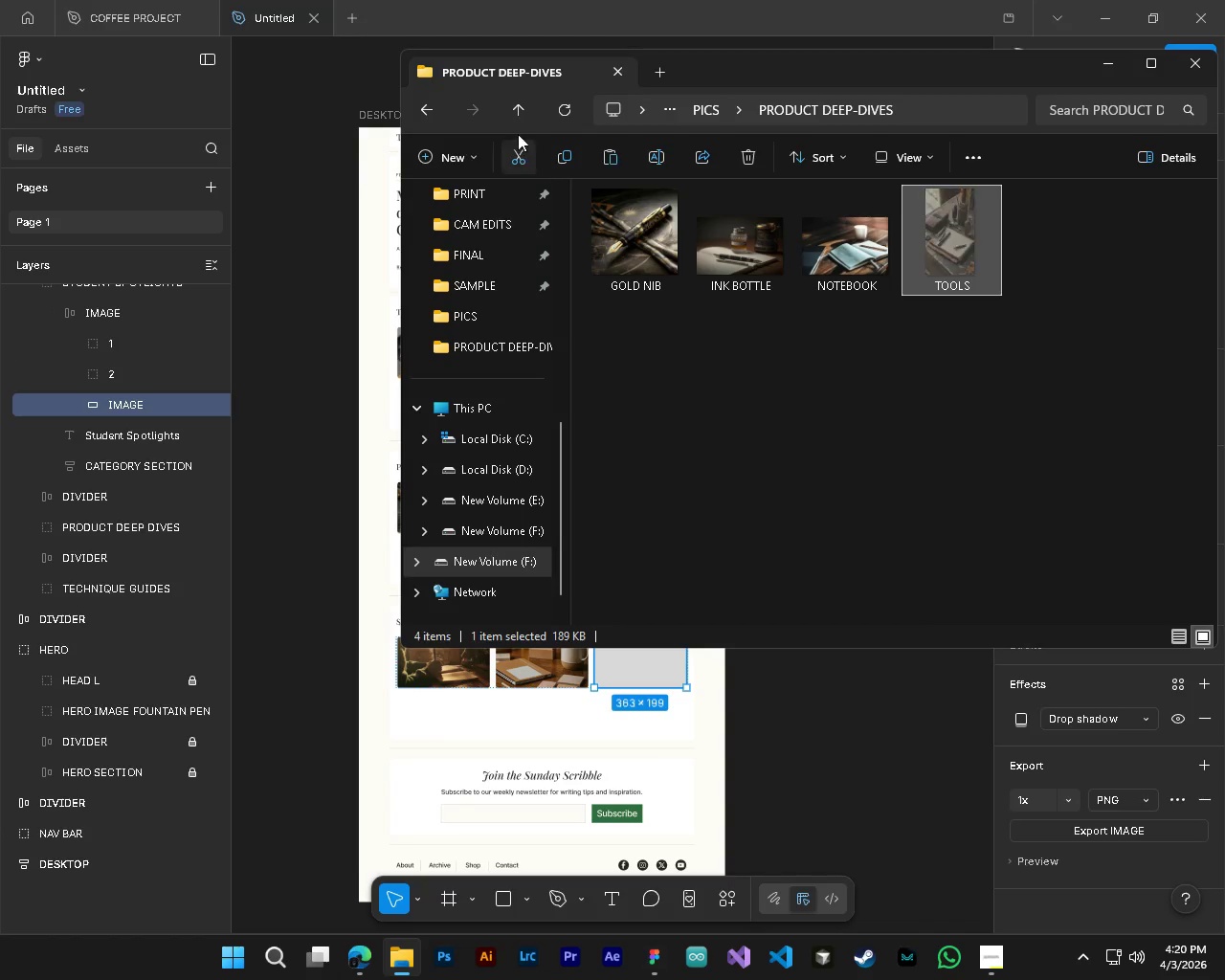 
double_click([516, 121])
 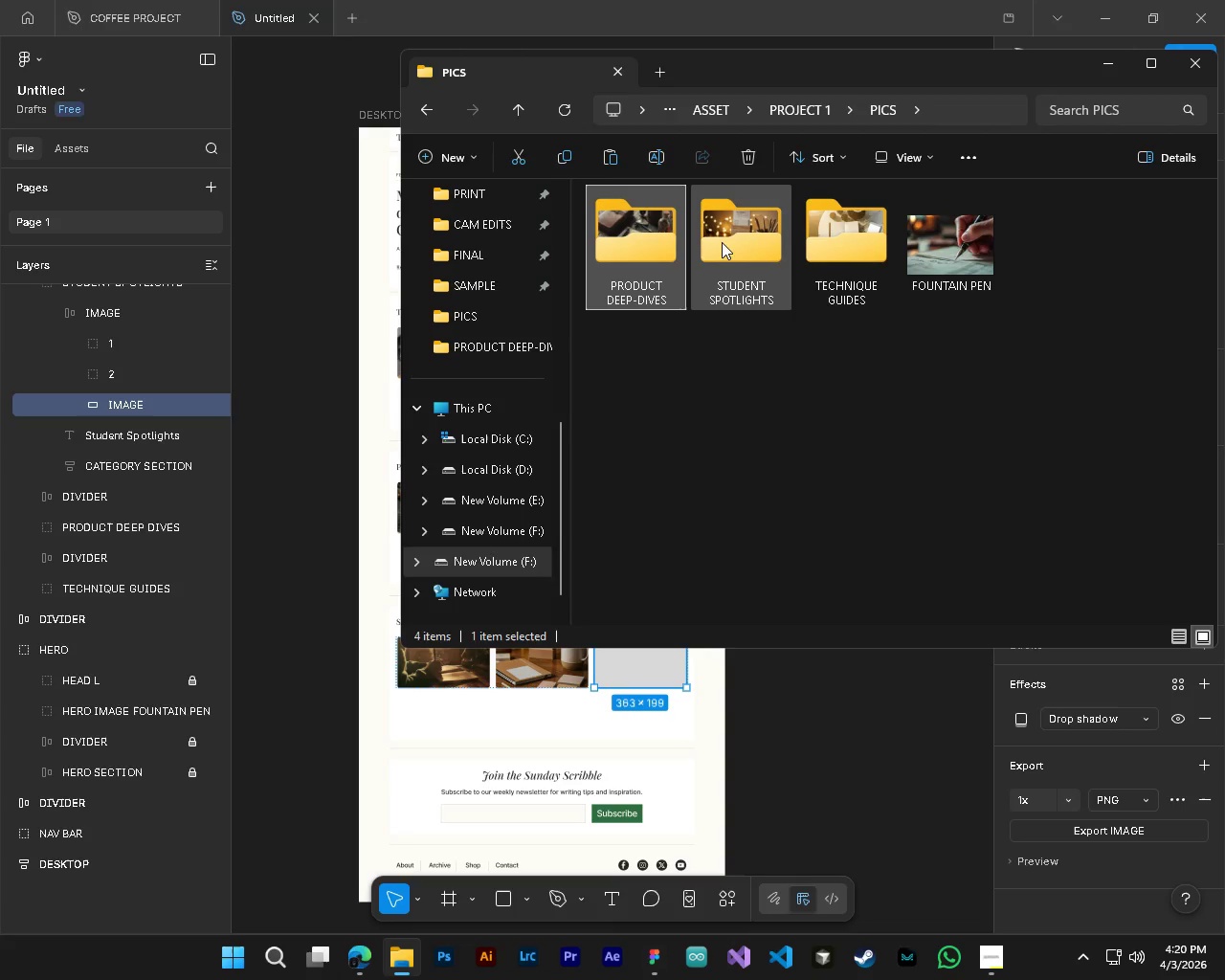 
left_click([724, 243])
 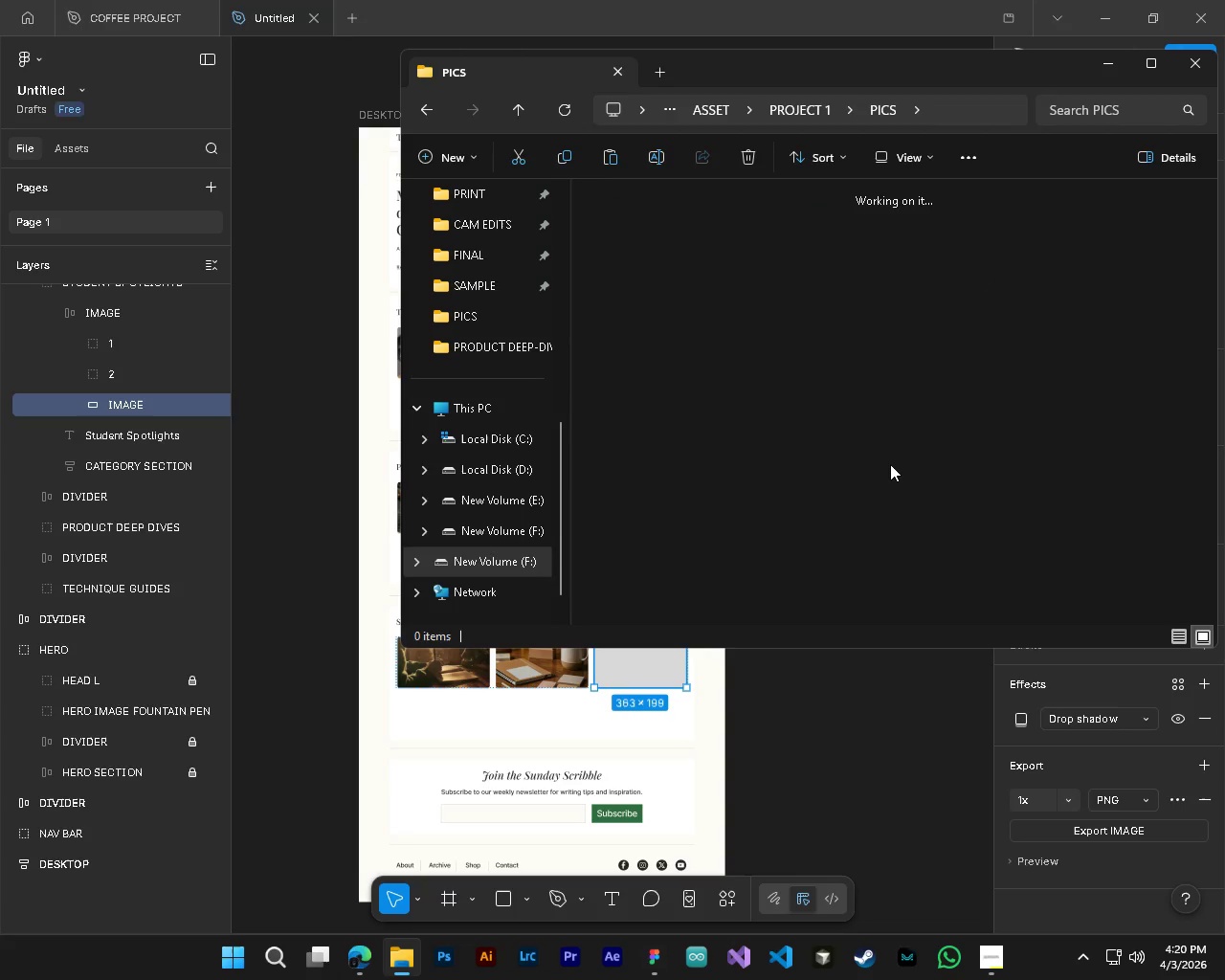 
triple_click([890, 464])
 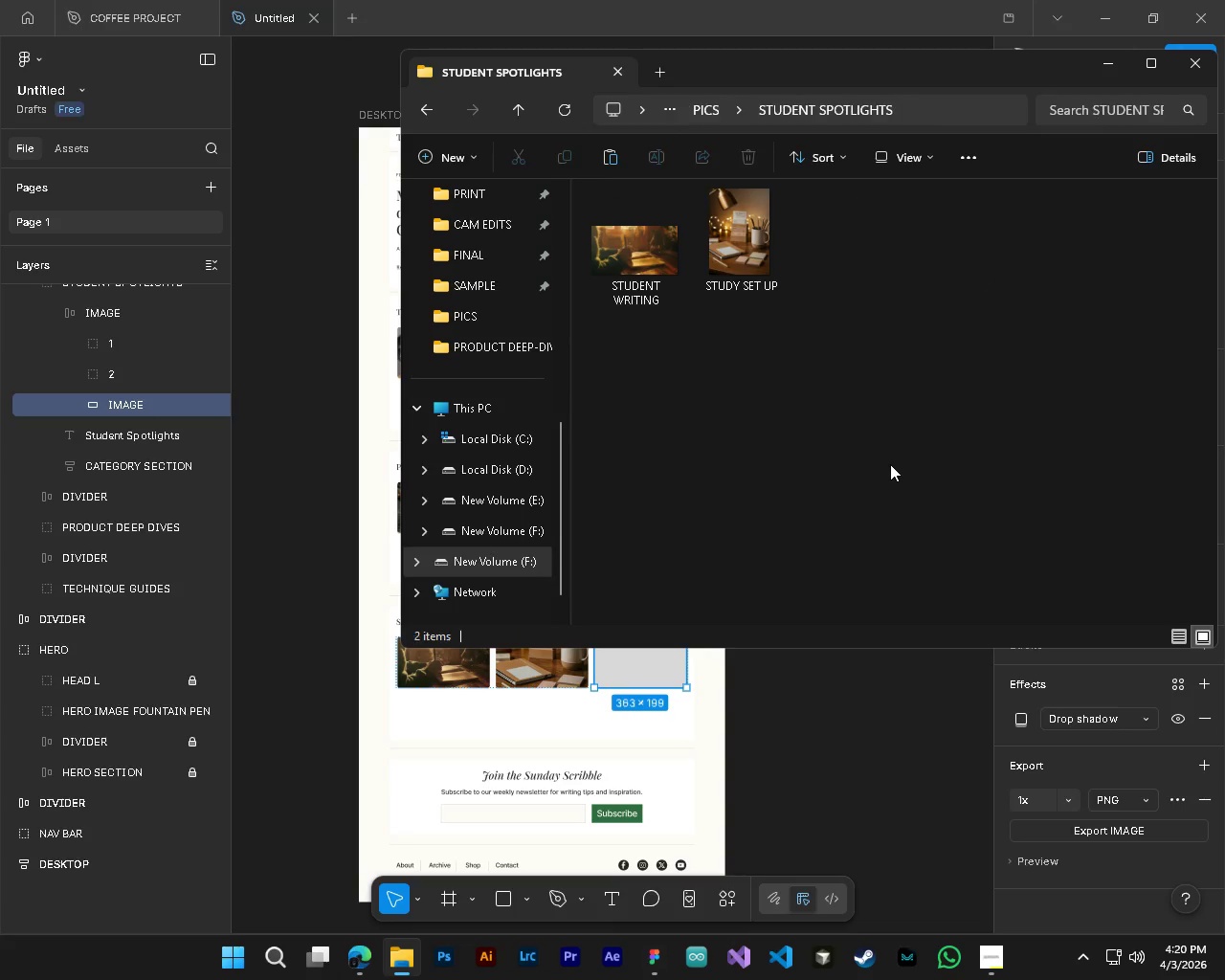 
key(Control+V)
 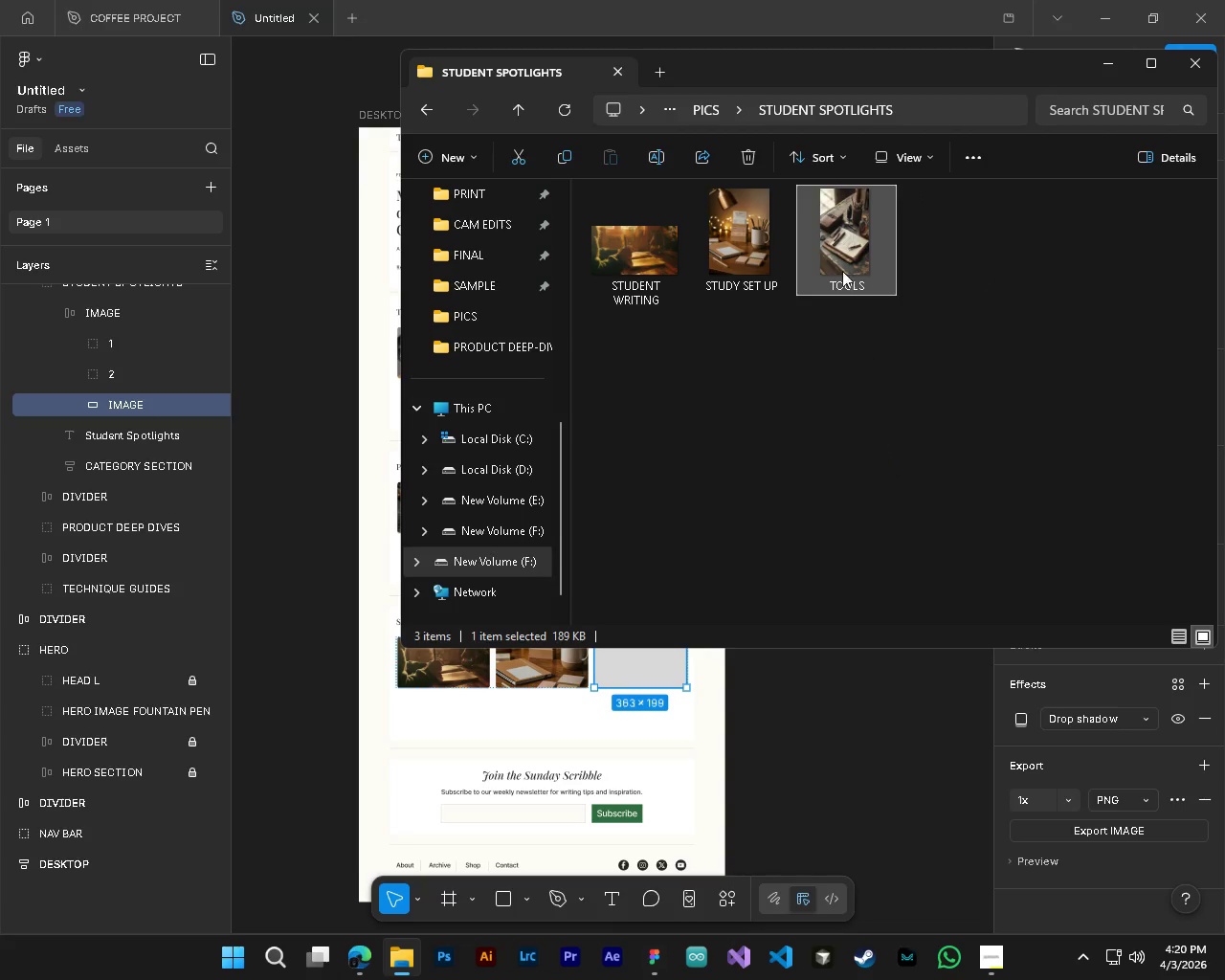 
left_click_drag(start_coordinate=[835, 246], to_coordinate=[615, 667])
 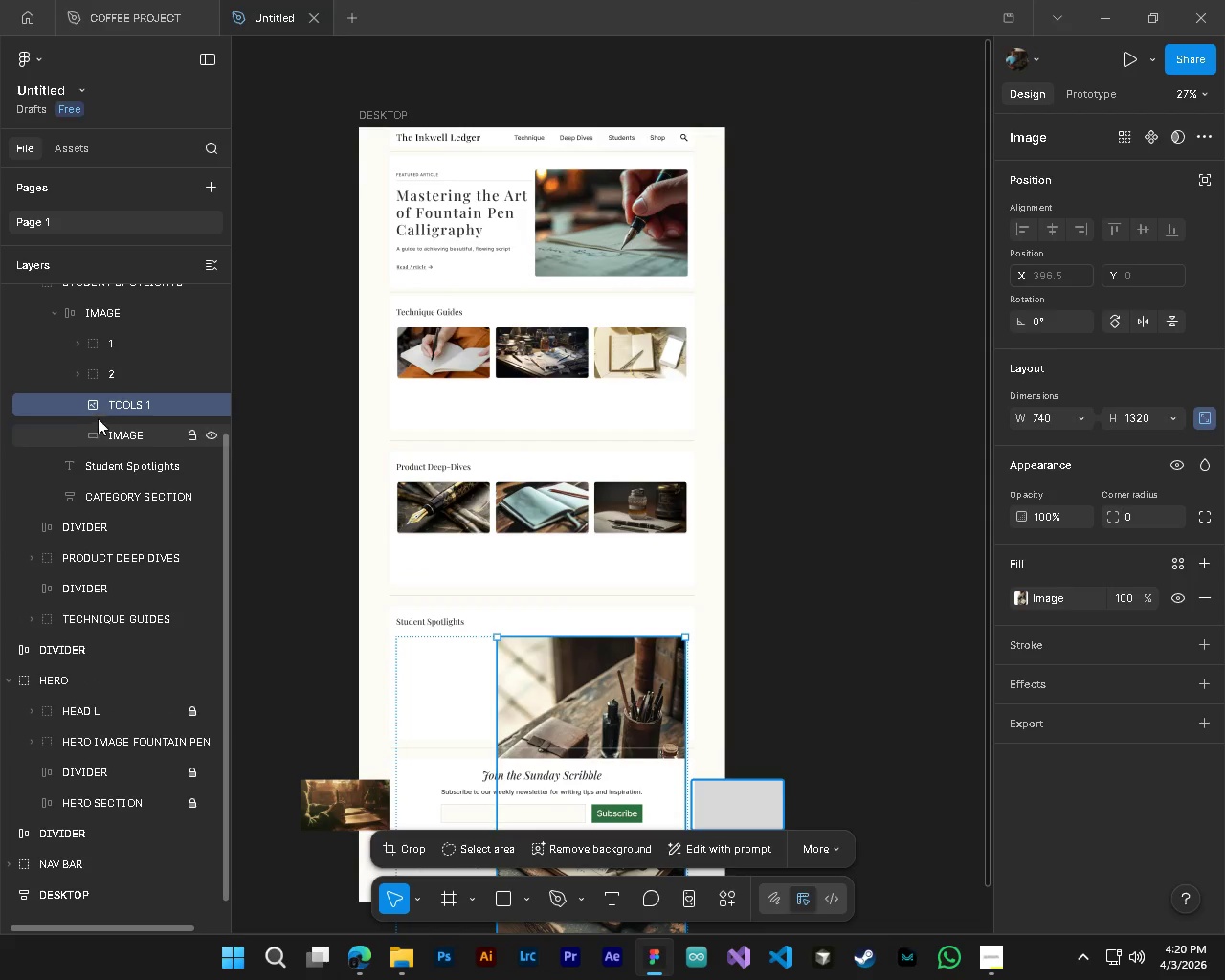 
hold_key(key=ControlLeft, duration=1.09)
 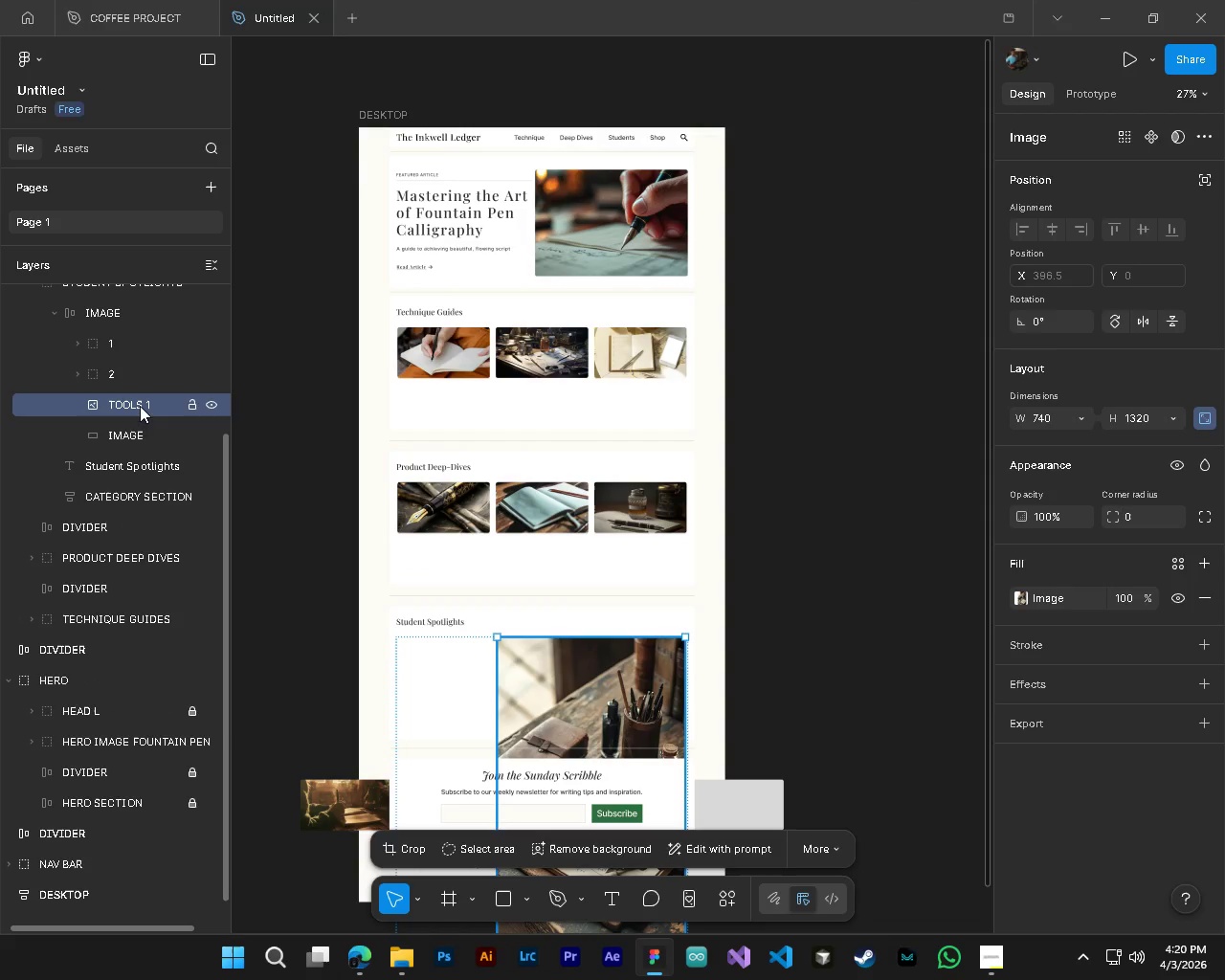 
left_click_drag(start_coordinate=[138, 401], to_coordinate=[141, 442])
 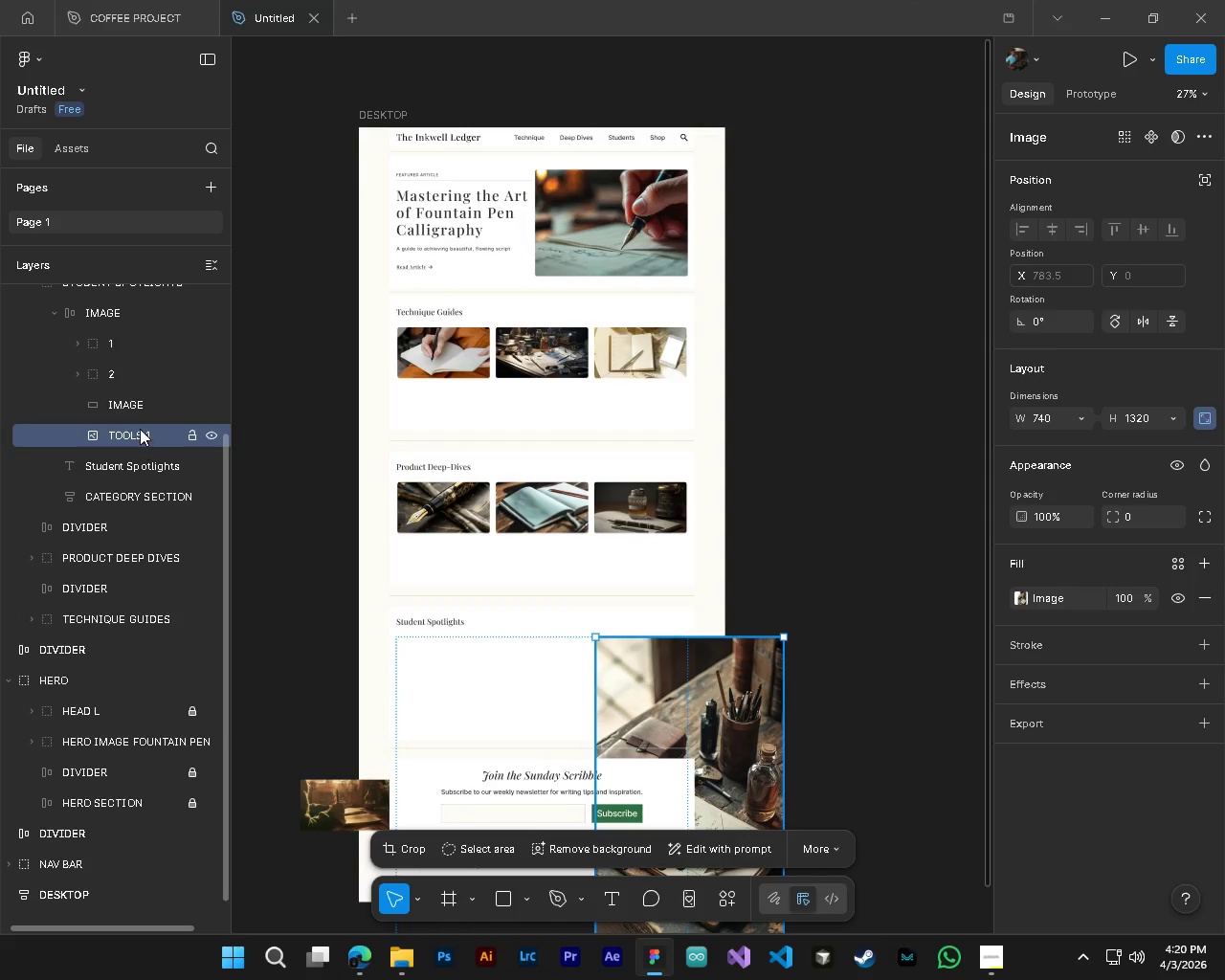 
hold_key(key=ControlLeft, duration=0.48)
left_click([133, 409])
 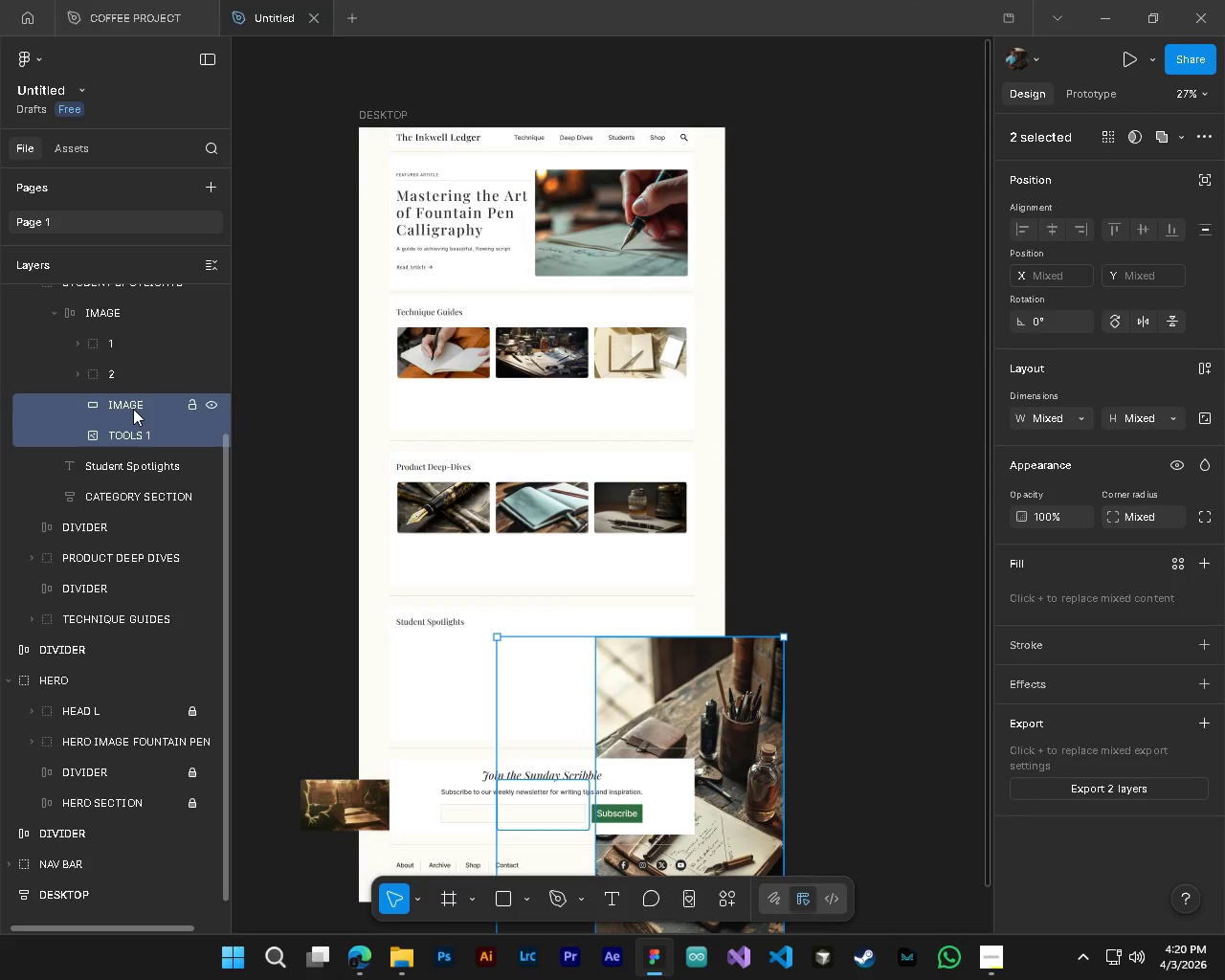 
right_click([133, 409])
 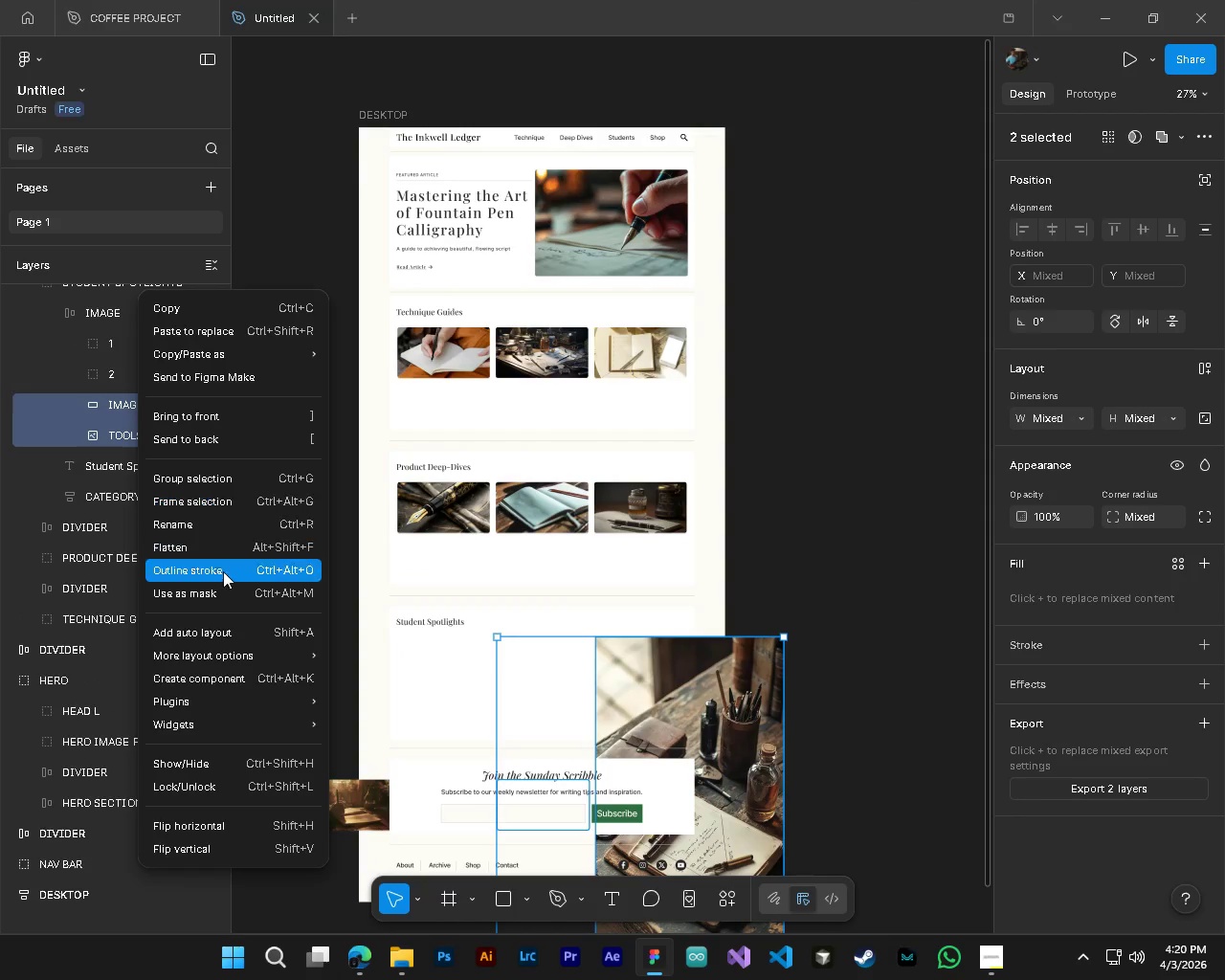 
left_click([221, 587])
 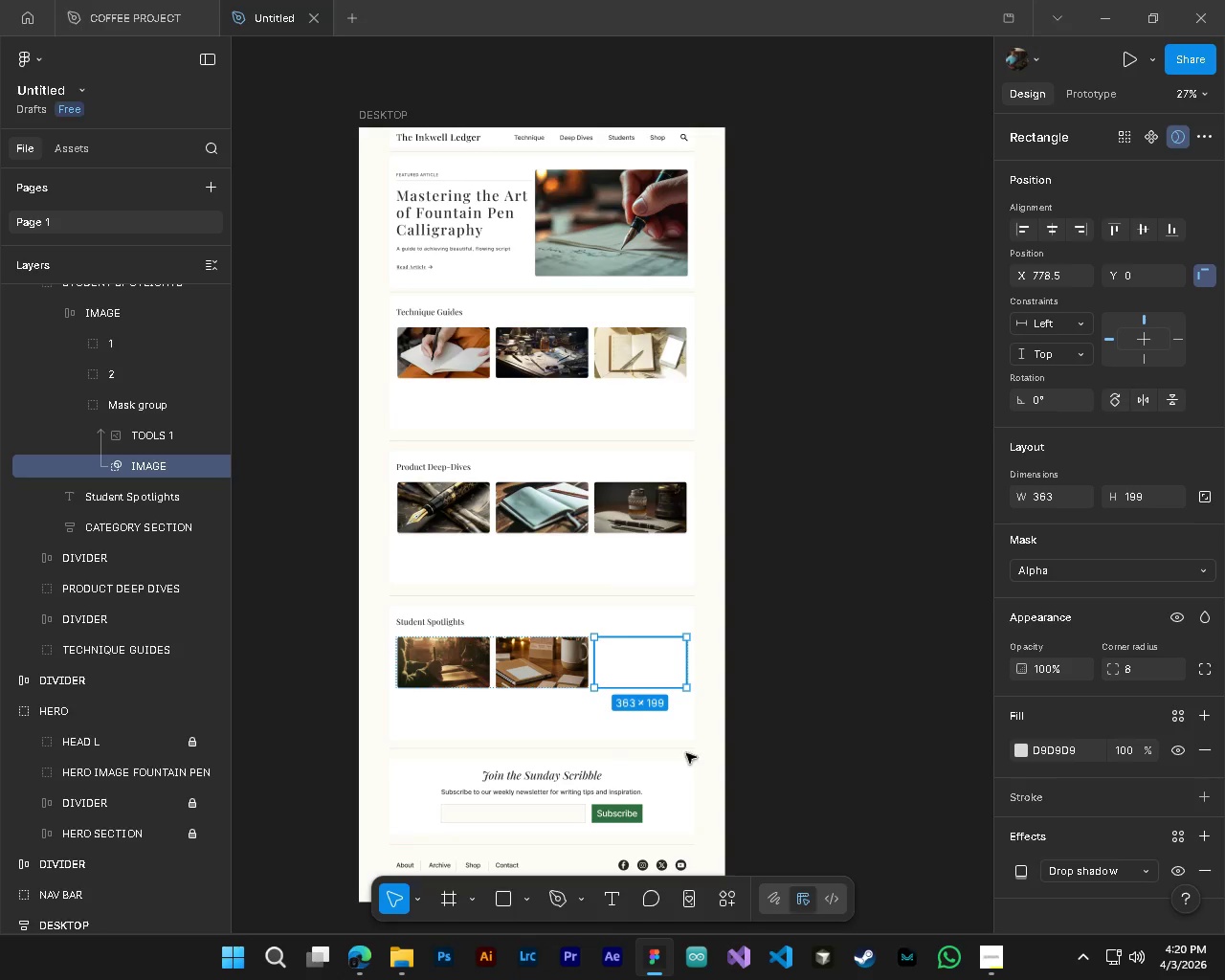 
key(Alt+Control+AltLeft)
 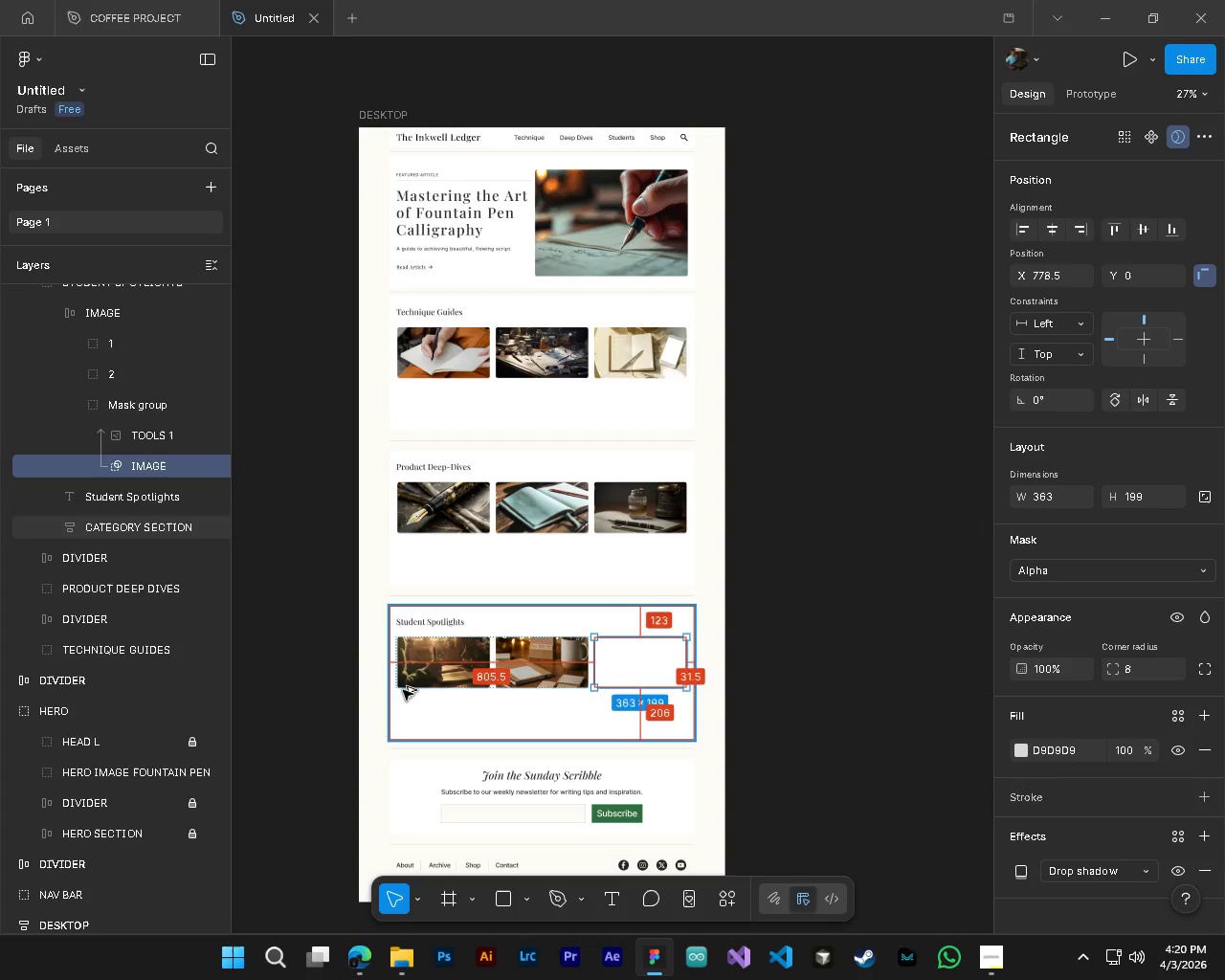 
hold_key(key=ControlLeft, duration=0.31)
 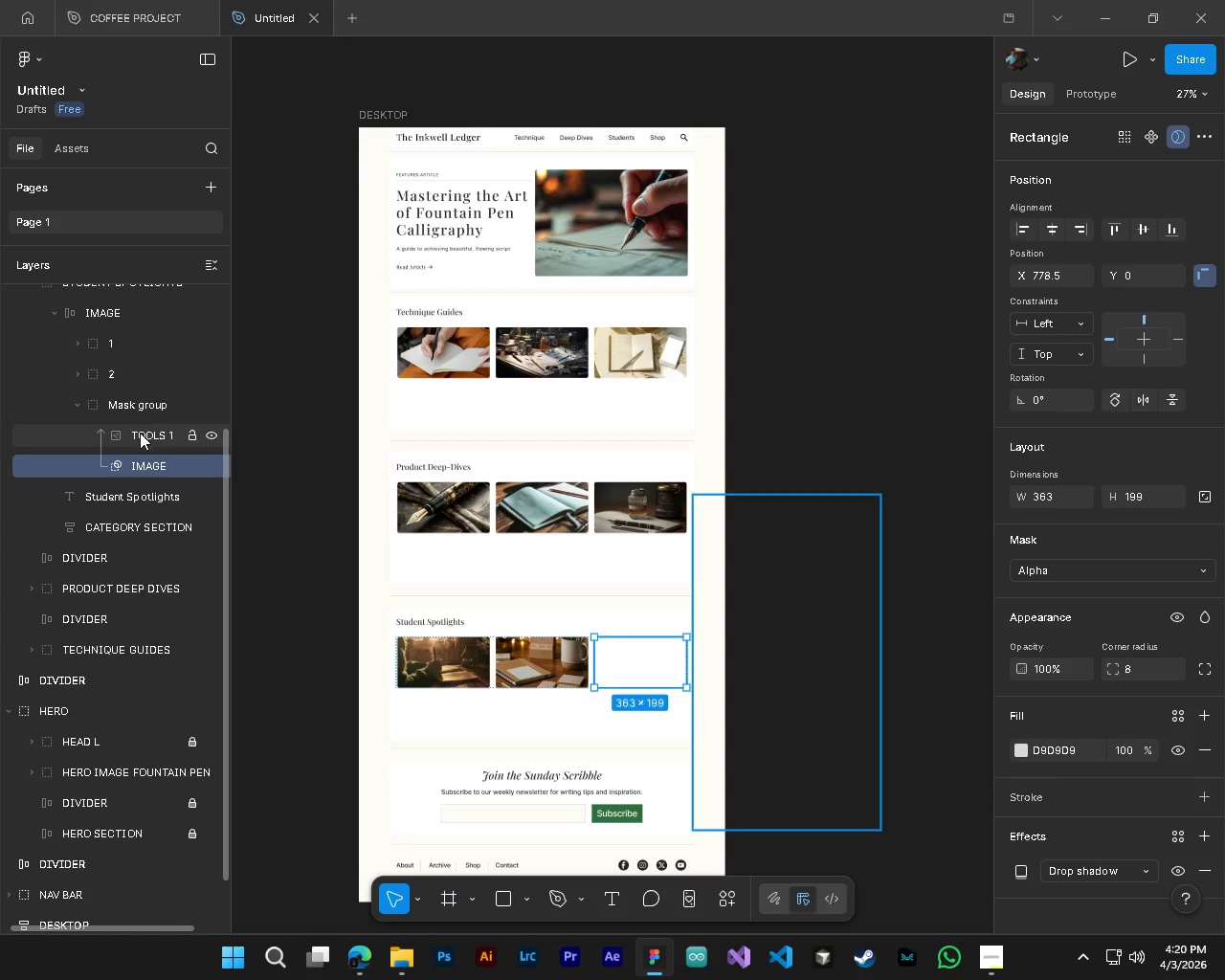 
left_click([140, 433])
 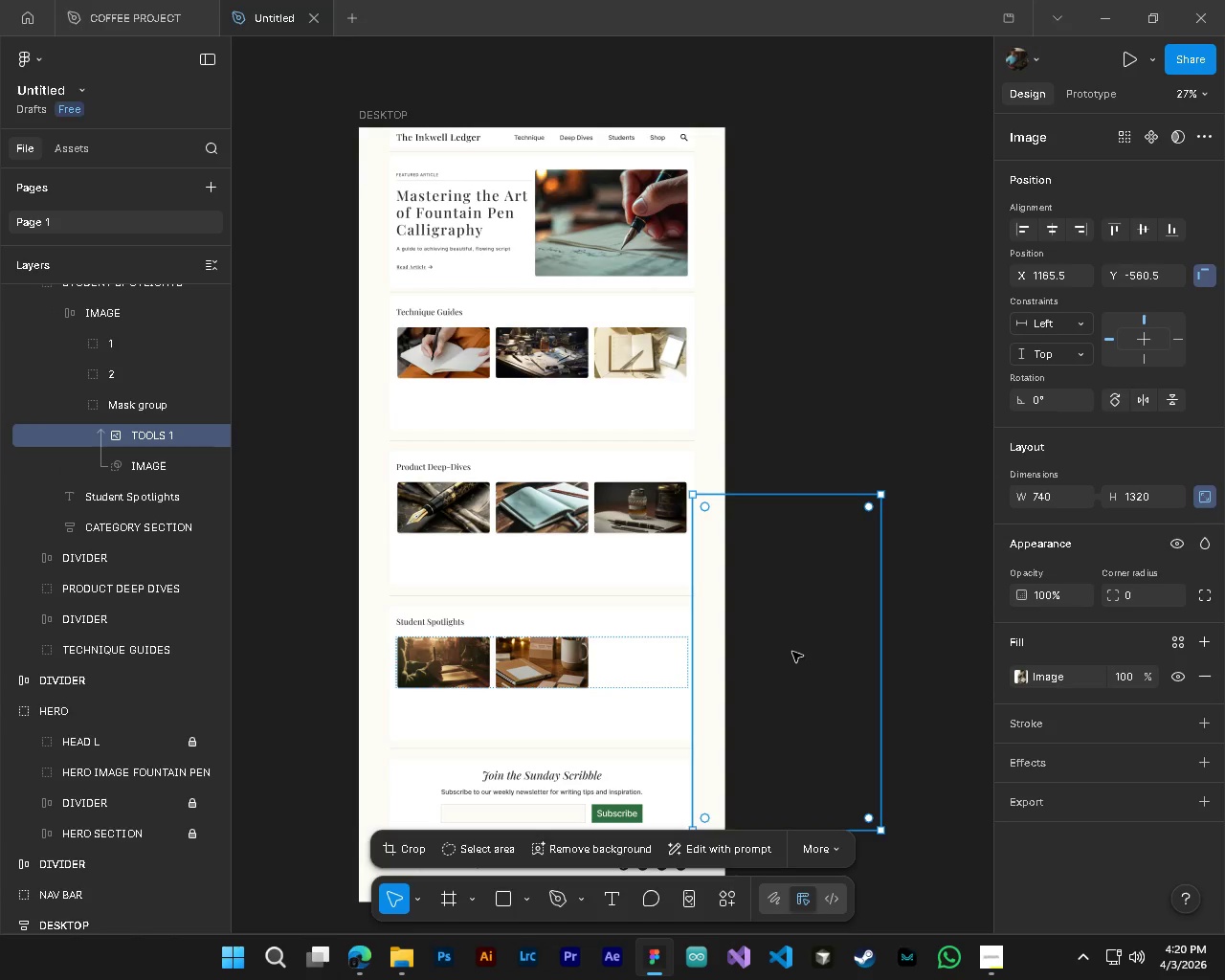 
left_click_drag(start_coordinate=[792, 652], to_coordinate=[658, 660])
 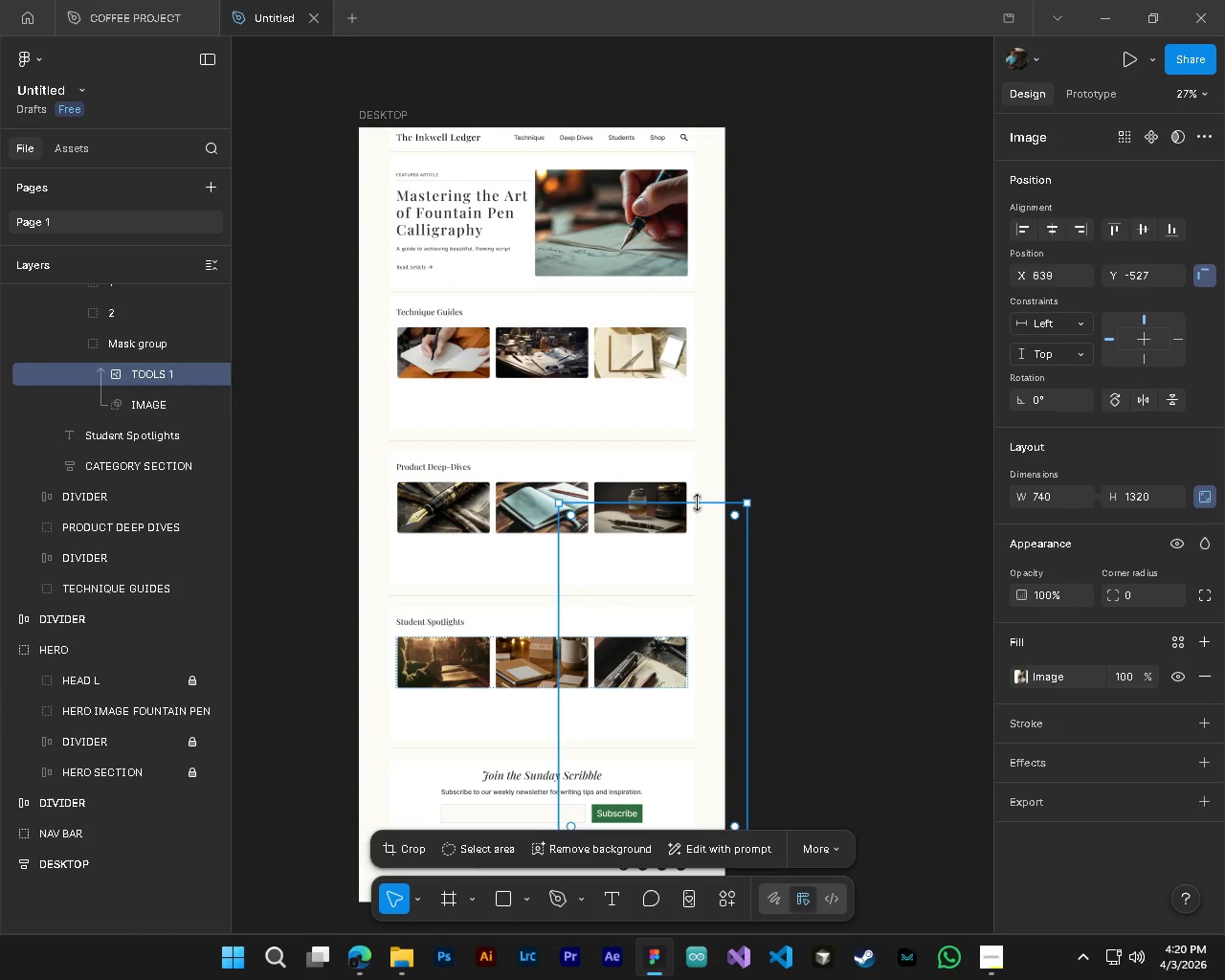 
left_click_drag(start_coordinate=[698, 502], to_coordinate=[674, 697])
 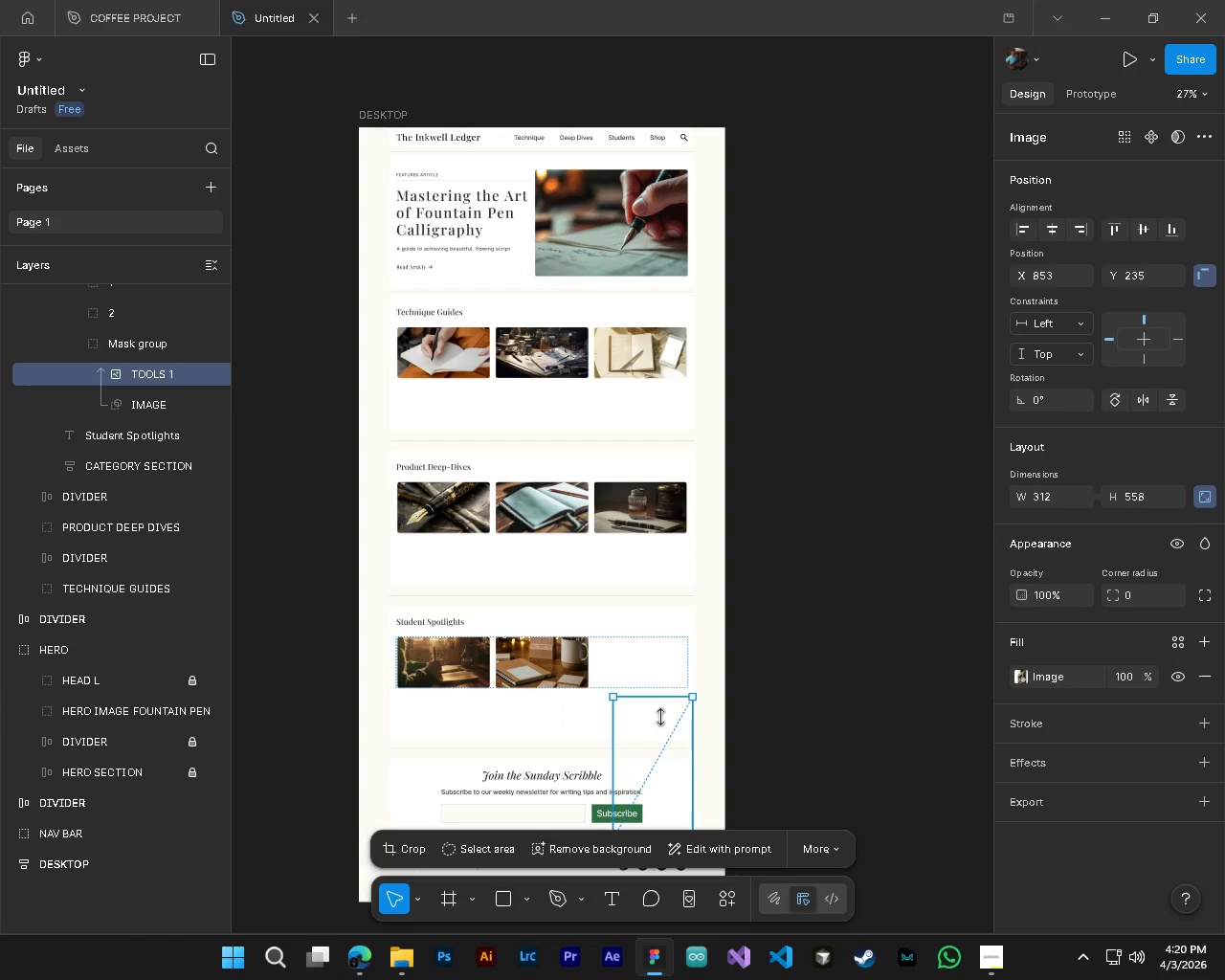 
hold_key(key=ControlLeft, duration=0.67)
hold_key(key=AltLeft, duration=0.64)
scroll: coordinate [617, 776], scroll_direction: up, amount: 4.0
 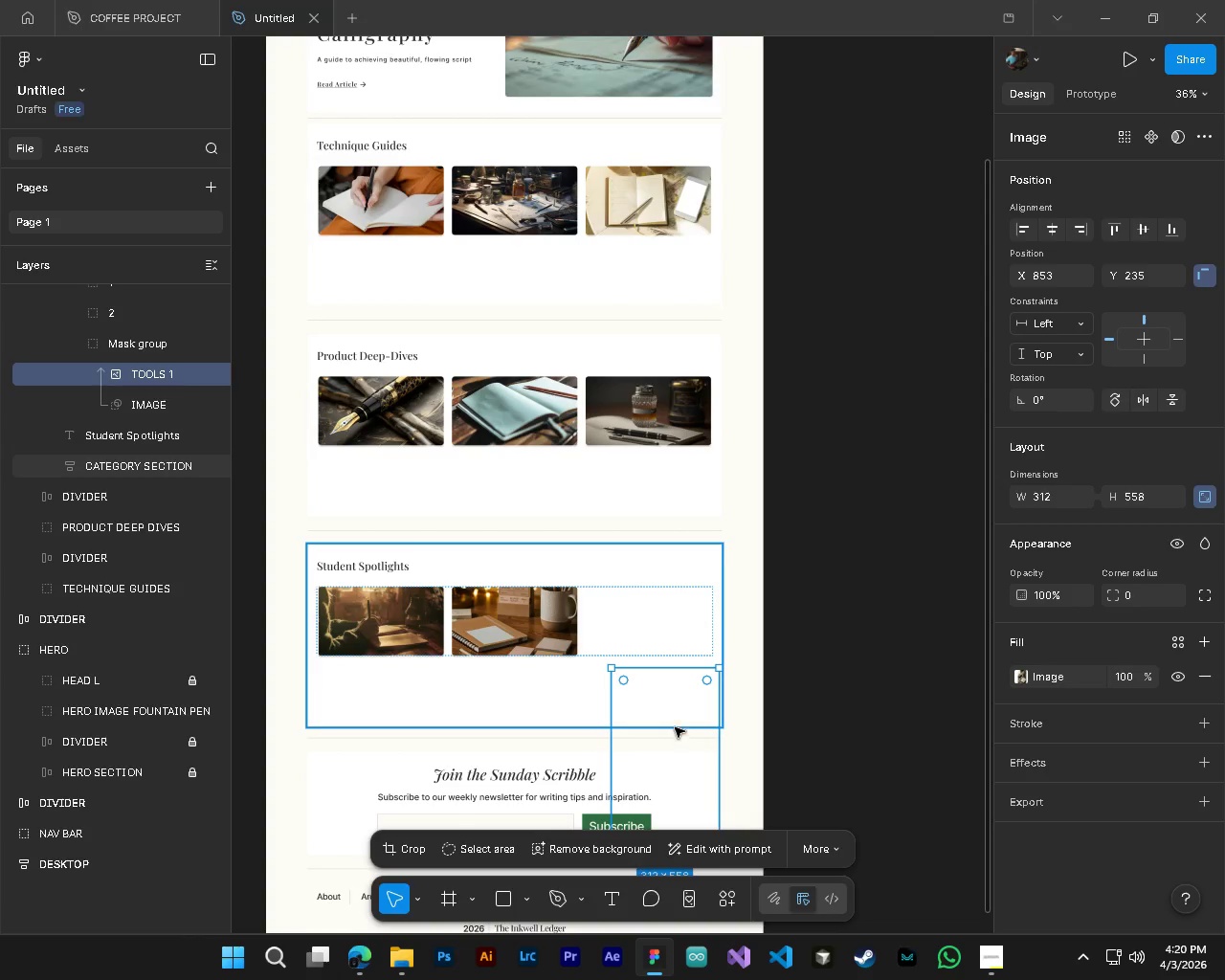 
left_click_drag(start_coordinate=[668, 713], to_coordinate=[637, 547])
 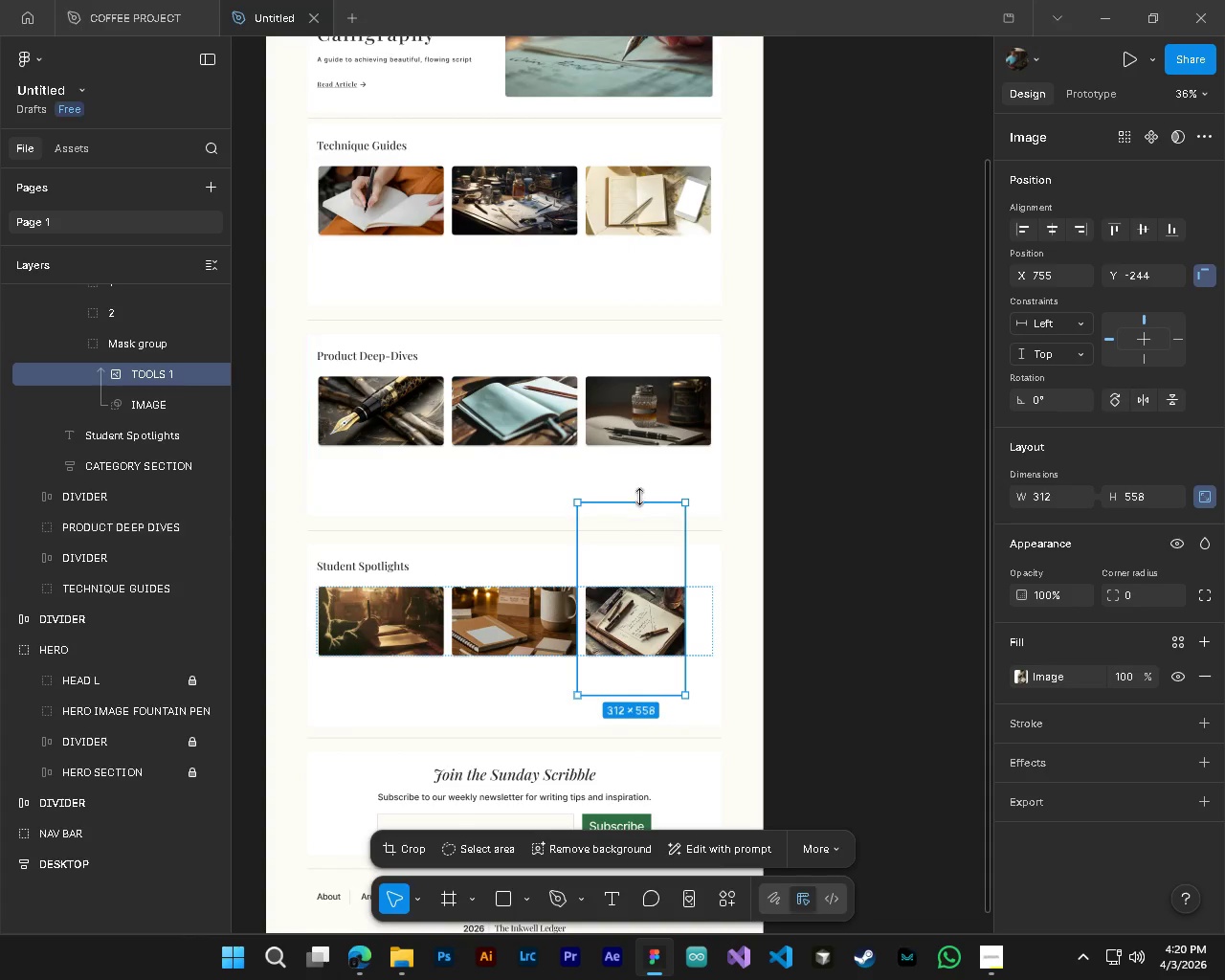 
left_click_drag(start_coordinate=[641, 500], to_coordinate=[635, 439])
 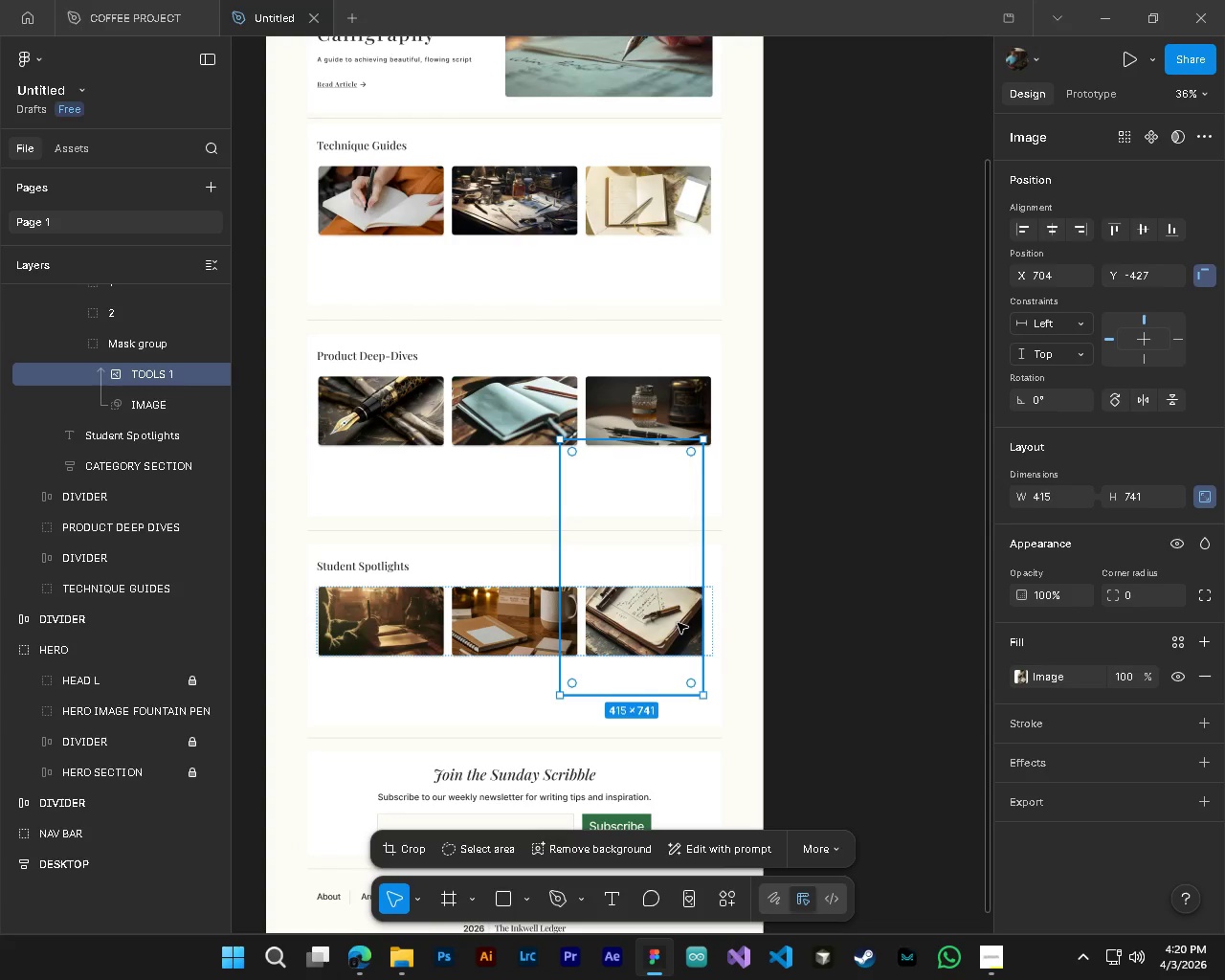 
left_click_drag(start_coordinate=[678, 624], to_coordinate=[689, 672])
 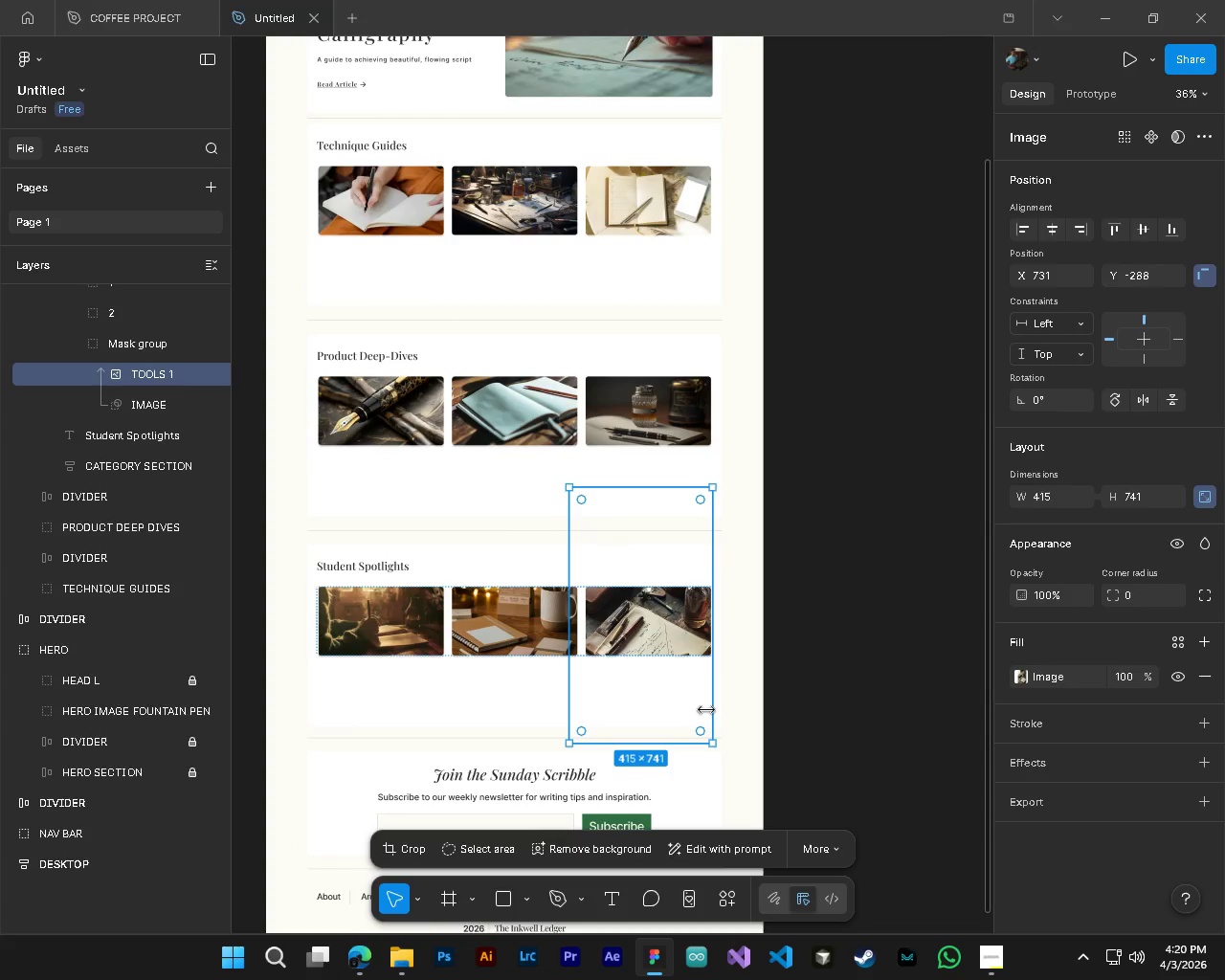 
hold_key(key=AltLeft, duration=0.75)
 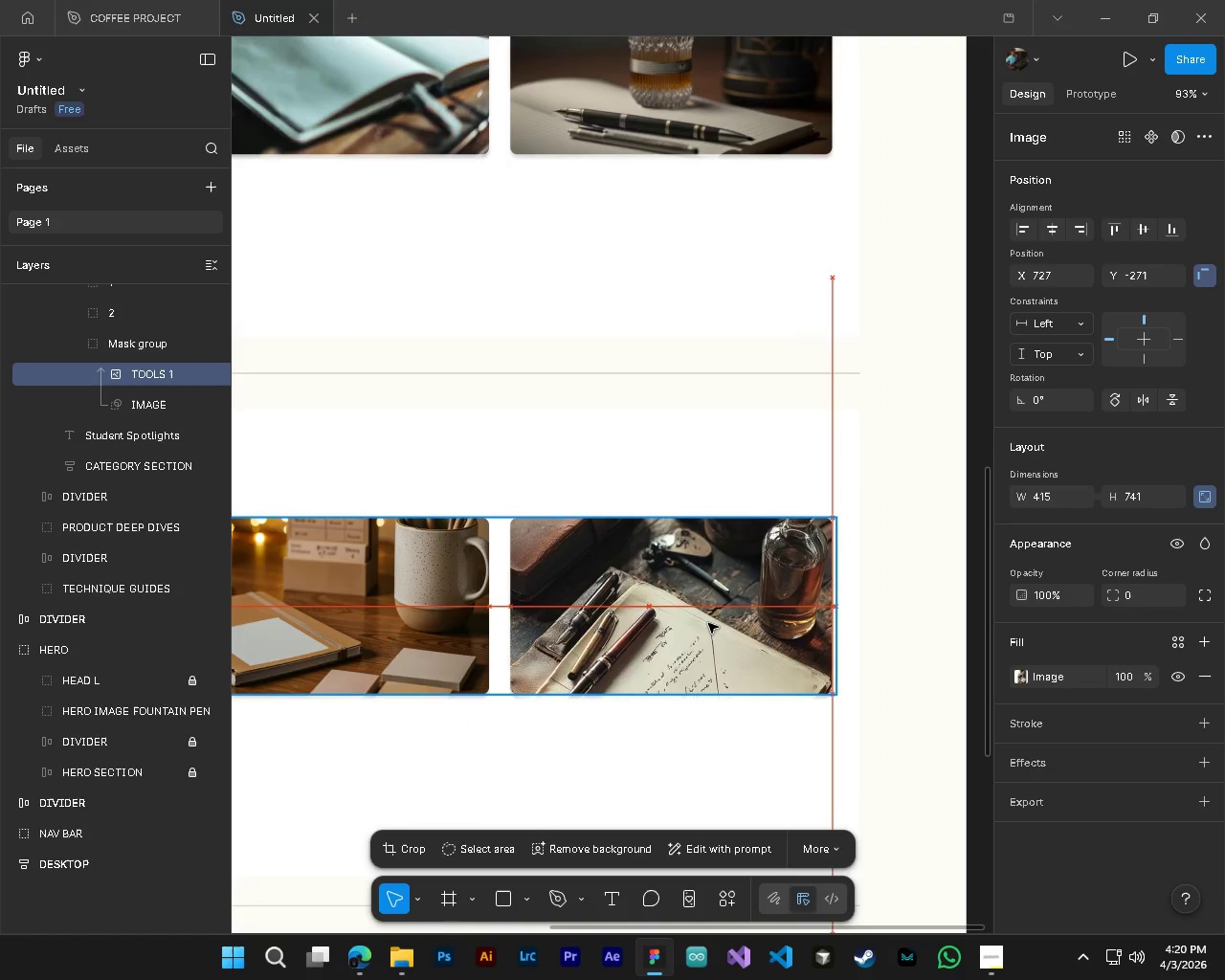 
hold_key(key=ControlLeft, duration=0.73)
 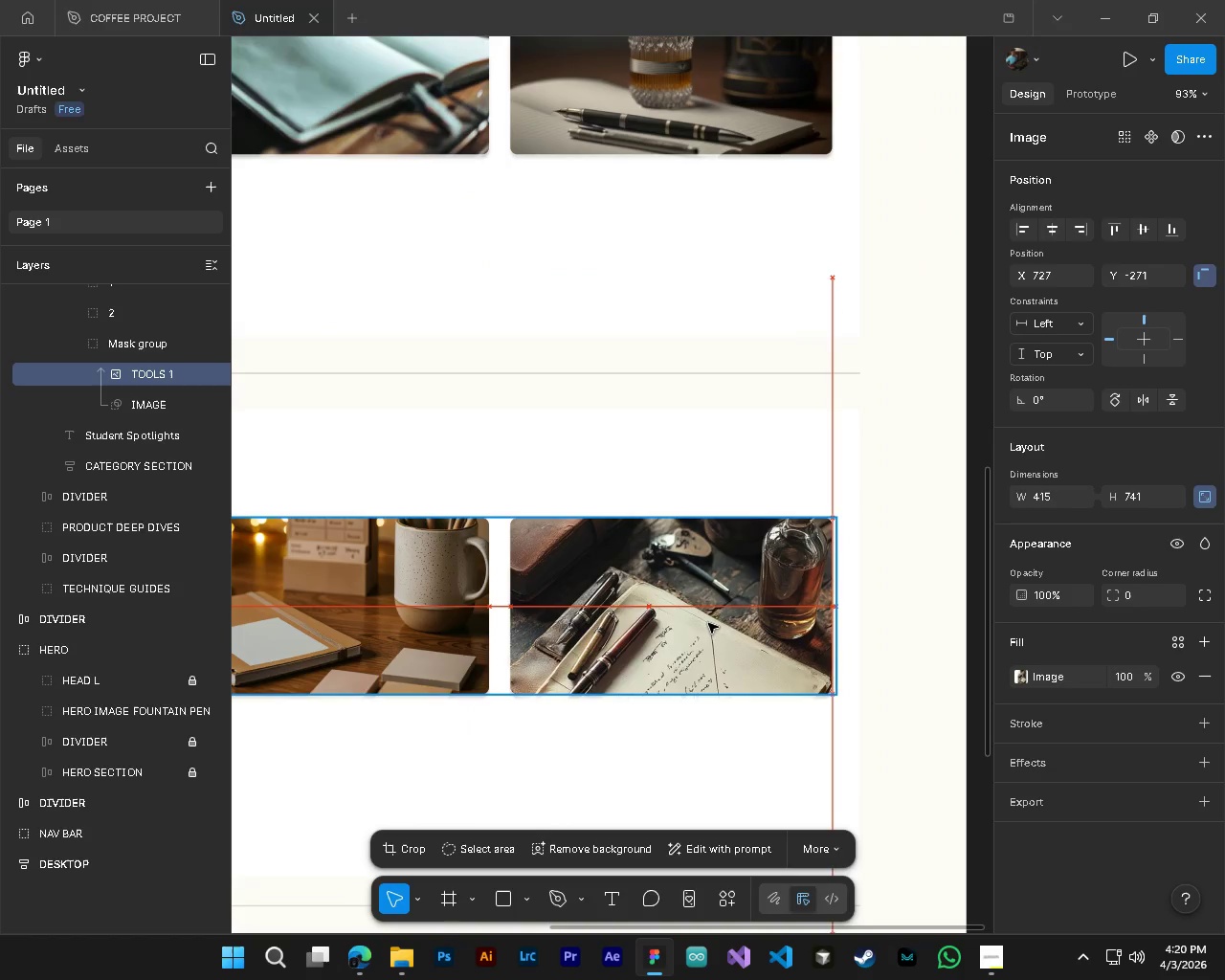 
left_click_drag(start_coordinate=[712, 606], to_coordinate=[709, 622])
 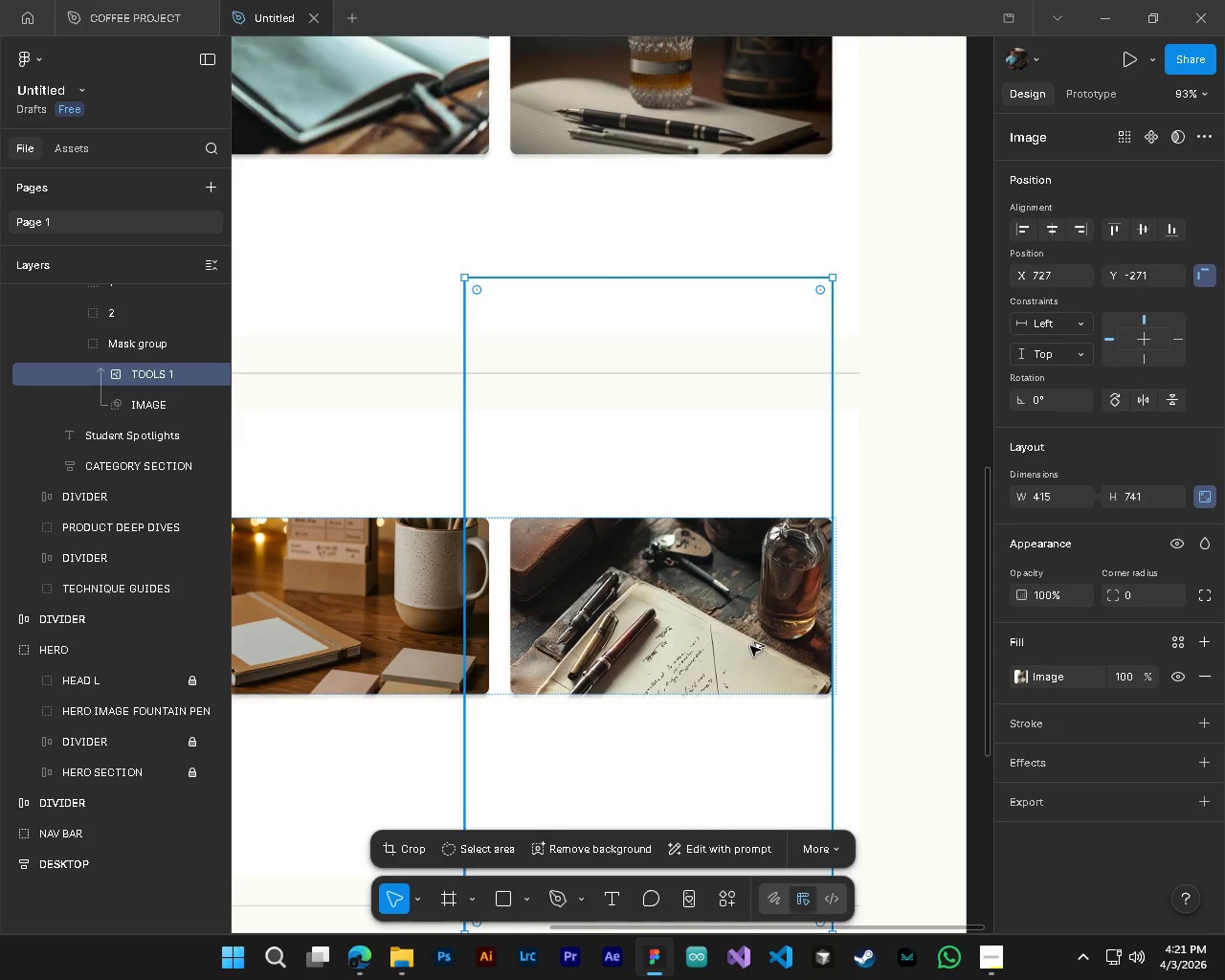 
scroll: coordinate [635, 631], scroll_direction: up, amount: 8.0
 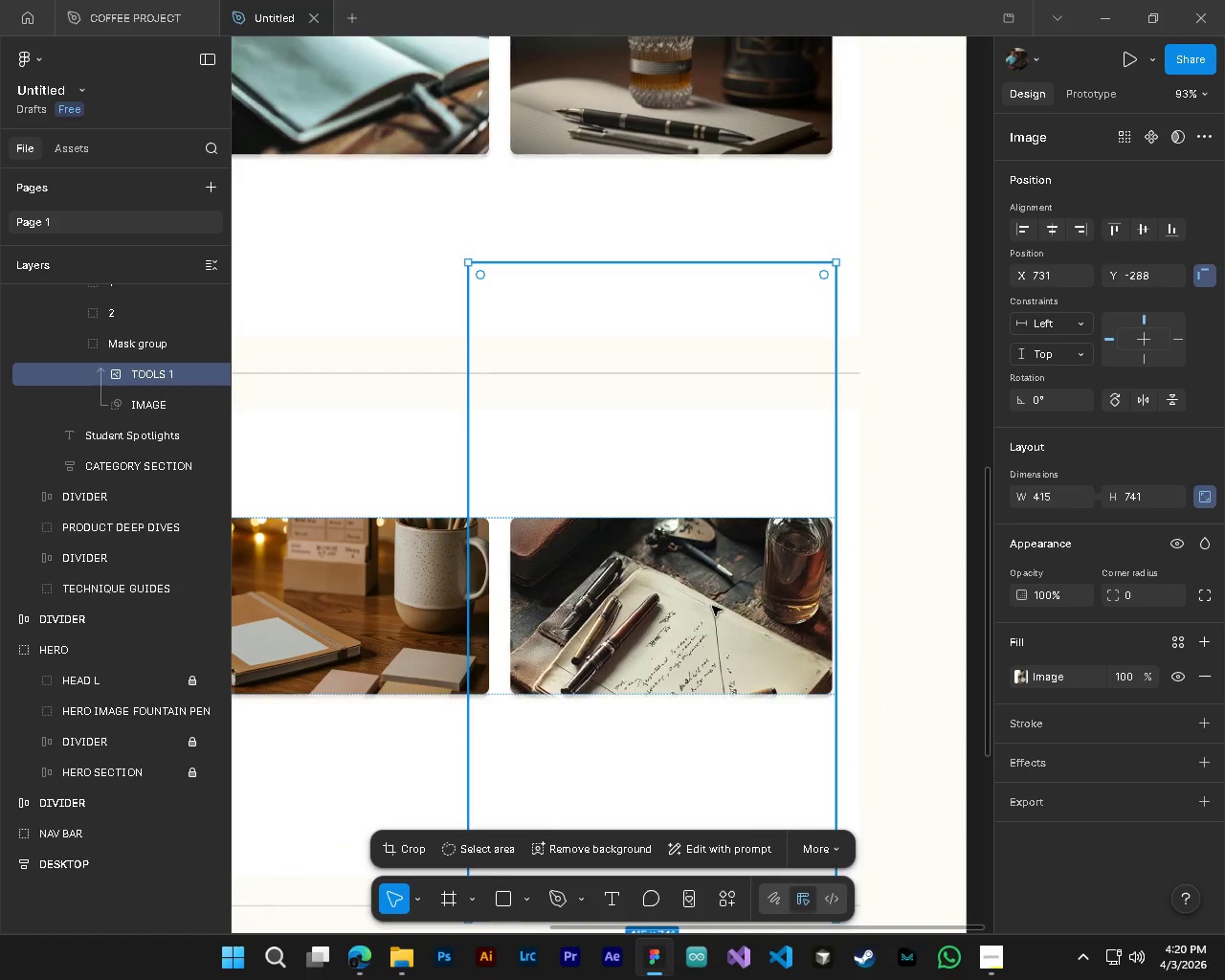 
hold_key(key=AltLeft, duration=0.89)
hold_key(key=ControlLeft, duration=0.89)
scroll: coordinate [750, 647], scroll_direction: down, amount: 8.0
 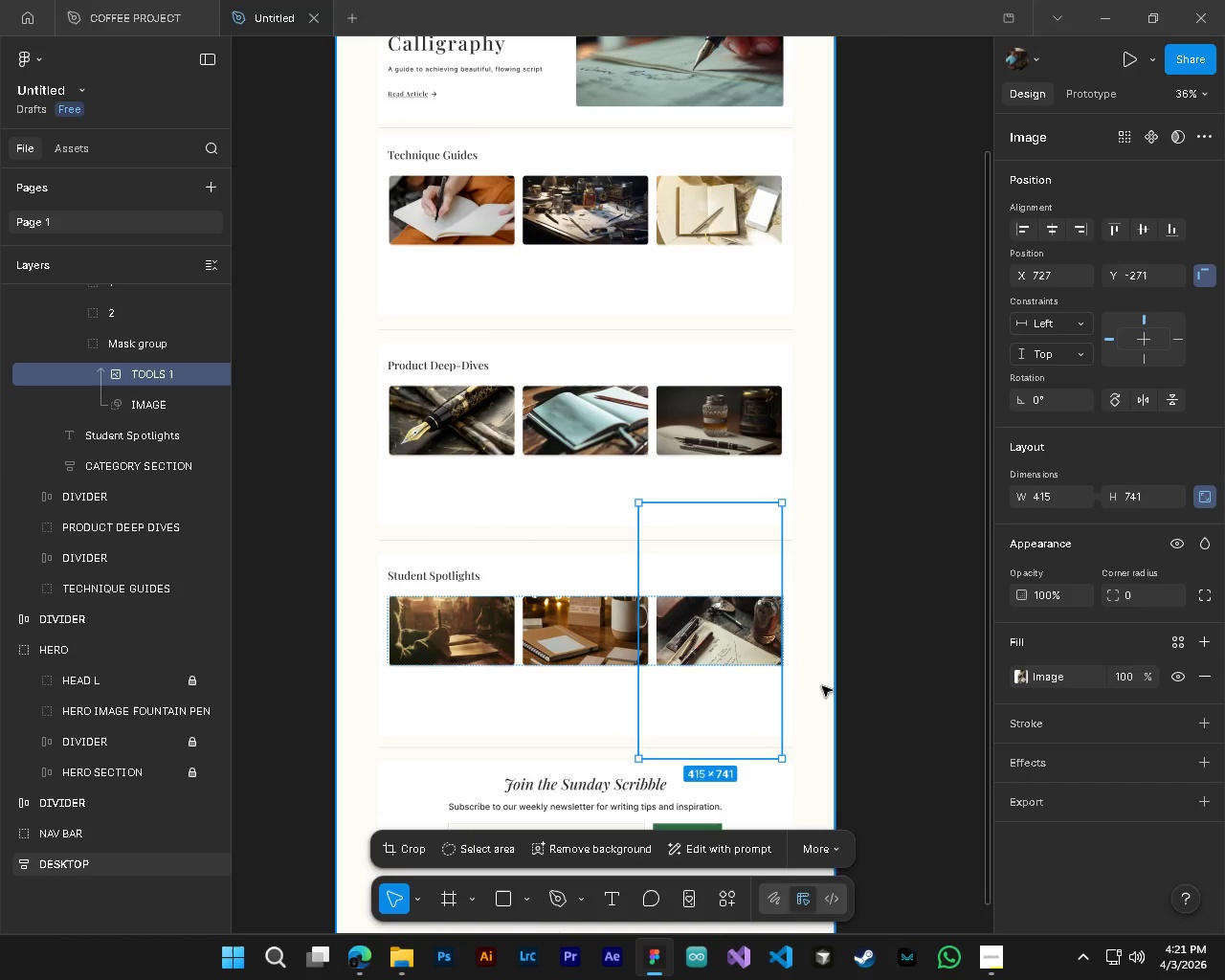 
hold_key(key=AltLeft, duration=0.5)
hold_key(key=ControlLeft, duration=0.5)
scroll: coordinate [653, 687], scroll_direction: up, amount: 4.0
 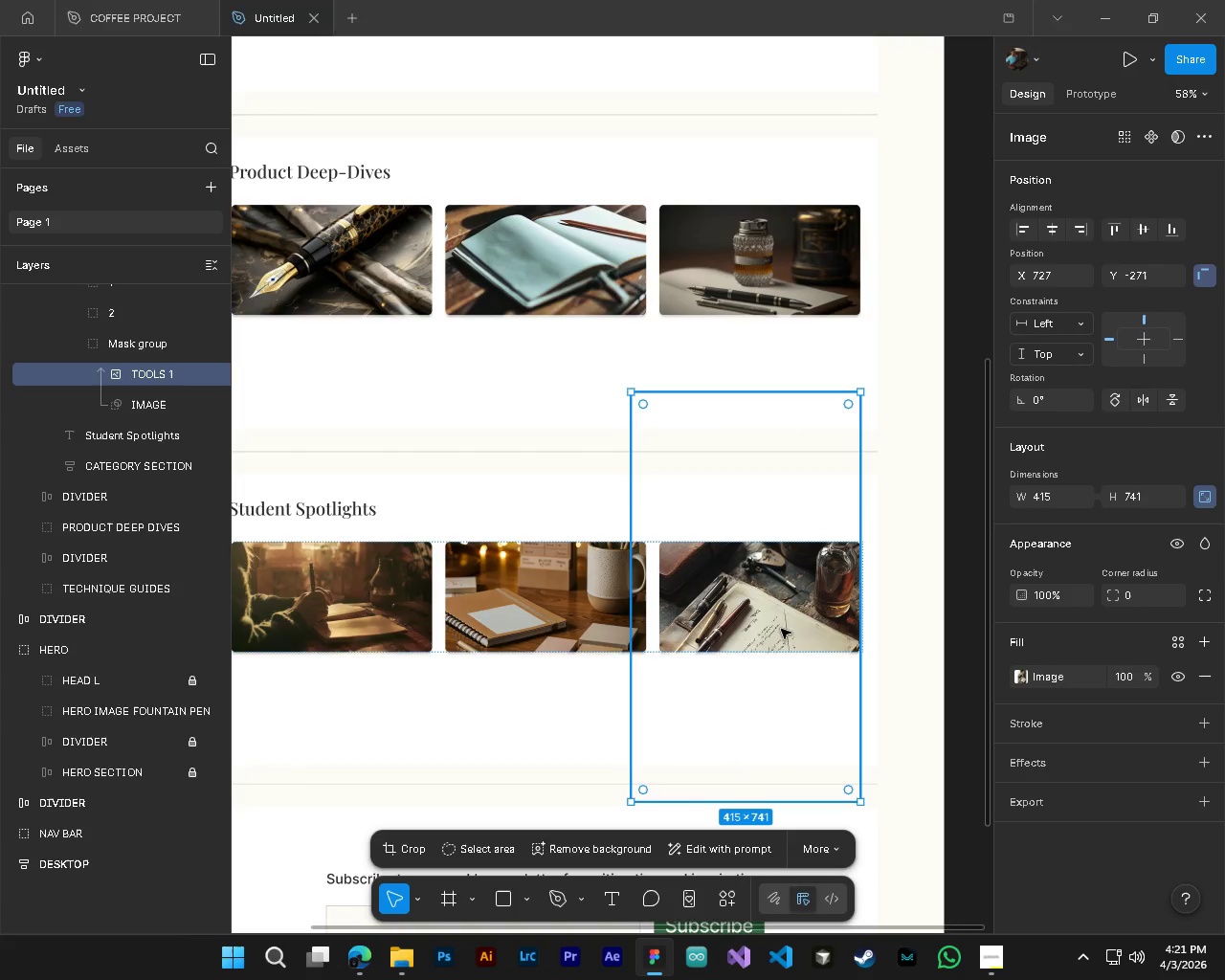 
left_click_drag(start_coordinate=[772, 608], to_coordinate=[790, 607])
 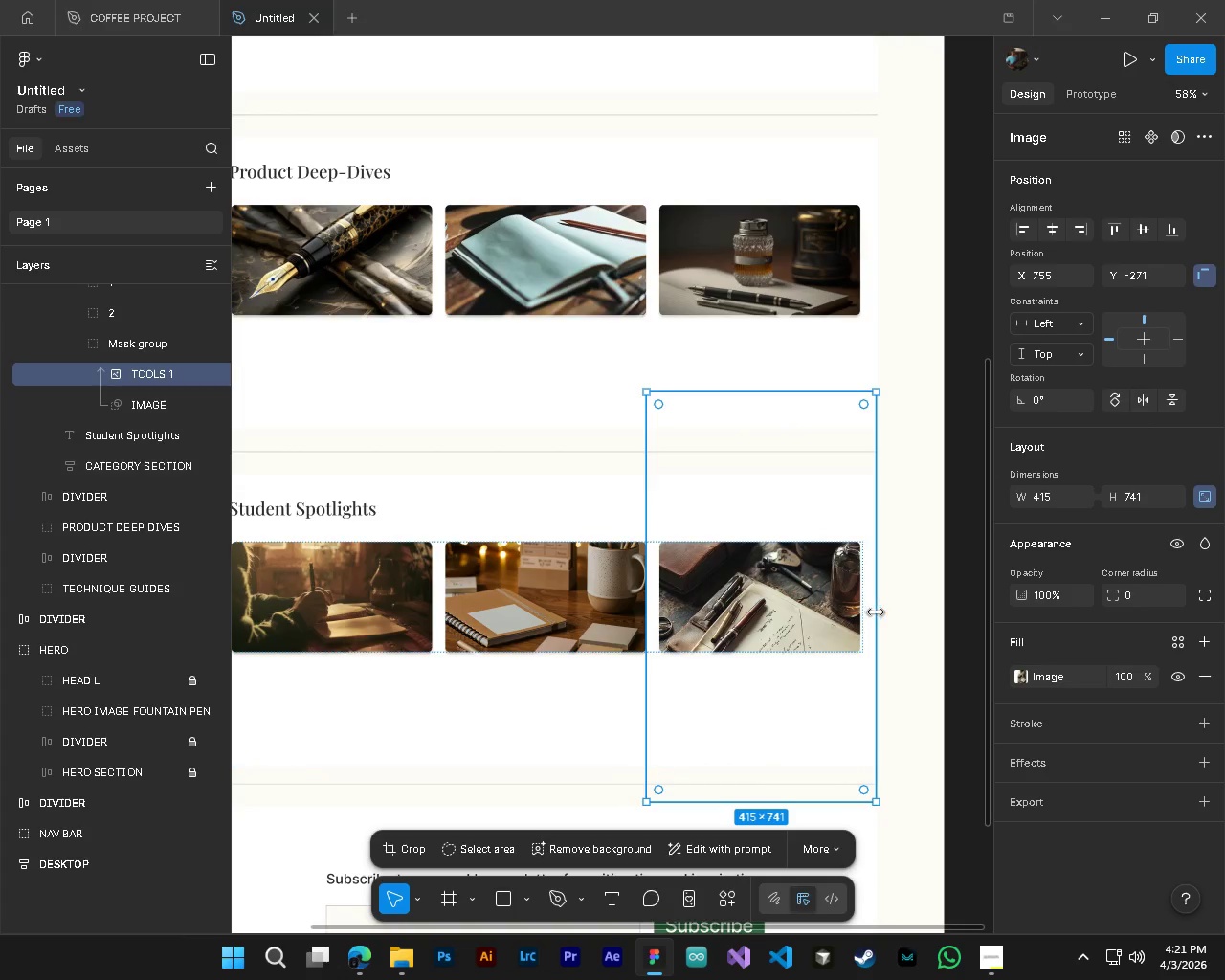 
left_click_drag(start_coordinate=[876, 612], to_coordinate=[861, 614])
 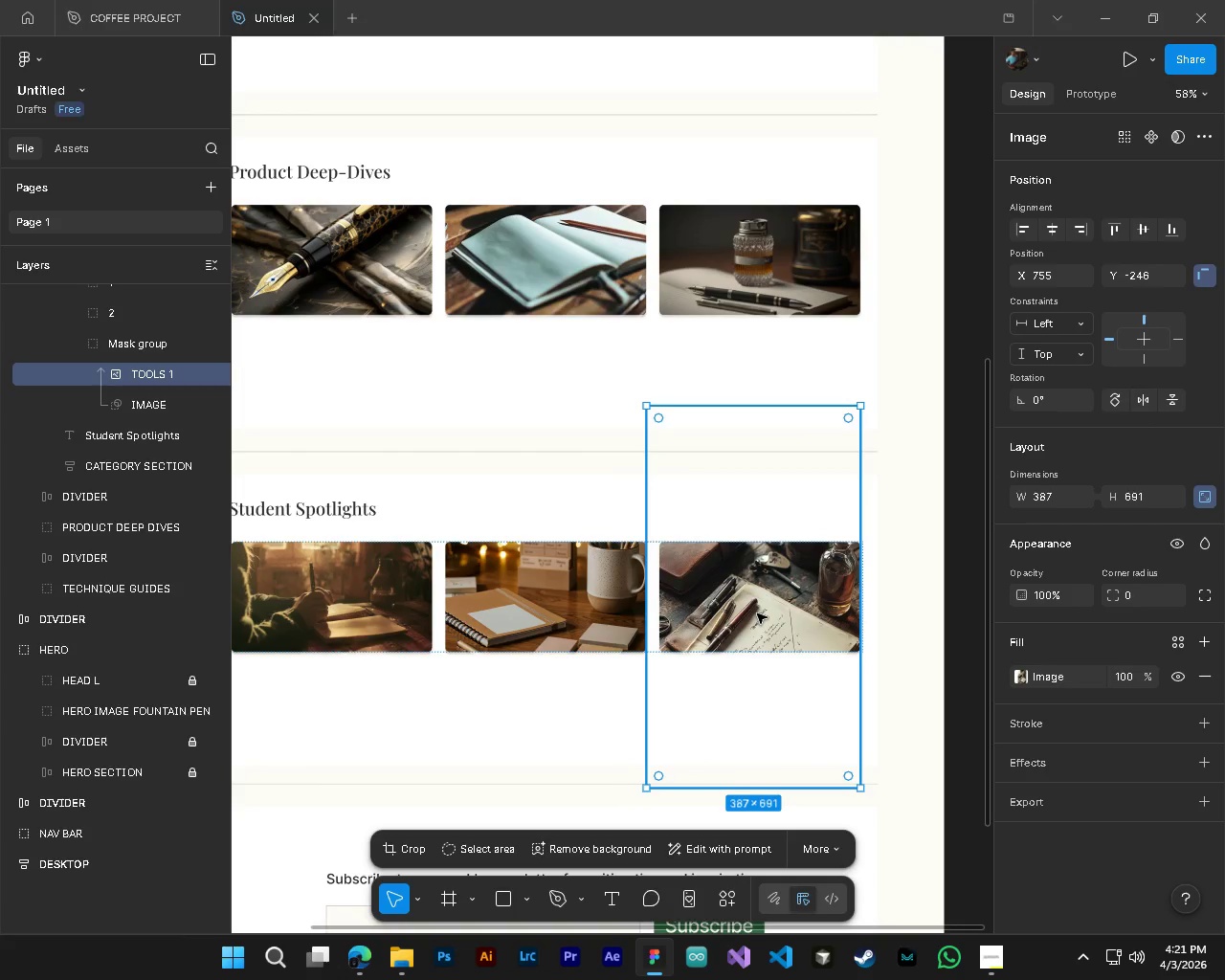 
left_click_drag(start_coordinate=[757, 613], to_coordinate=[765, 613])
 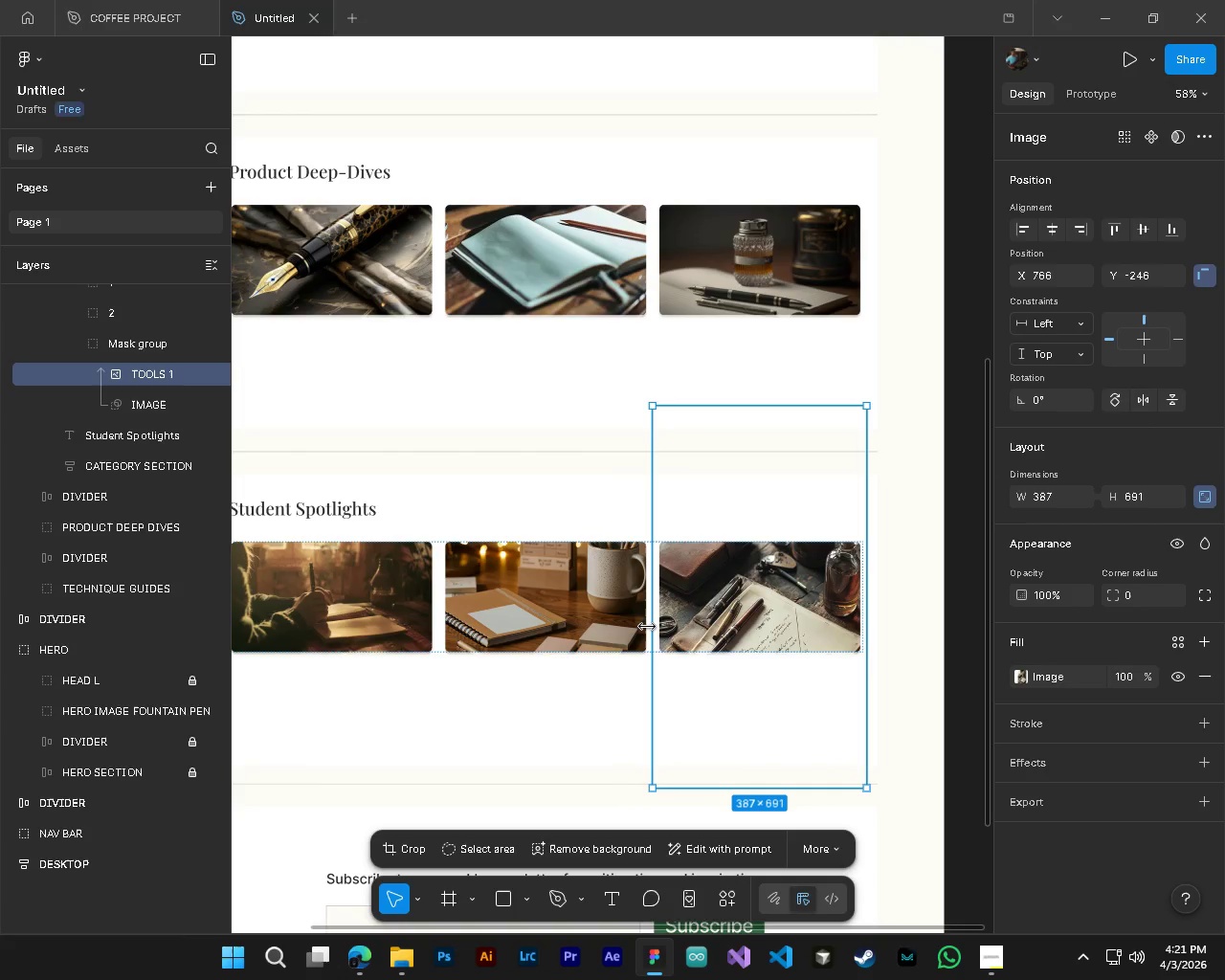 
left_click_drag(start_coordinate=[647, 626], to_coordinate=[657, 628])
 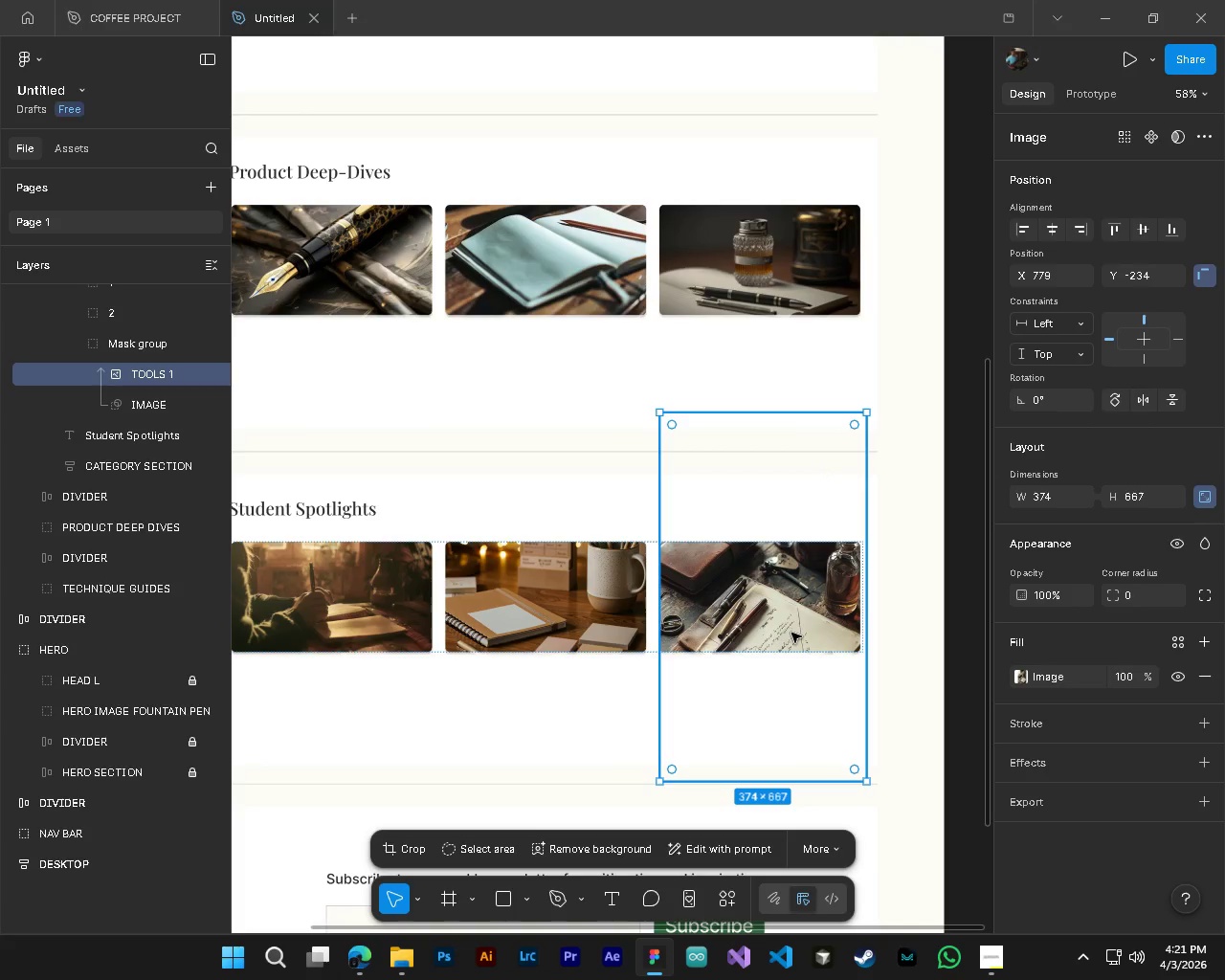 
hold_key(key=AltLeft, duration=0.41)
 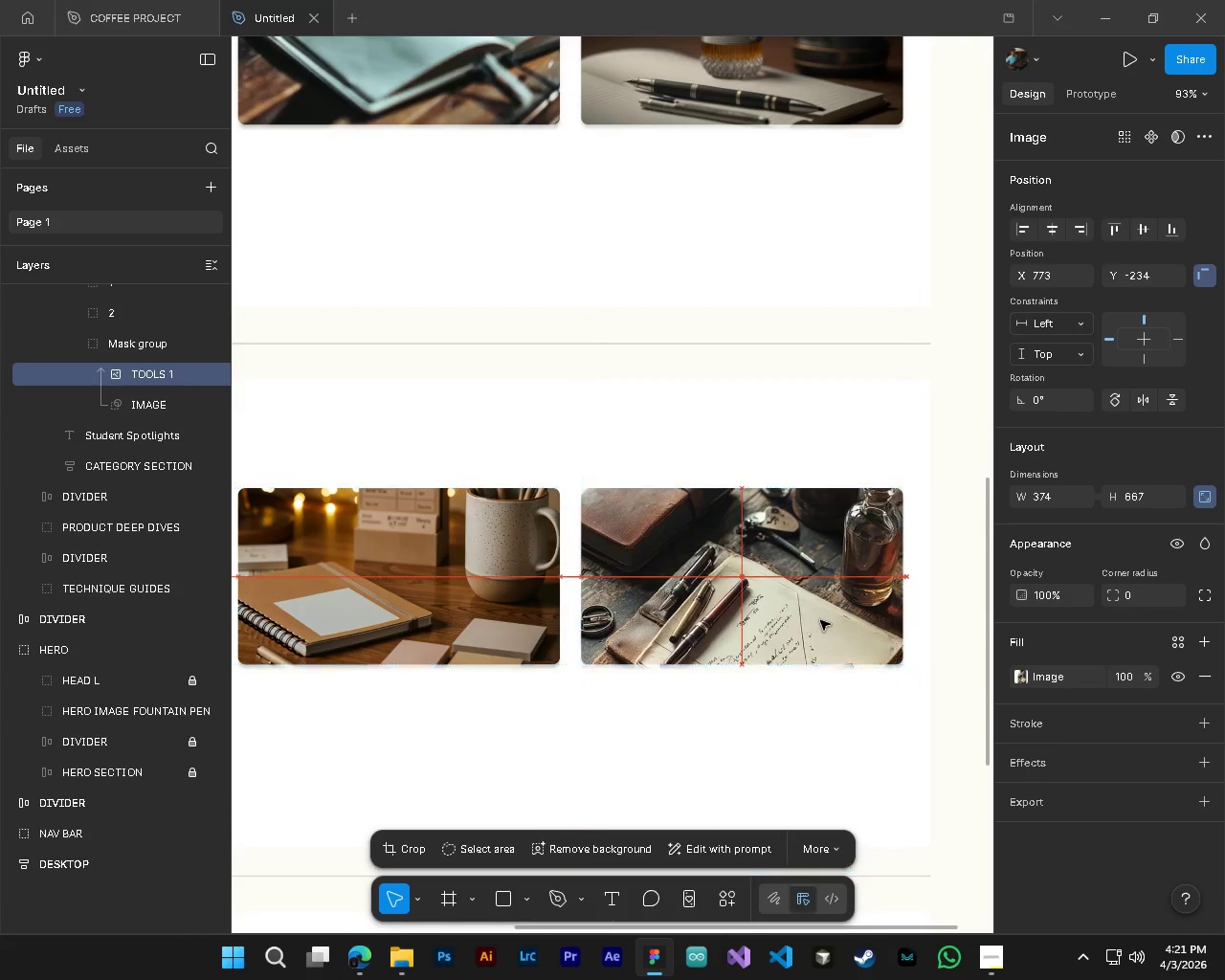 
hold_key(key=ControlLeft, duration=0.41)
 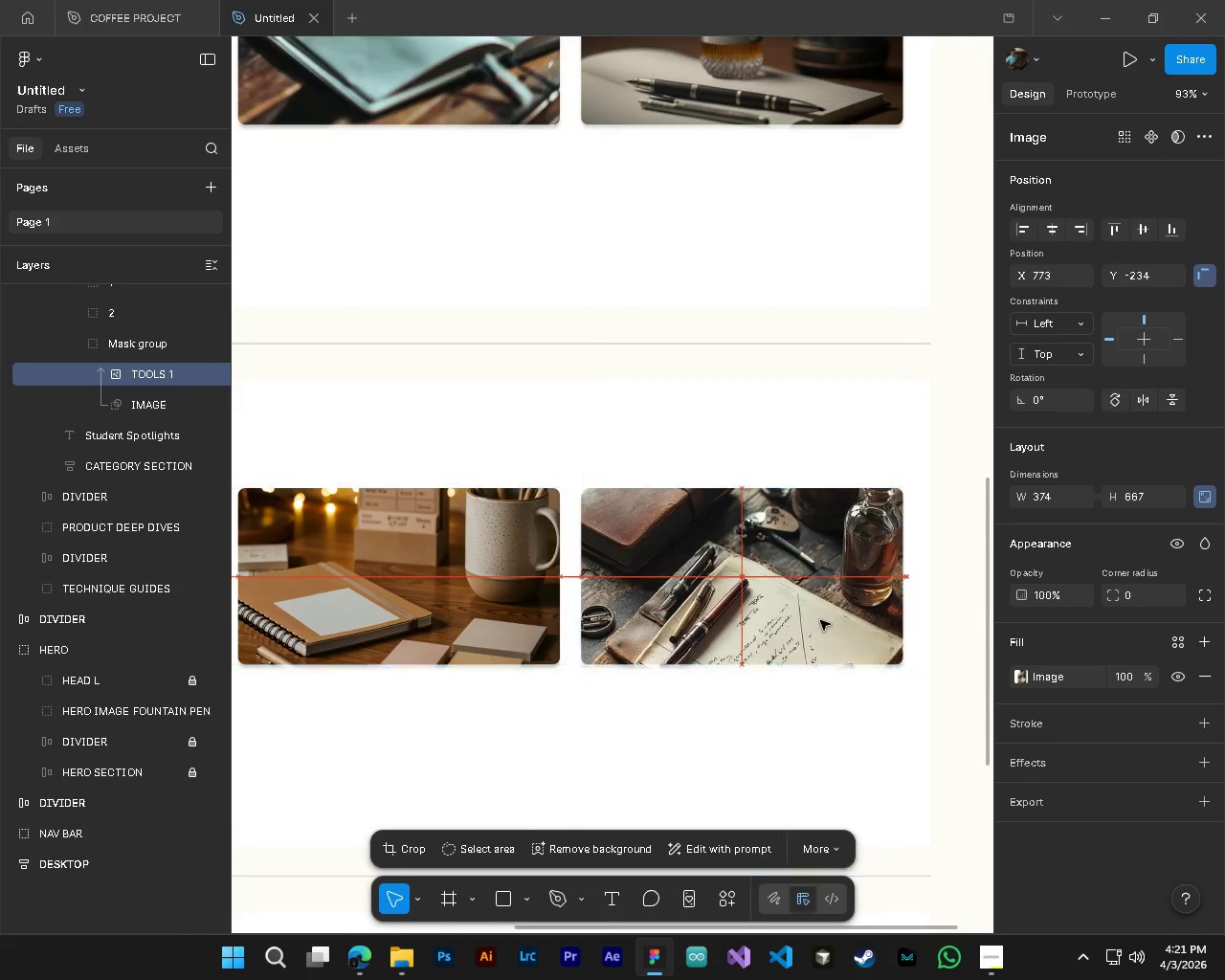 
left_click_drag(start_coordinate=[832, 620], to_coordinate=[820, 620])
 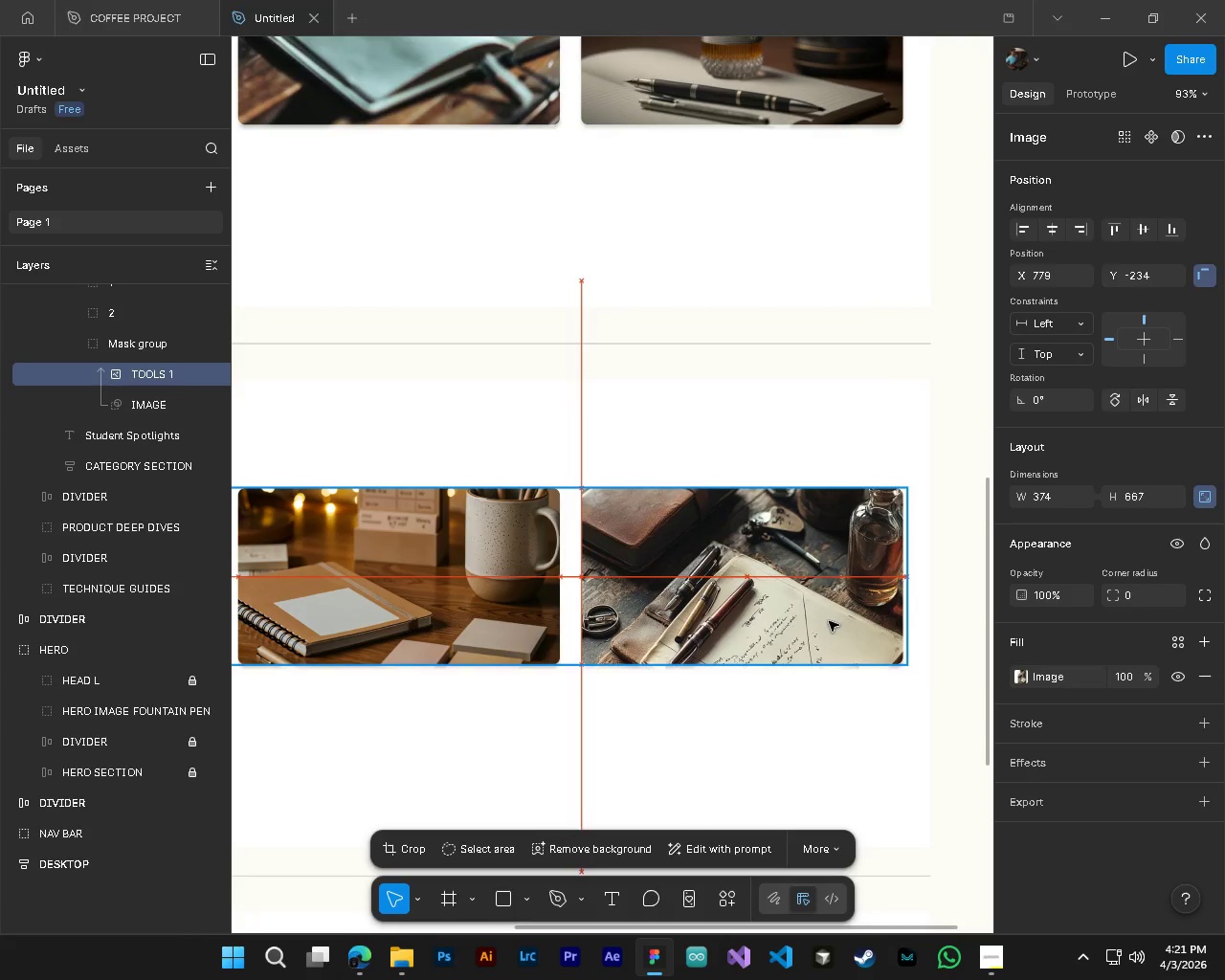 
scroll: coordinate [789, 632], scroll_direction: up, amount: 4.0
 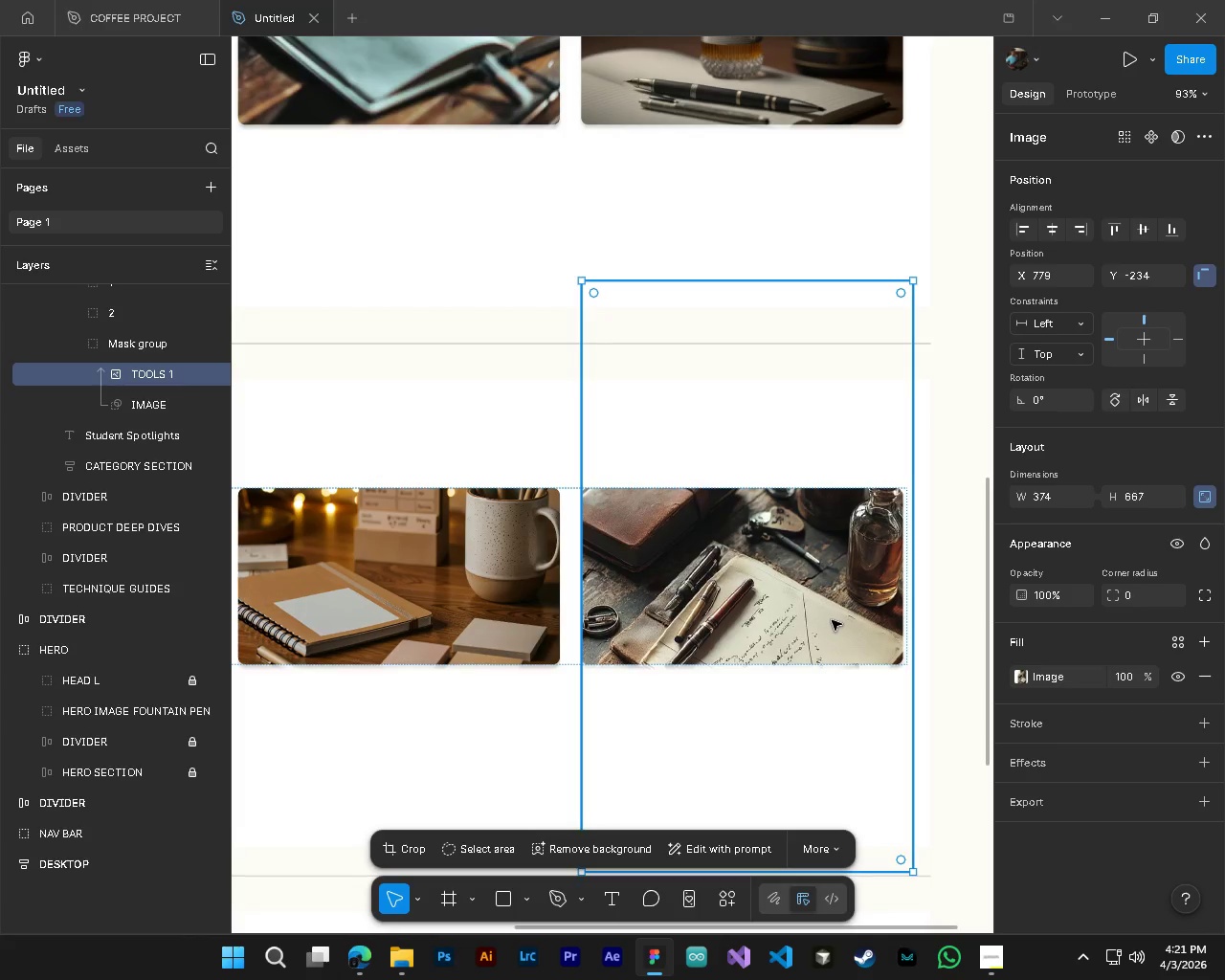 
left_click_drag(start_coordinate=[827, 622], to_coordinate=[825, 612])
 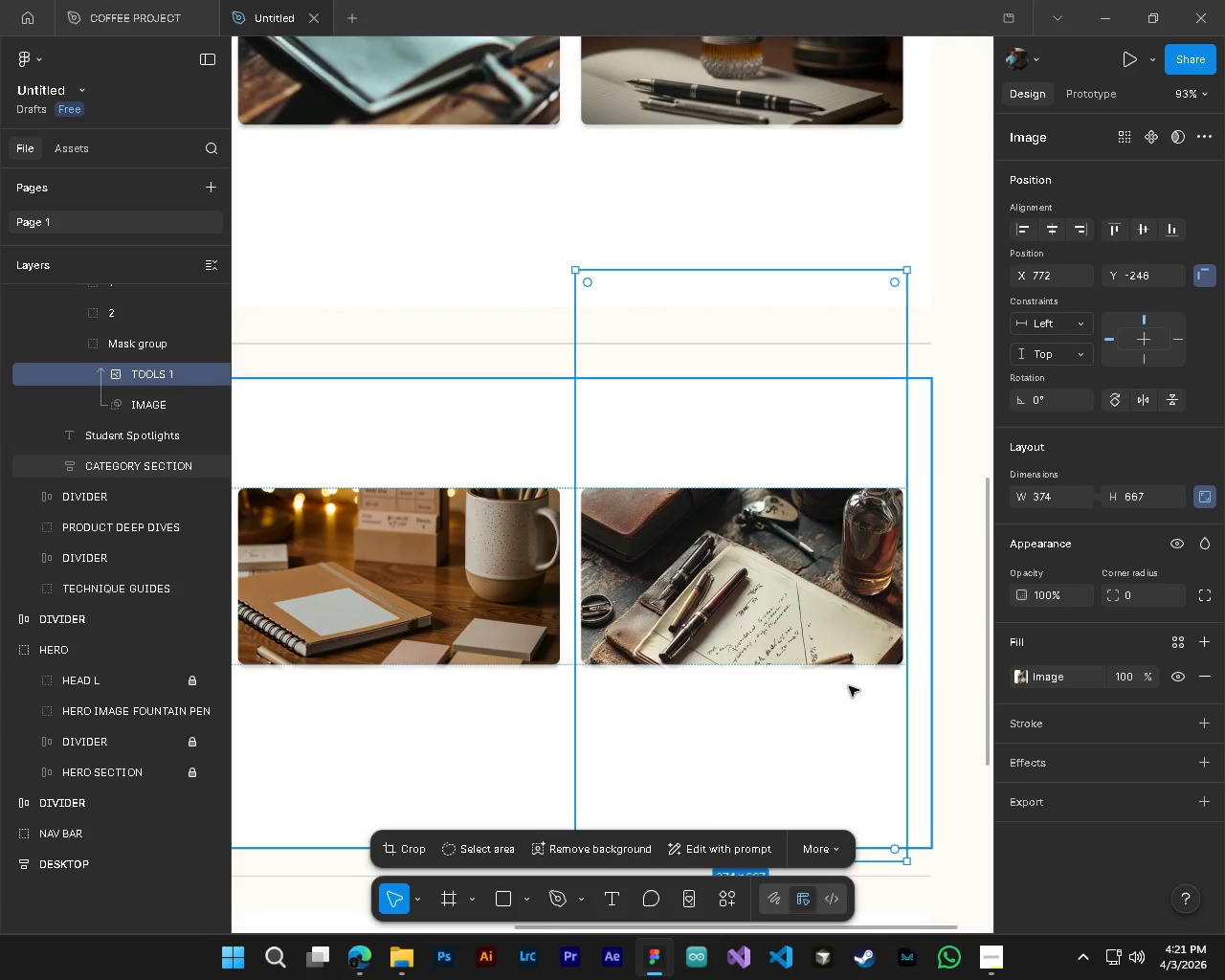 
right_click([829, 620])
 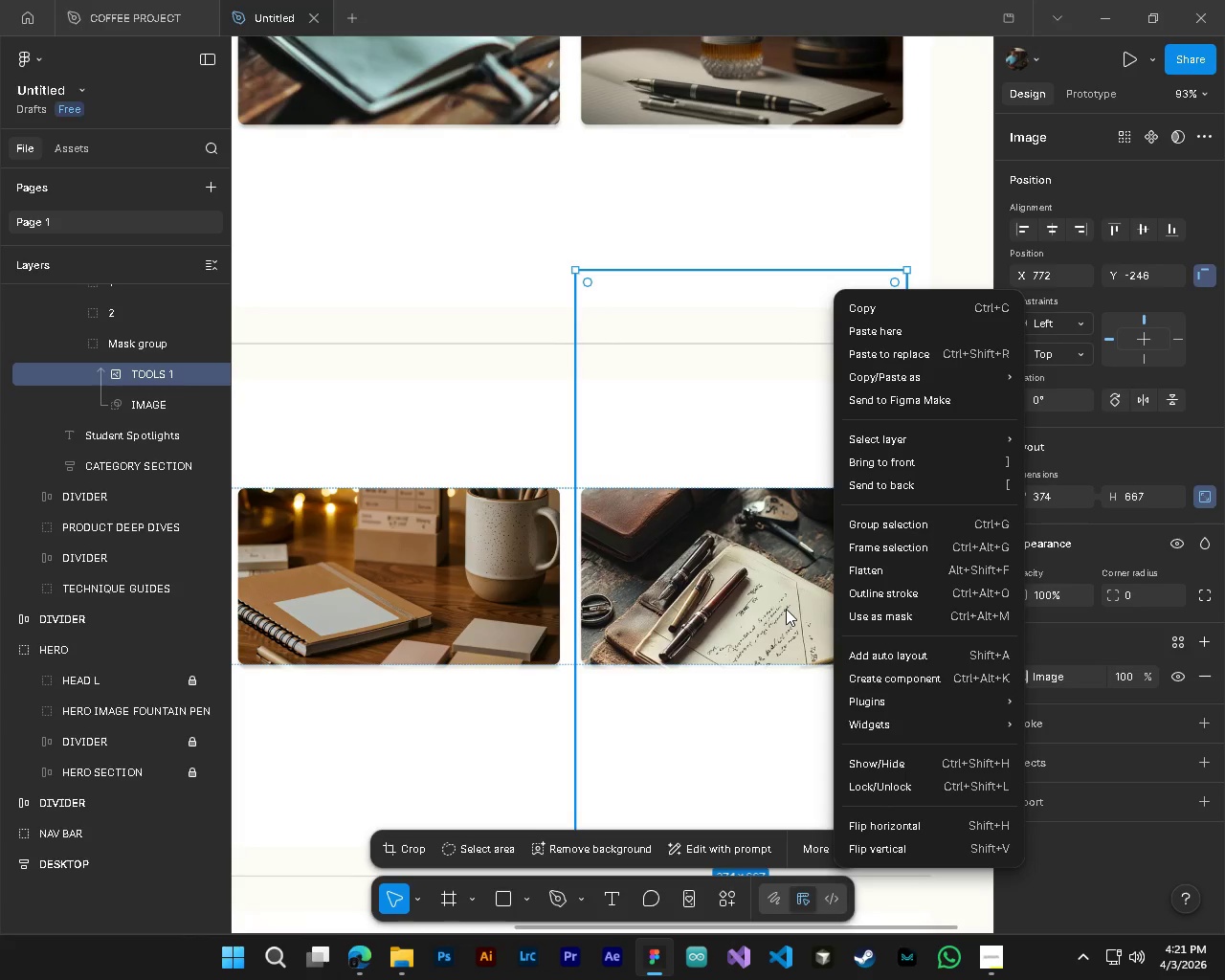 
left_click([786, 609])
 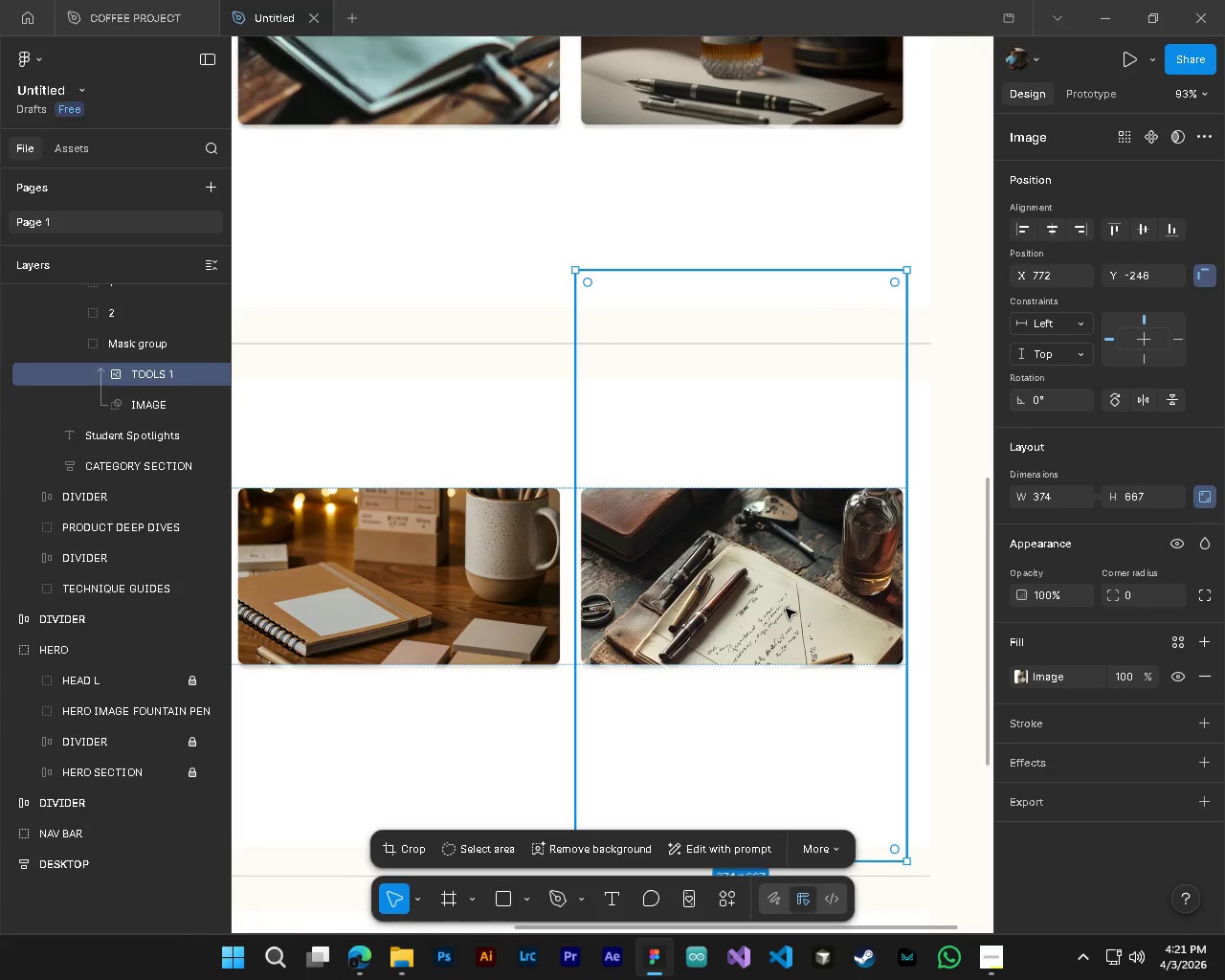 
double_click([786, 609])
 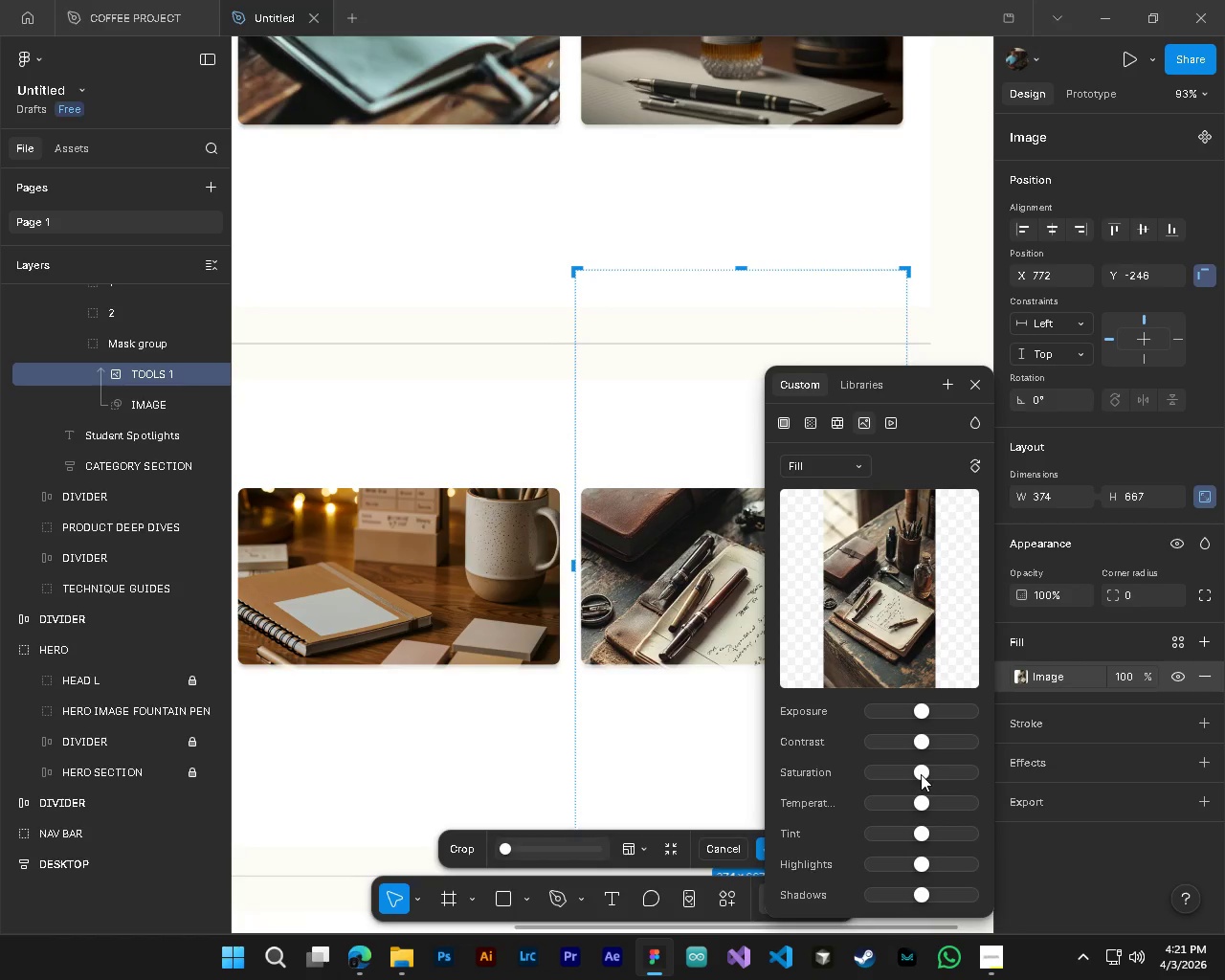 
left_click_drag(start_coordinate=[920, 804], to_coordinate=[948, 814])
 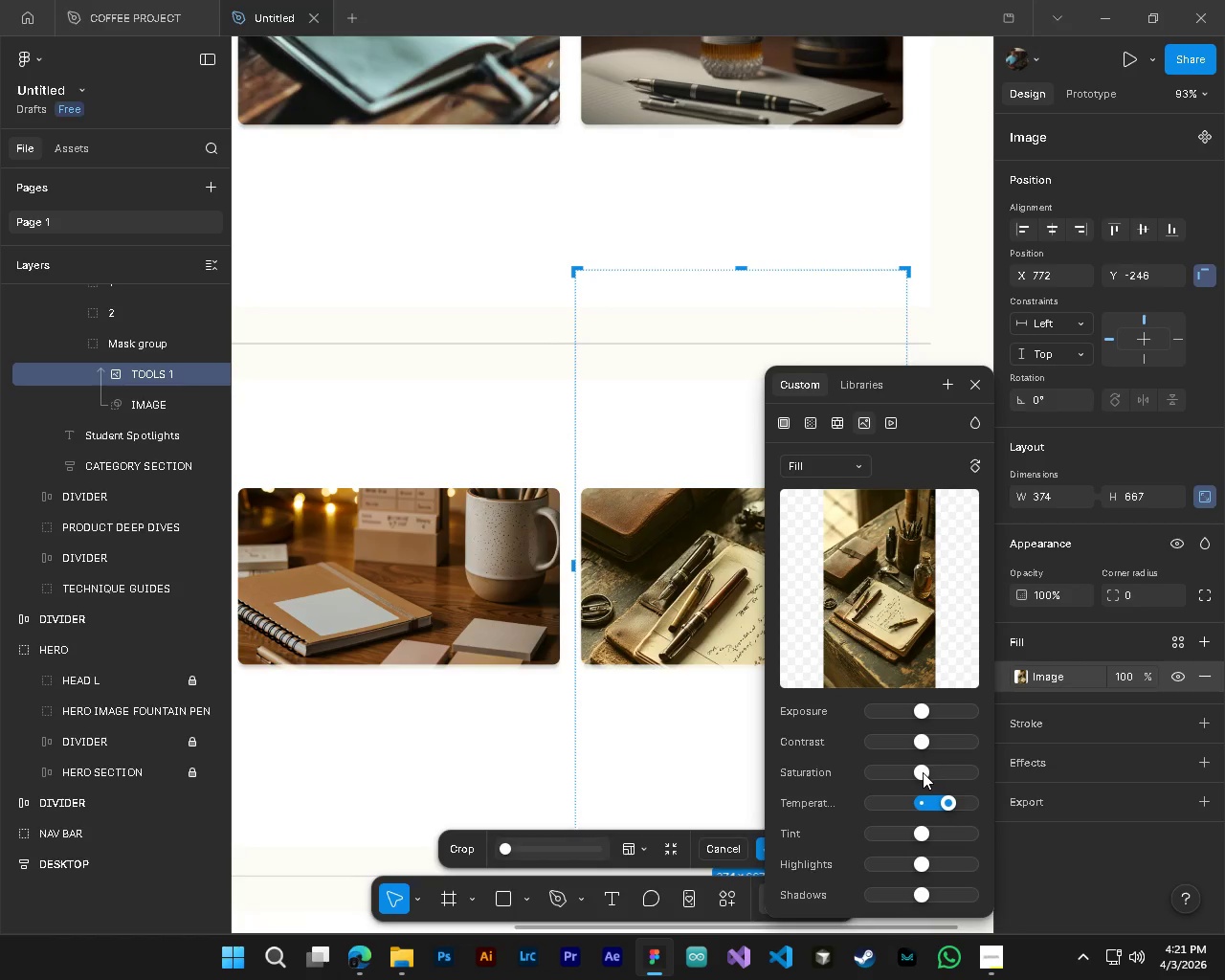 
left_click_drag(start_coordinate=[923, 772], to_coordinate=[936, 775])
 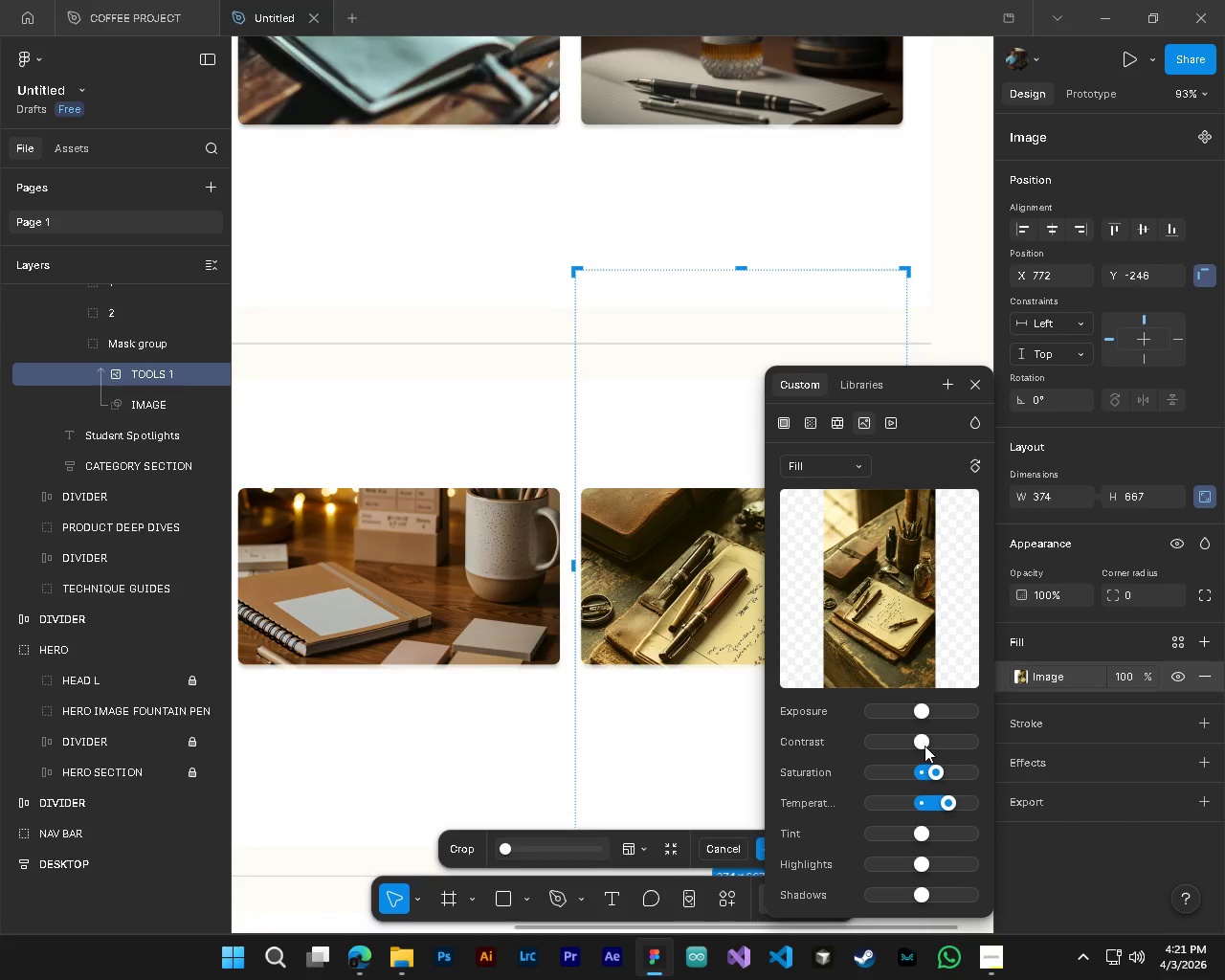 
left_click_drag(start_coordinate=[924, 746], to_coordinate=[938, 747])
 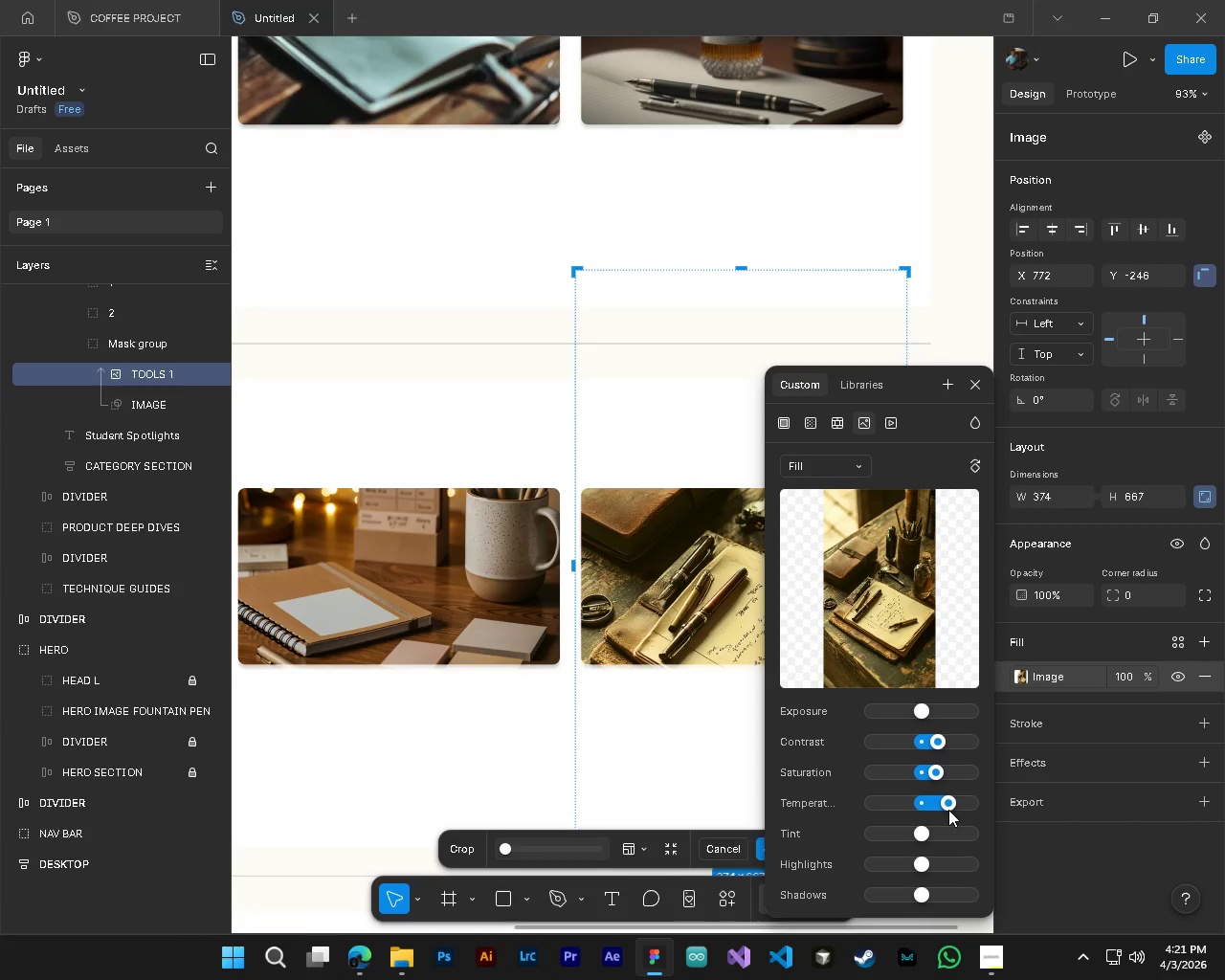 
wait(7.19)
 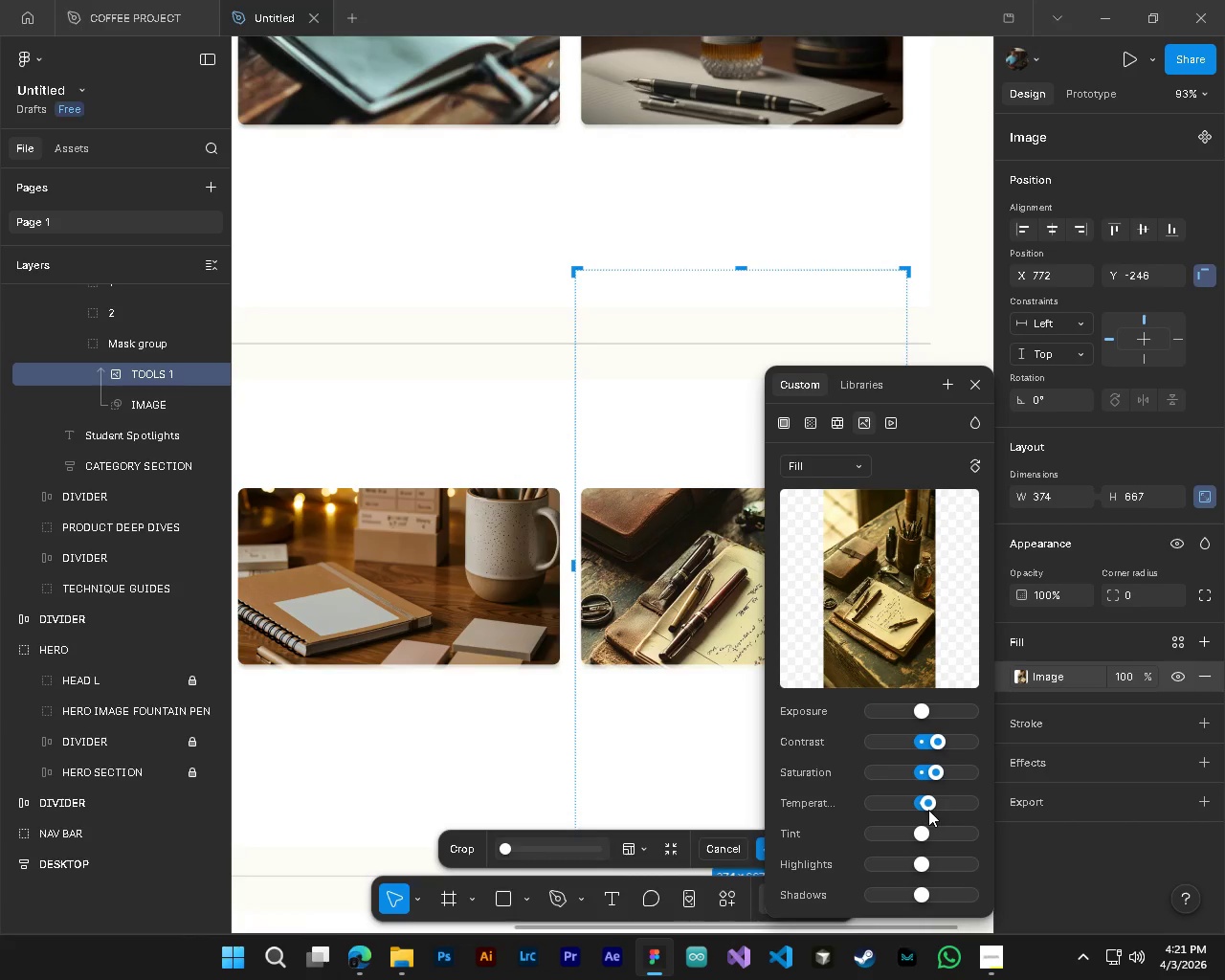 
left_click_drag(start_coordinate=[915, 835], to_coordinate=[924, 836])
 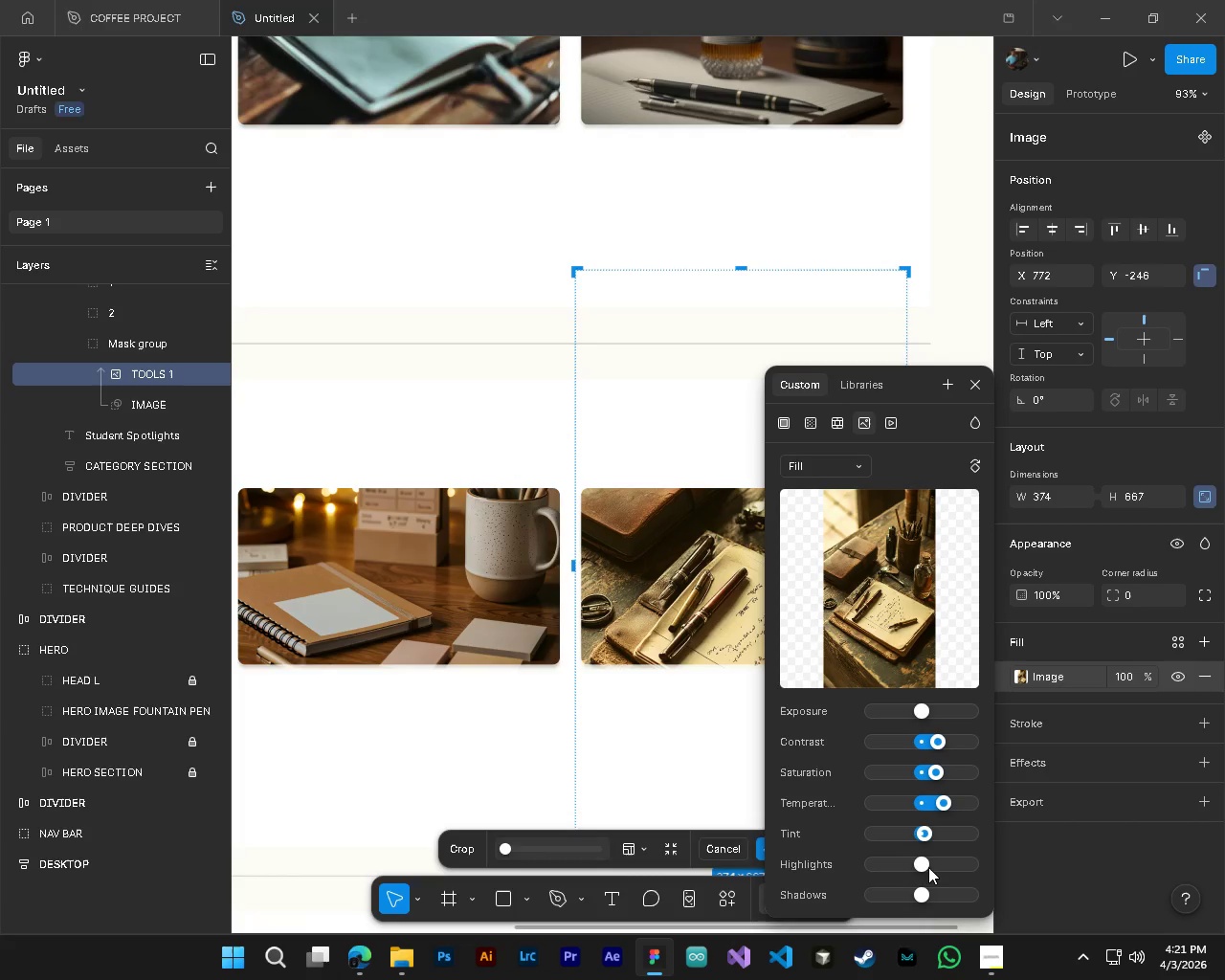 
left_click_drag(start_coordinate=[922, 867], to_coordinate=[908, 860])
 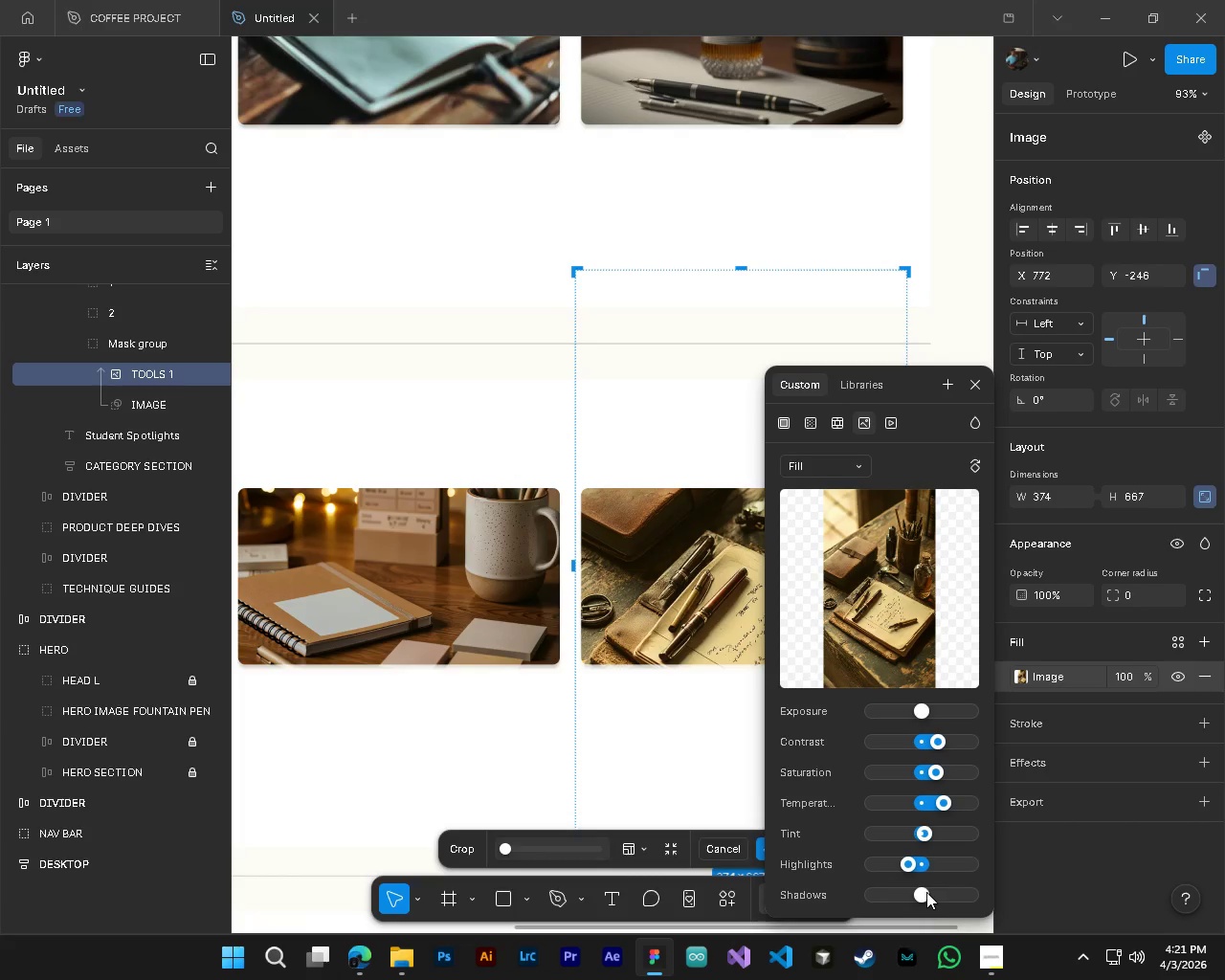 
left_click_drag(start_coordinate=[926, 892], to_coordinate=[939, 898])
 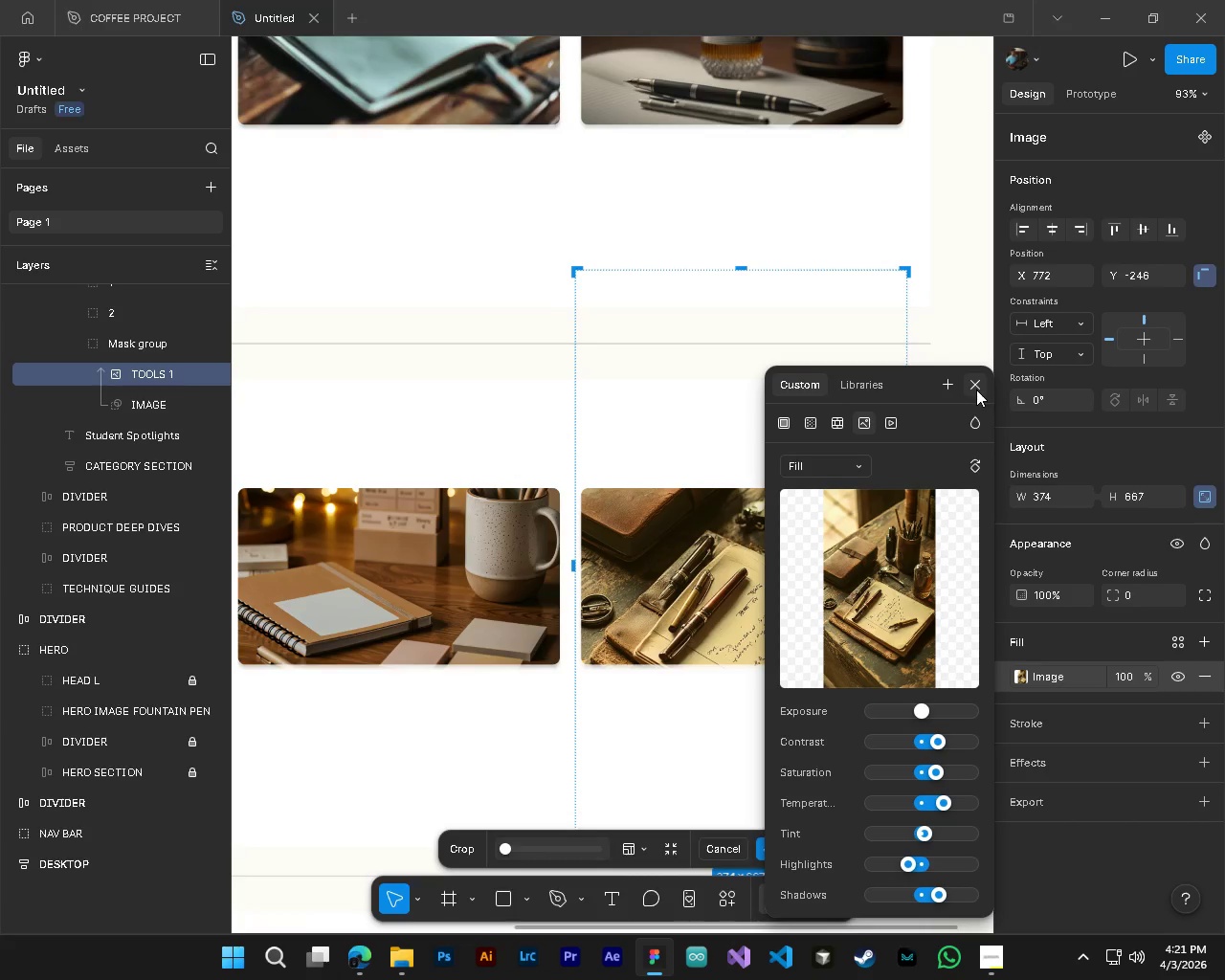 
left_click([977, 390])
 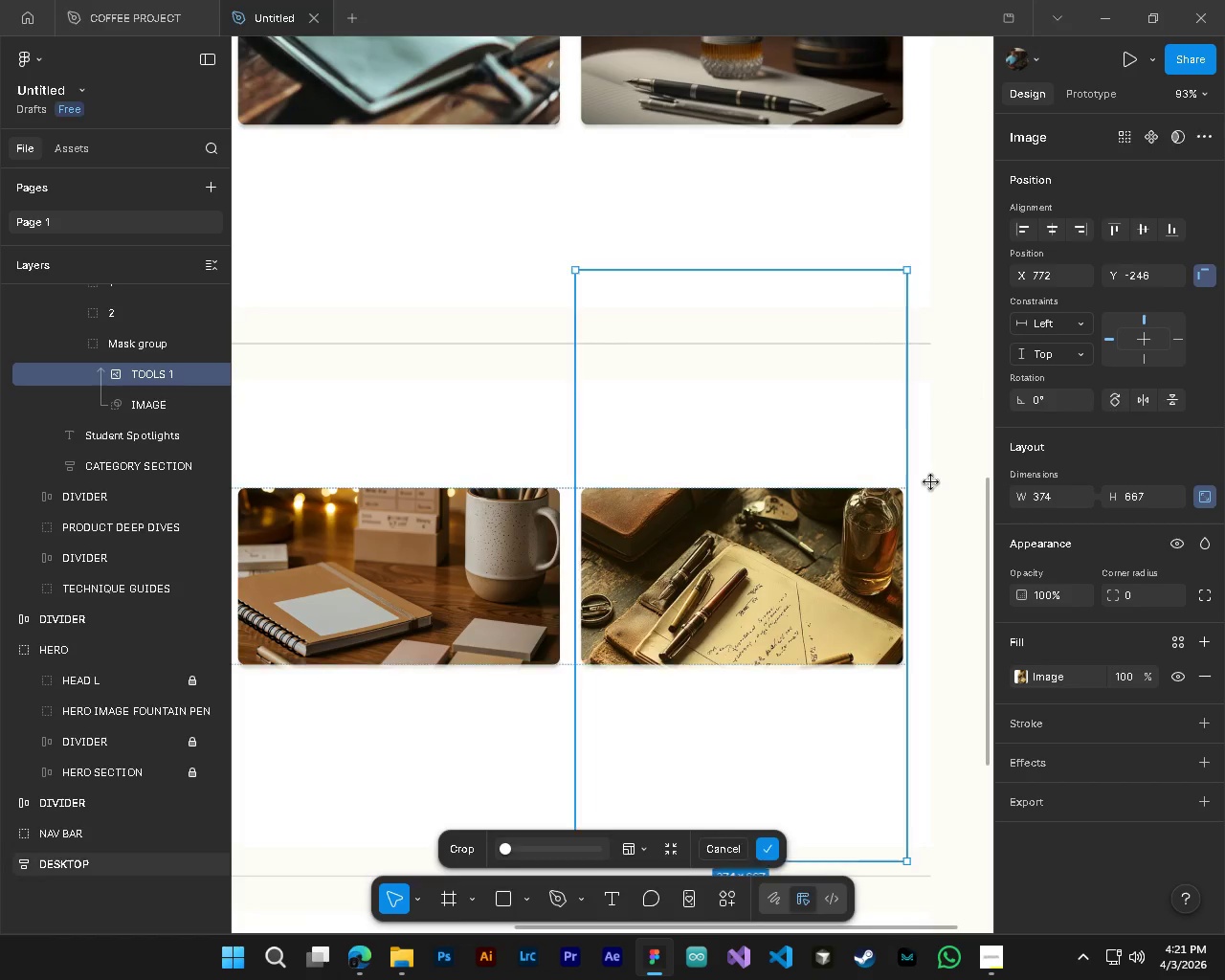 
key(Alt+Control+AltLeft)
 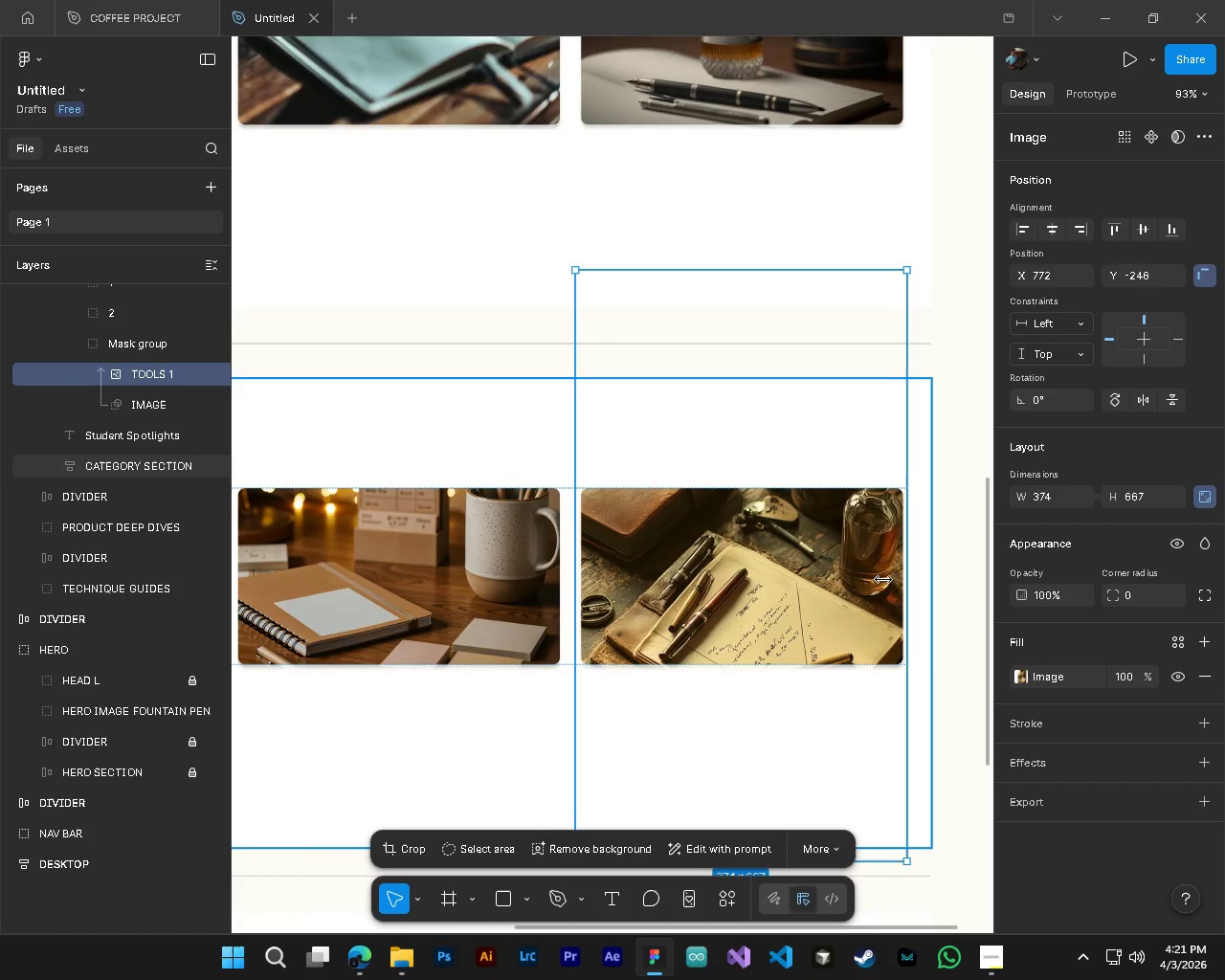 
hold_key(key=ControlLeft, duration=0.8)
hold_key(key=AltLeft, duration=0.75)
scroll: coordinate [868, 747], scroll_direction: down, amount: 6.0
 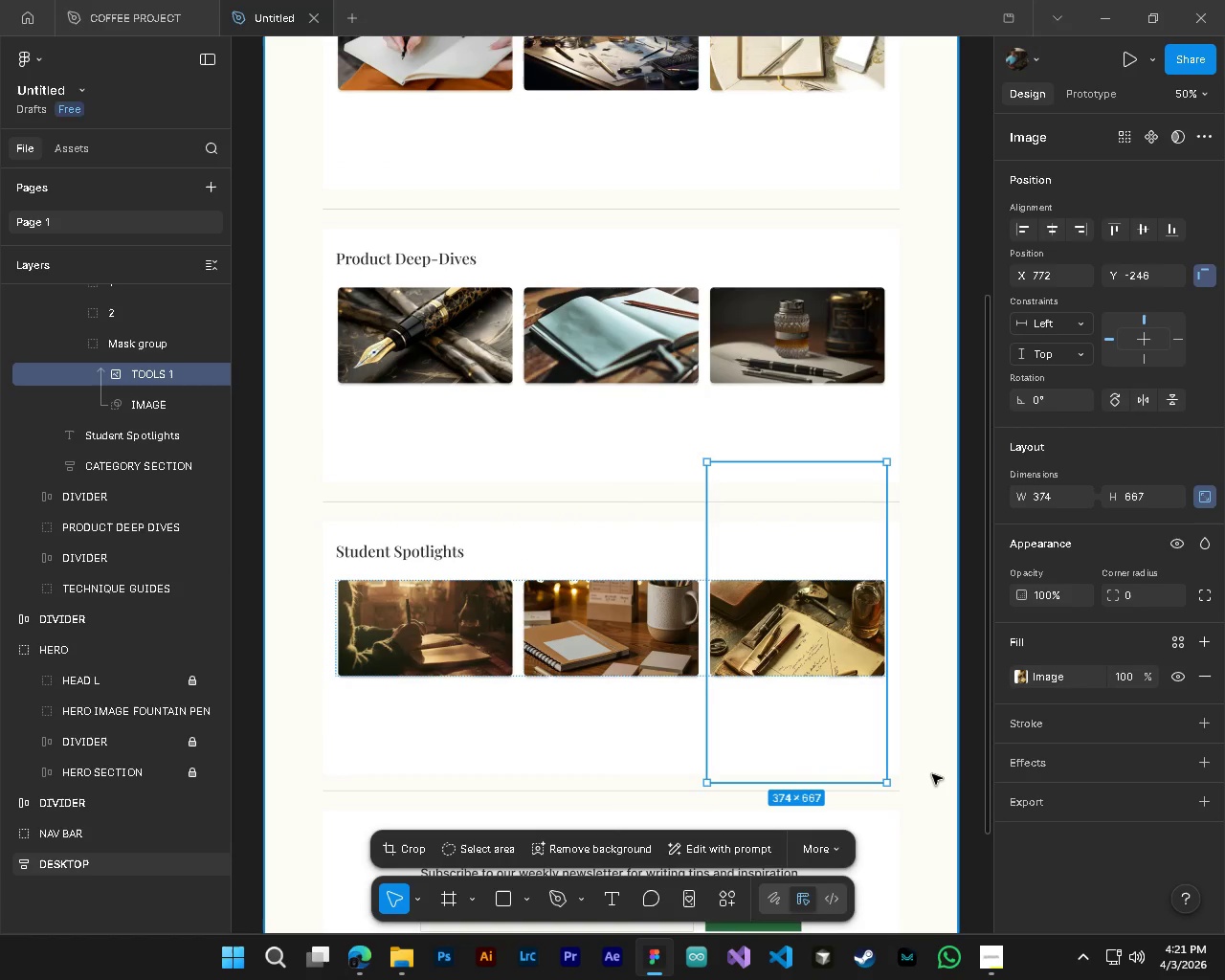 
hold_key(key=ControlLeft, duration=0.41)
hold_key(key=AltLeft, duration=0.33)
hold_key(key=ShiftLeft, duration=0.83)
scroll: coordinate [923, 777], scroll_direction: down, amount: 4.0
 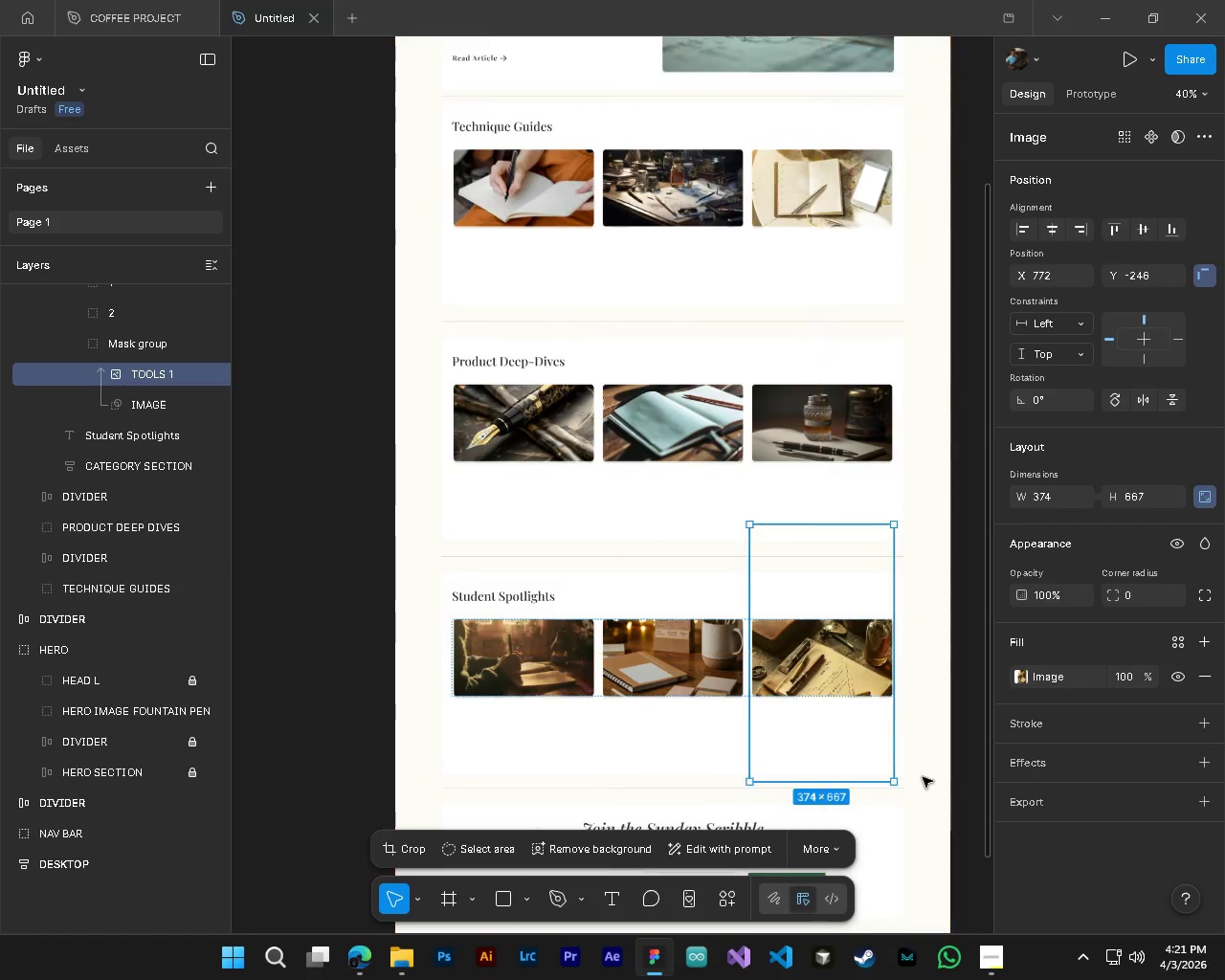 
hold_key(key=ShiftLeft, duration=0.34)
 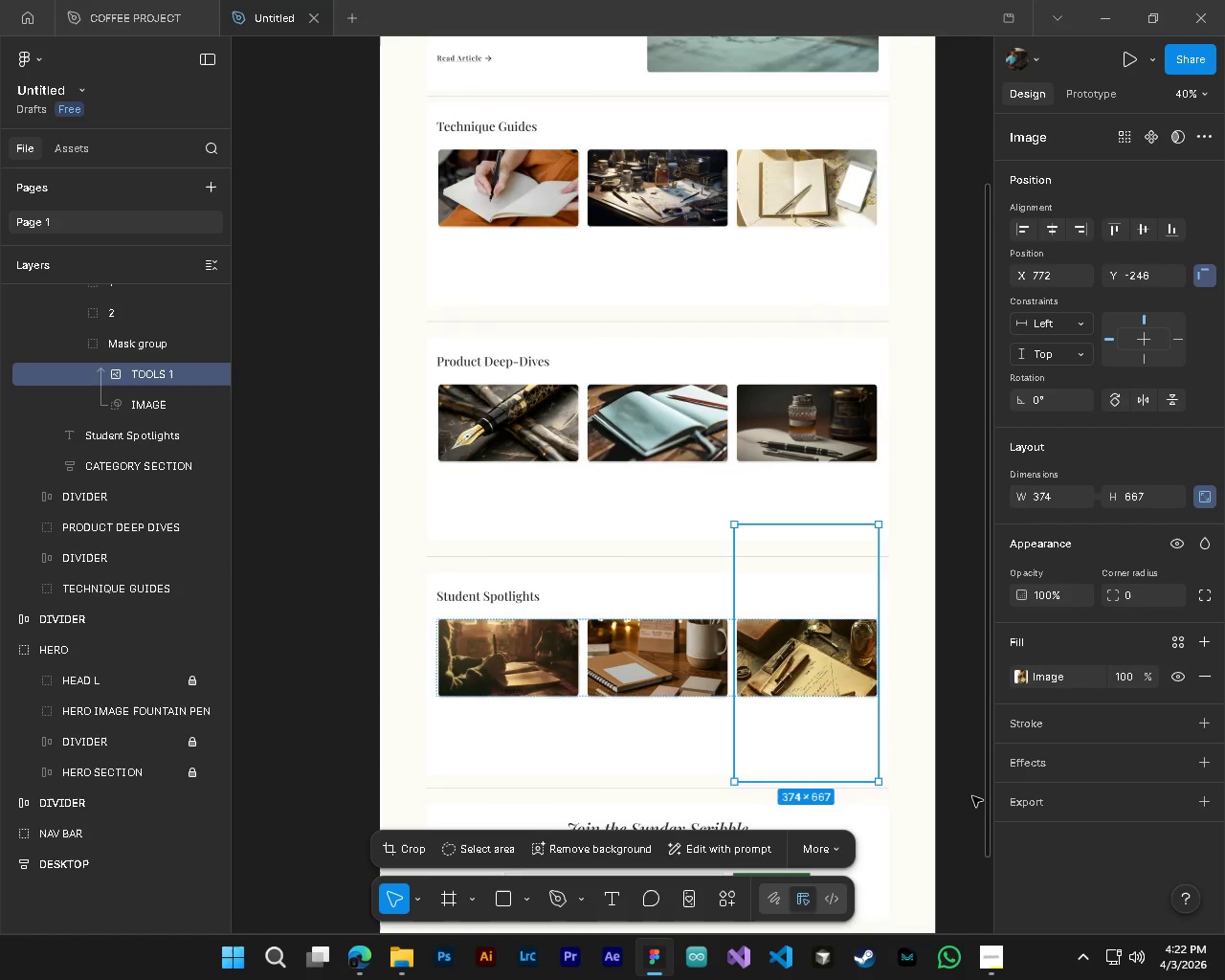 
left_click([976, 796])
 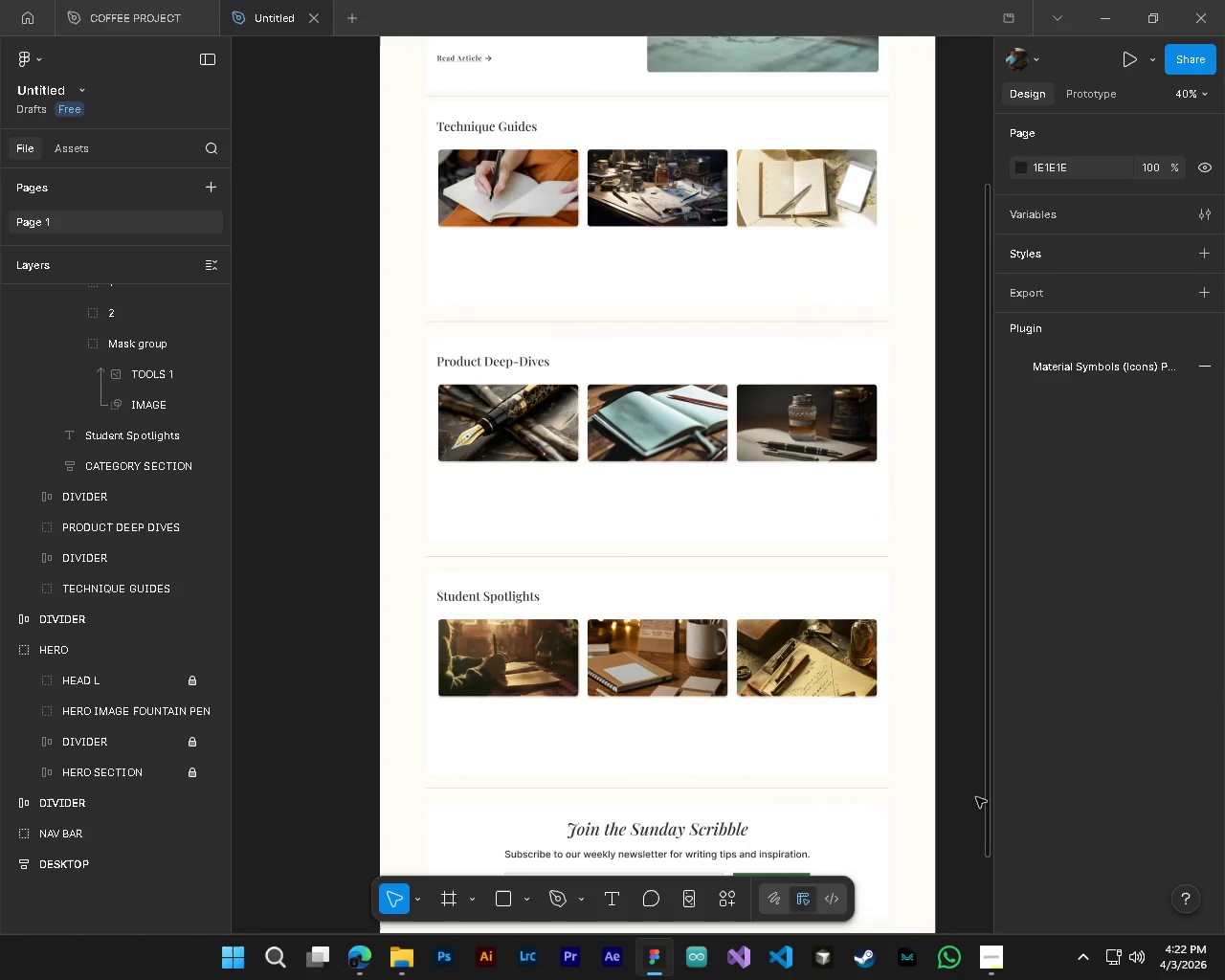 
hold_key(key=ControlLeft, duration=0.42)
hold_key(key=AltLeft, duration=0.39)
scroll: coordinate [926, 787], scroll_direction: down, amount: 5.0
 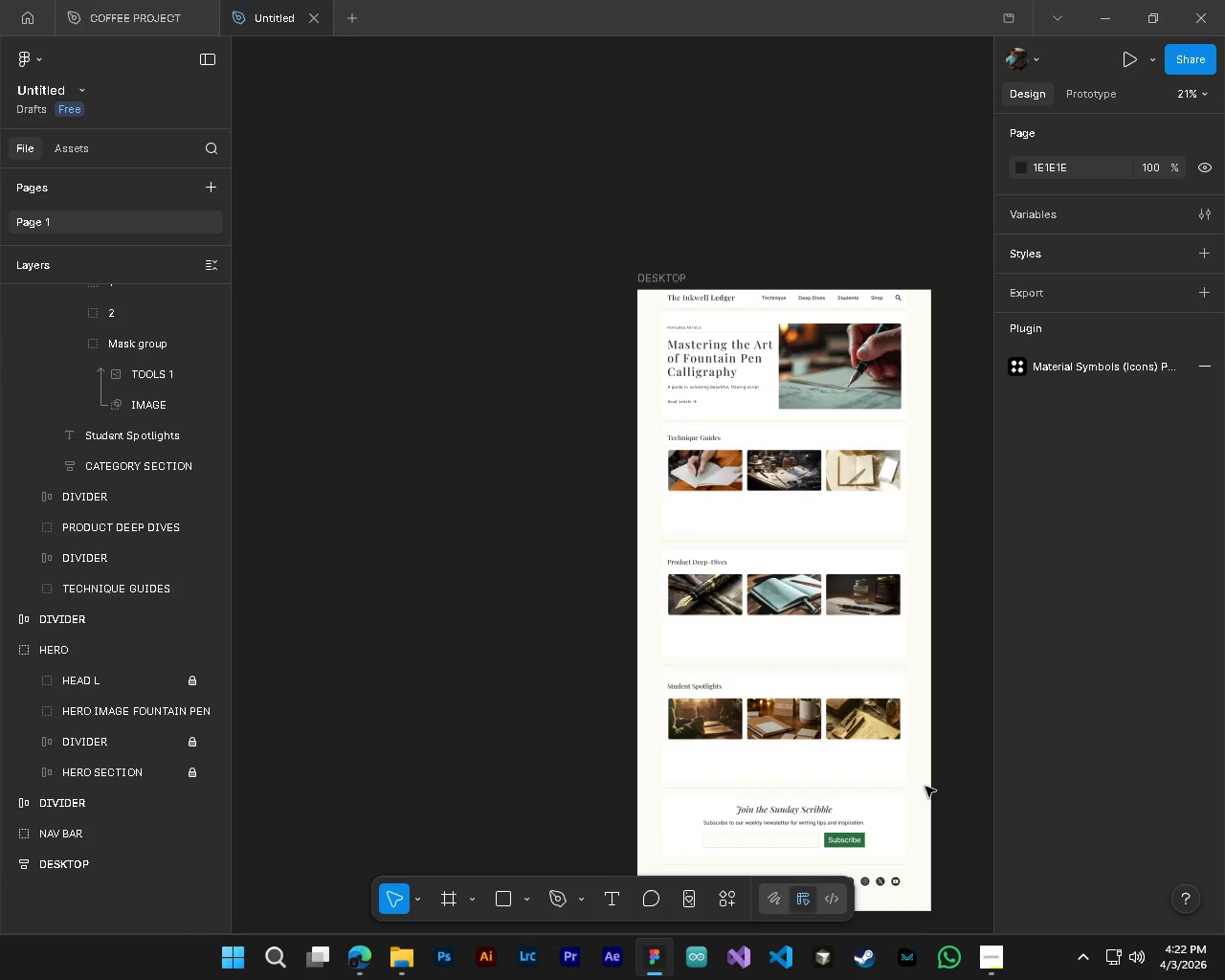 
hold_key(key=ShiftLeft, duration=0.31)
 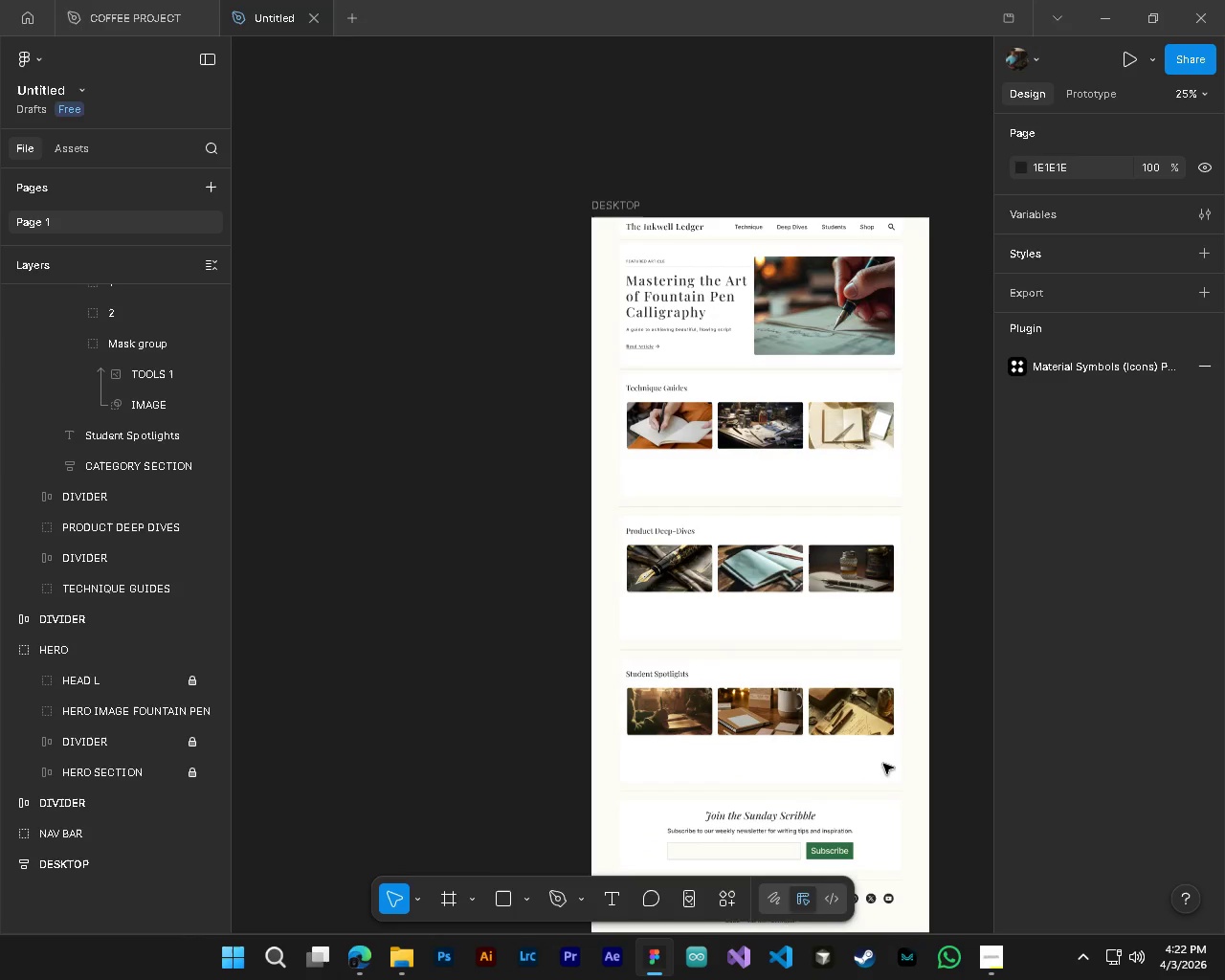 
hold_key(key=AltLeft, duration=1.5)
 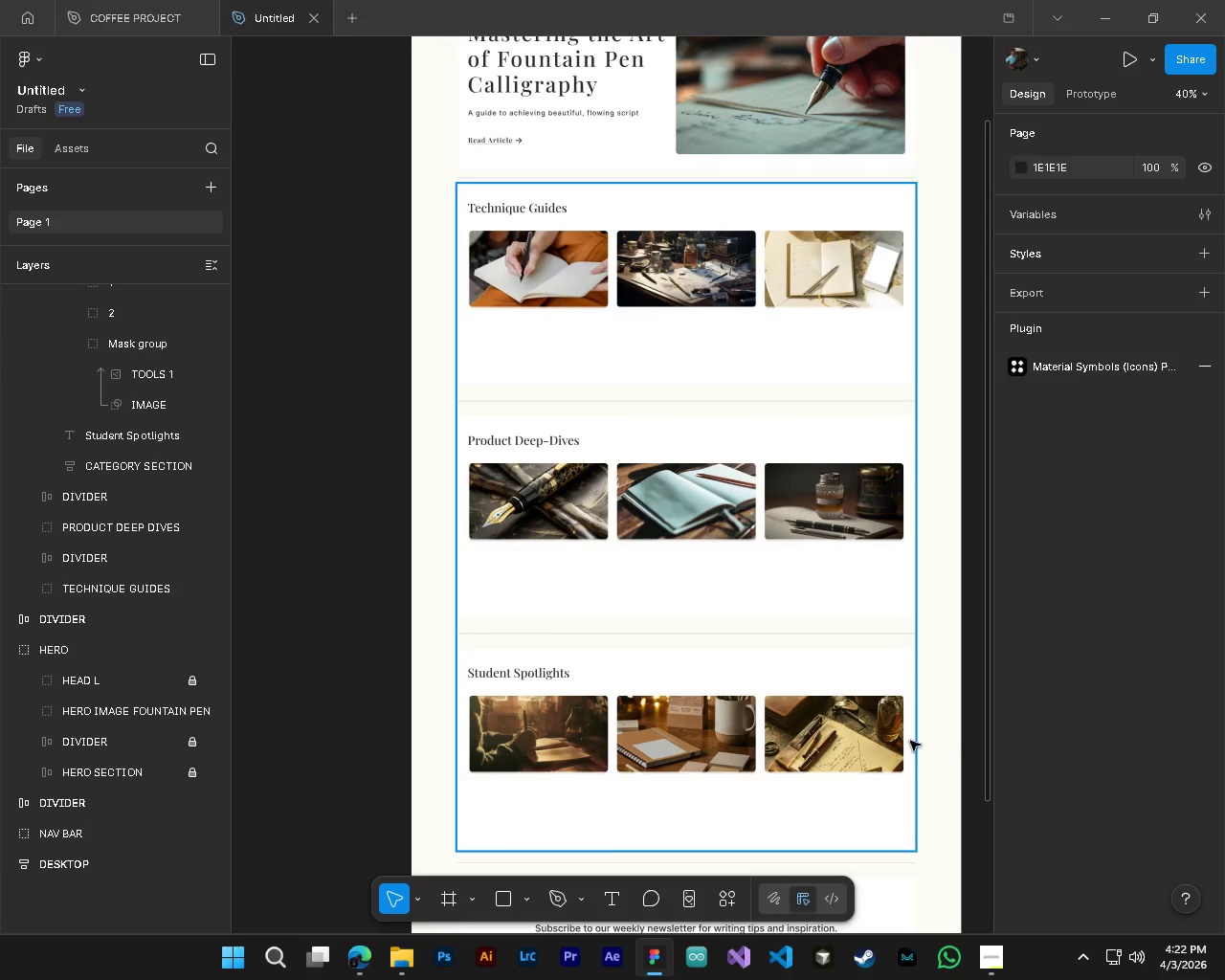 
hold_key(key=ControlLeft, duration=1.72)
 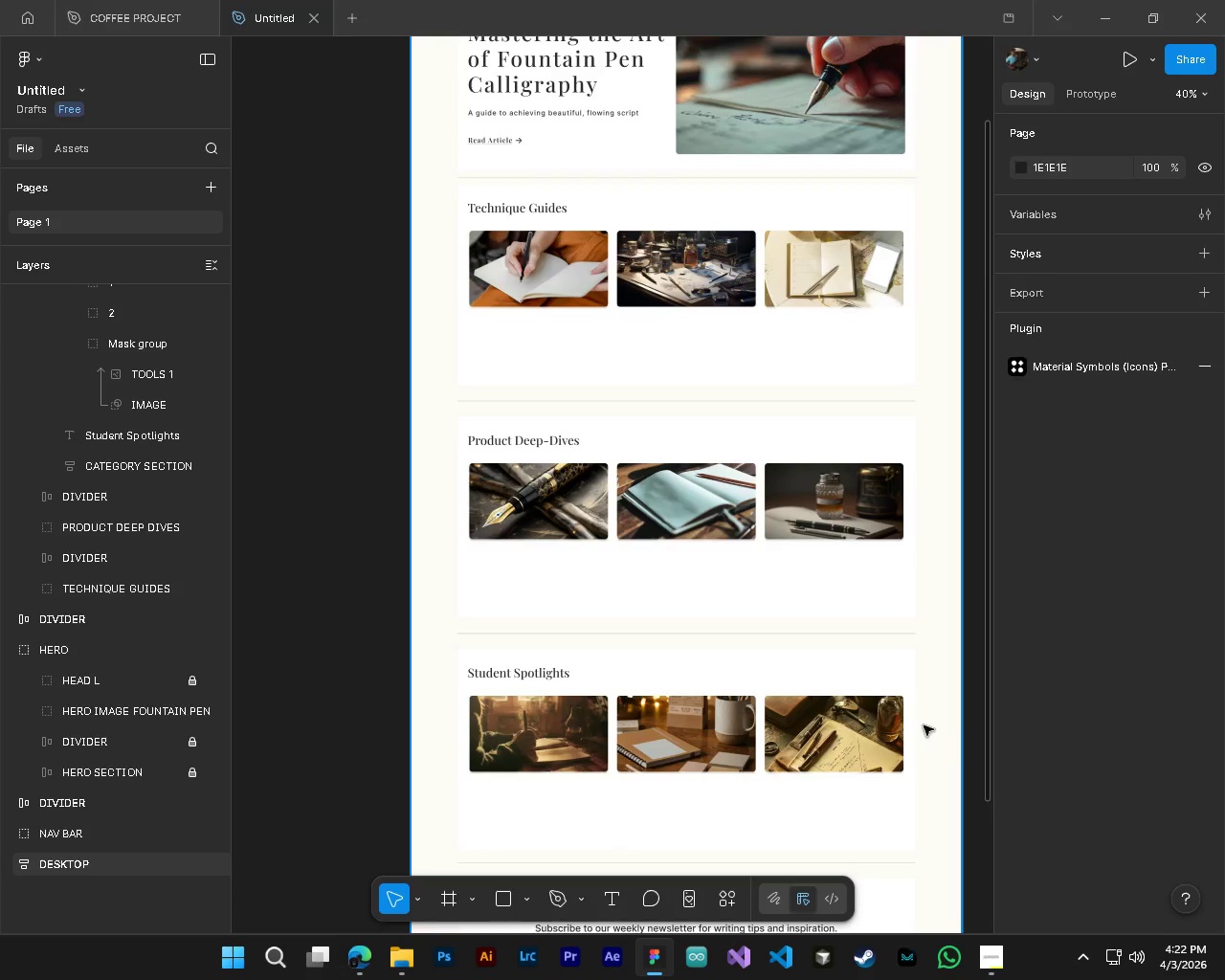 
scroll: coordinate [925, 787], scroll_direction: down, amount: 1.0
 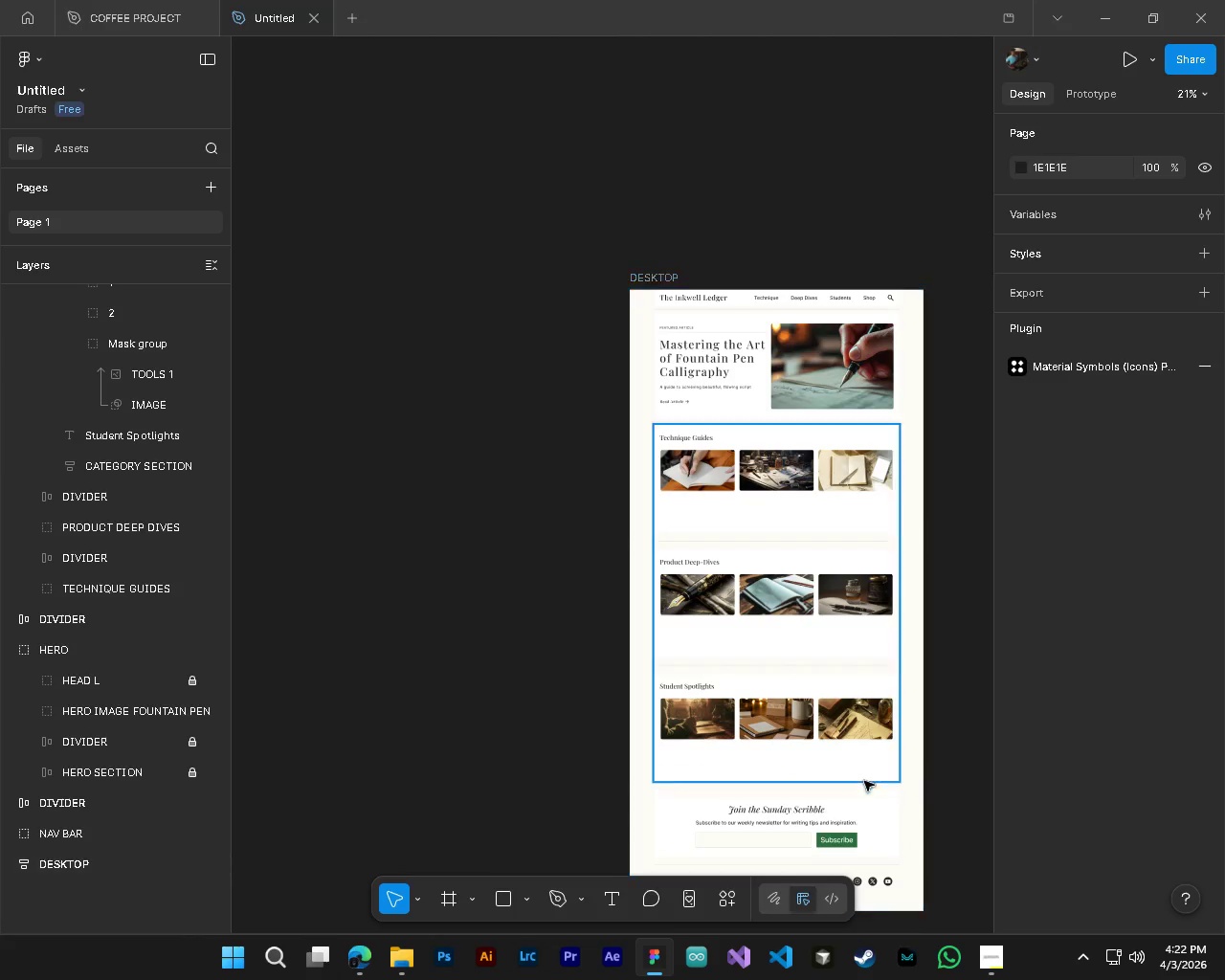 
key(Alt+Control+AltLeft)
 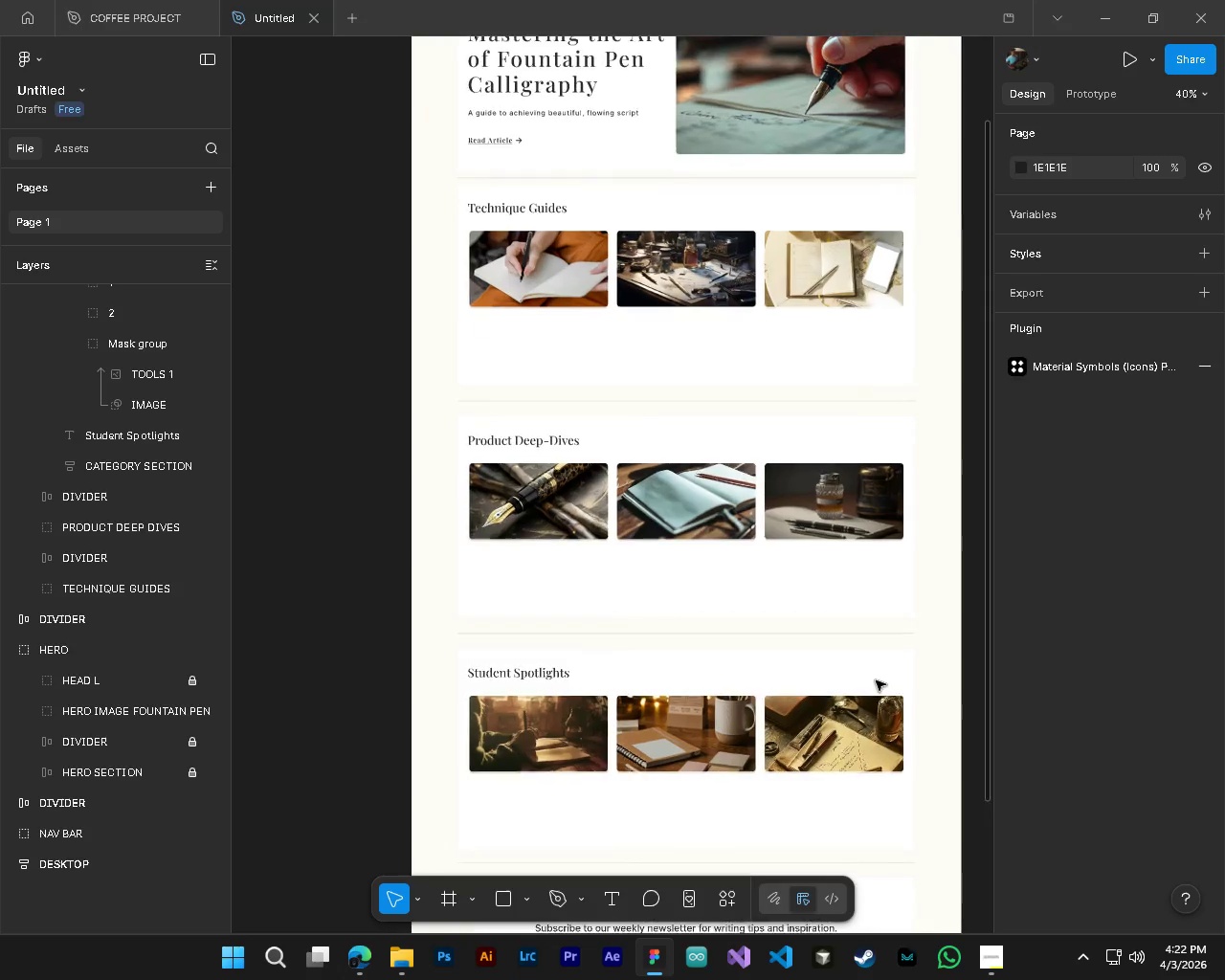 
key(Alt+Control+AltLeft)
 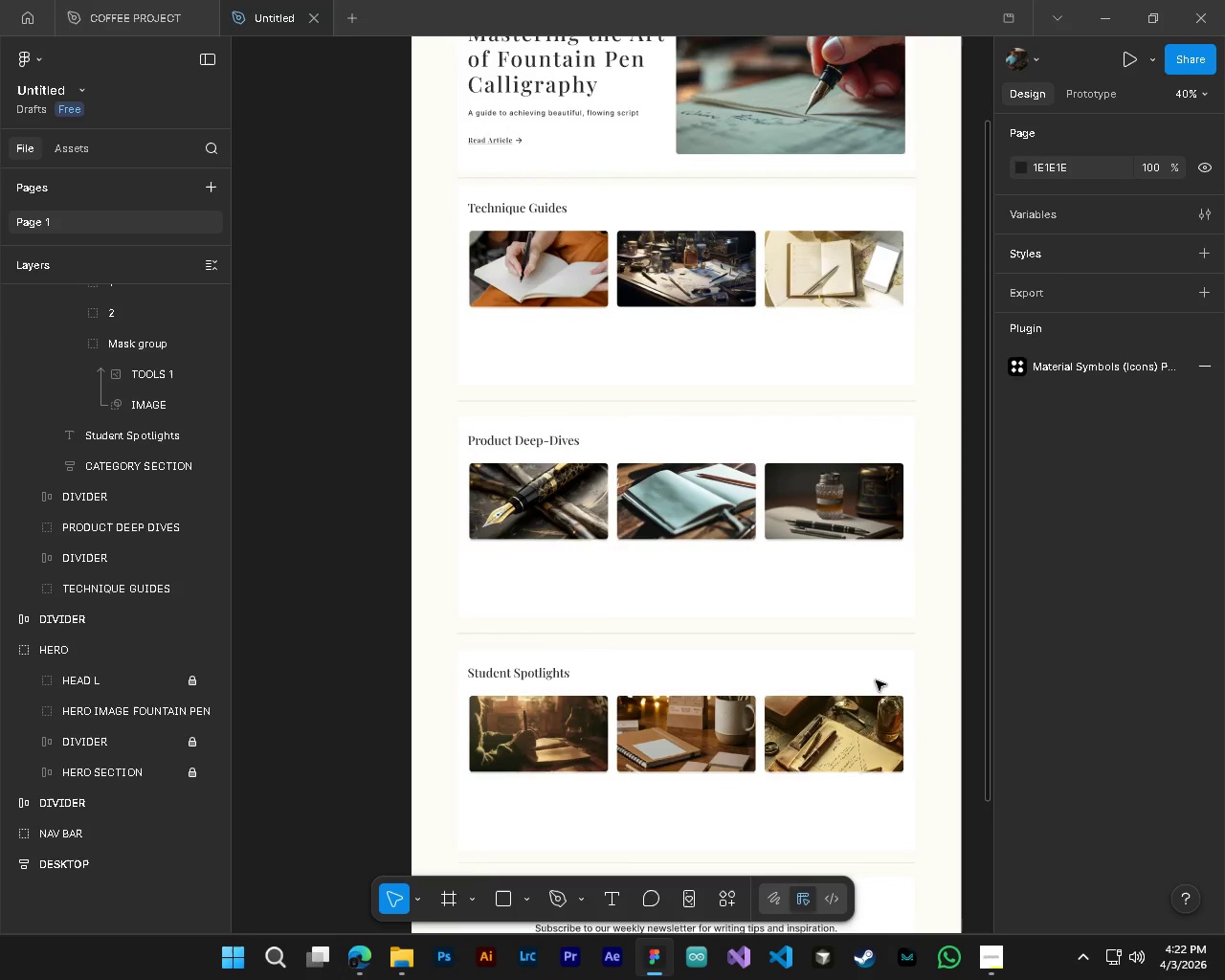 
key(Alt+Control+AltLeft)
 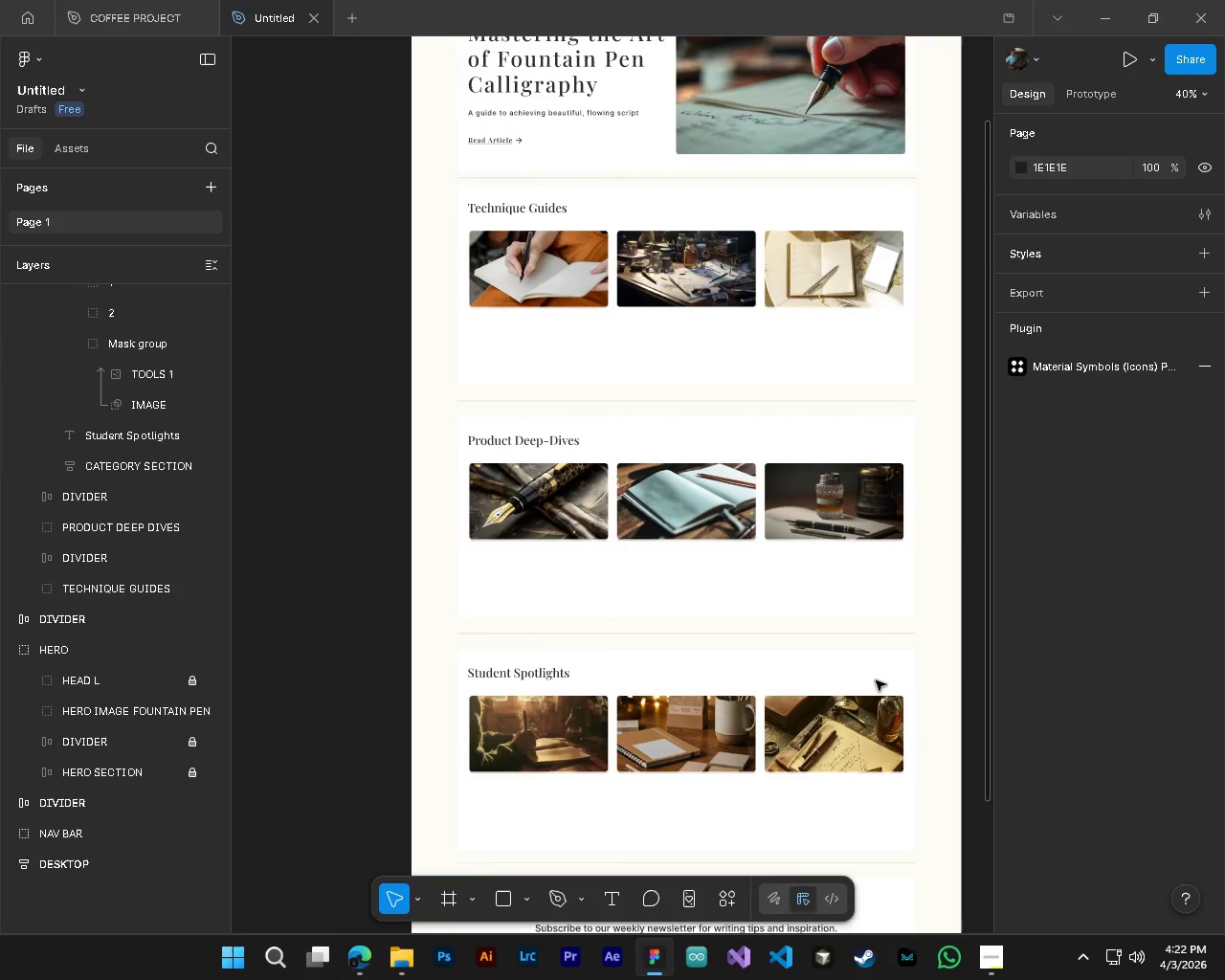 
key(Alt+Control+AltLeft)
 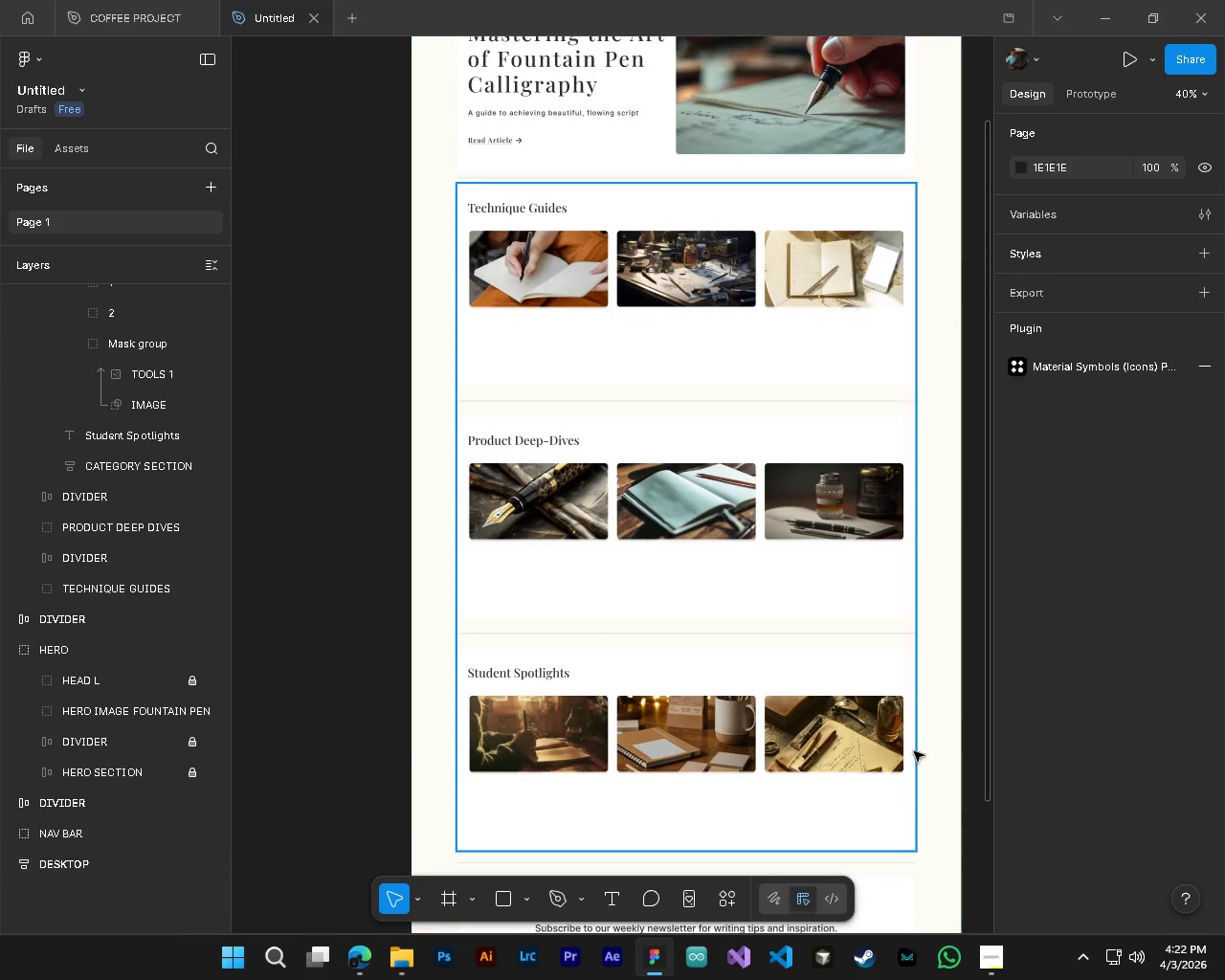 
scroll: coordinate [876, 680], scroll_direction: up, amount: 8.0
 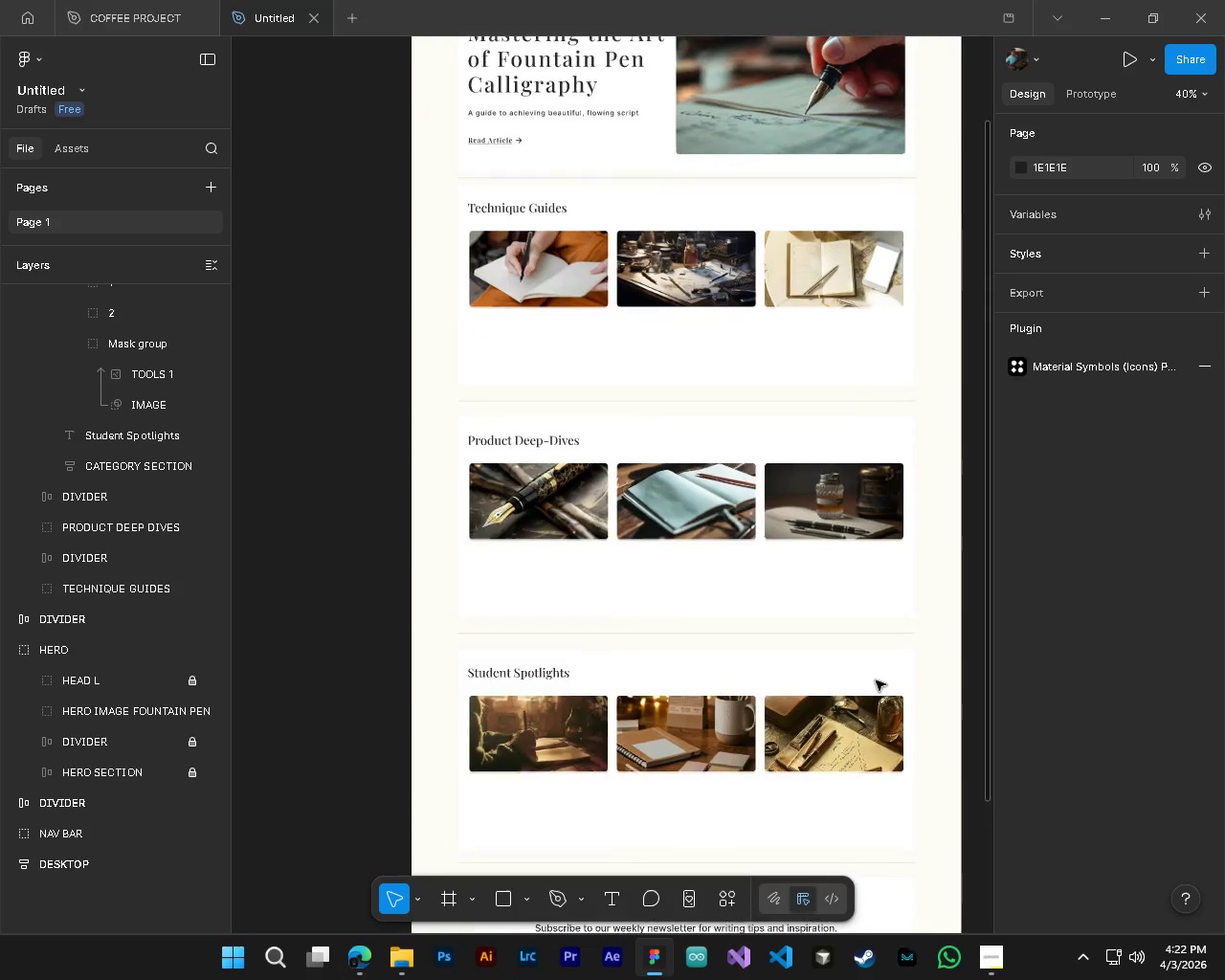 
hold_key(key=ControlLeft, duration=1.05)
hold_key(key=AltLeft, duration=1.02)
scroll: coordinate [921, 816], scroll_direction: up, amount: 4.0
 